 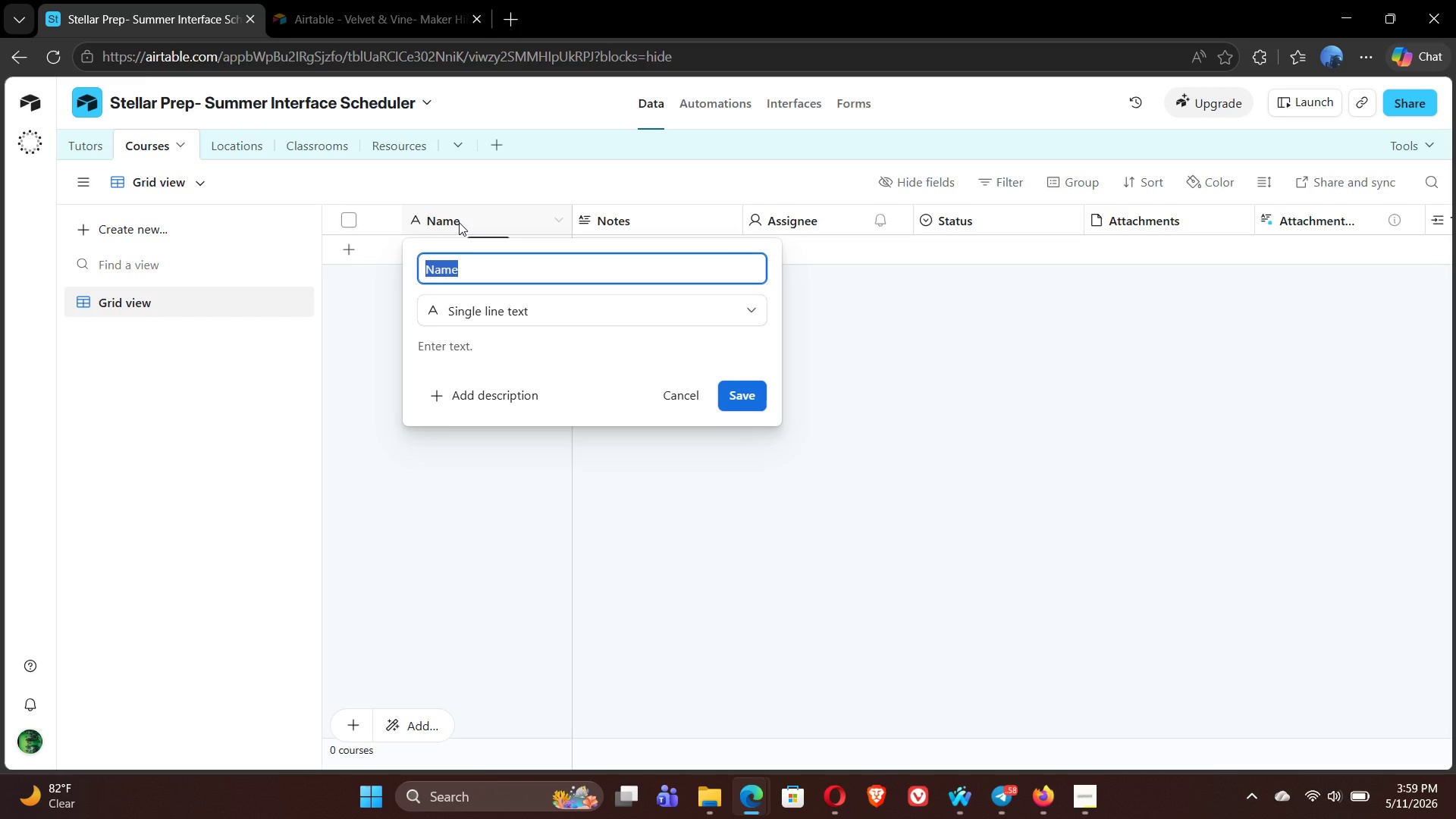 
type(Course Name)
 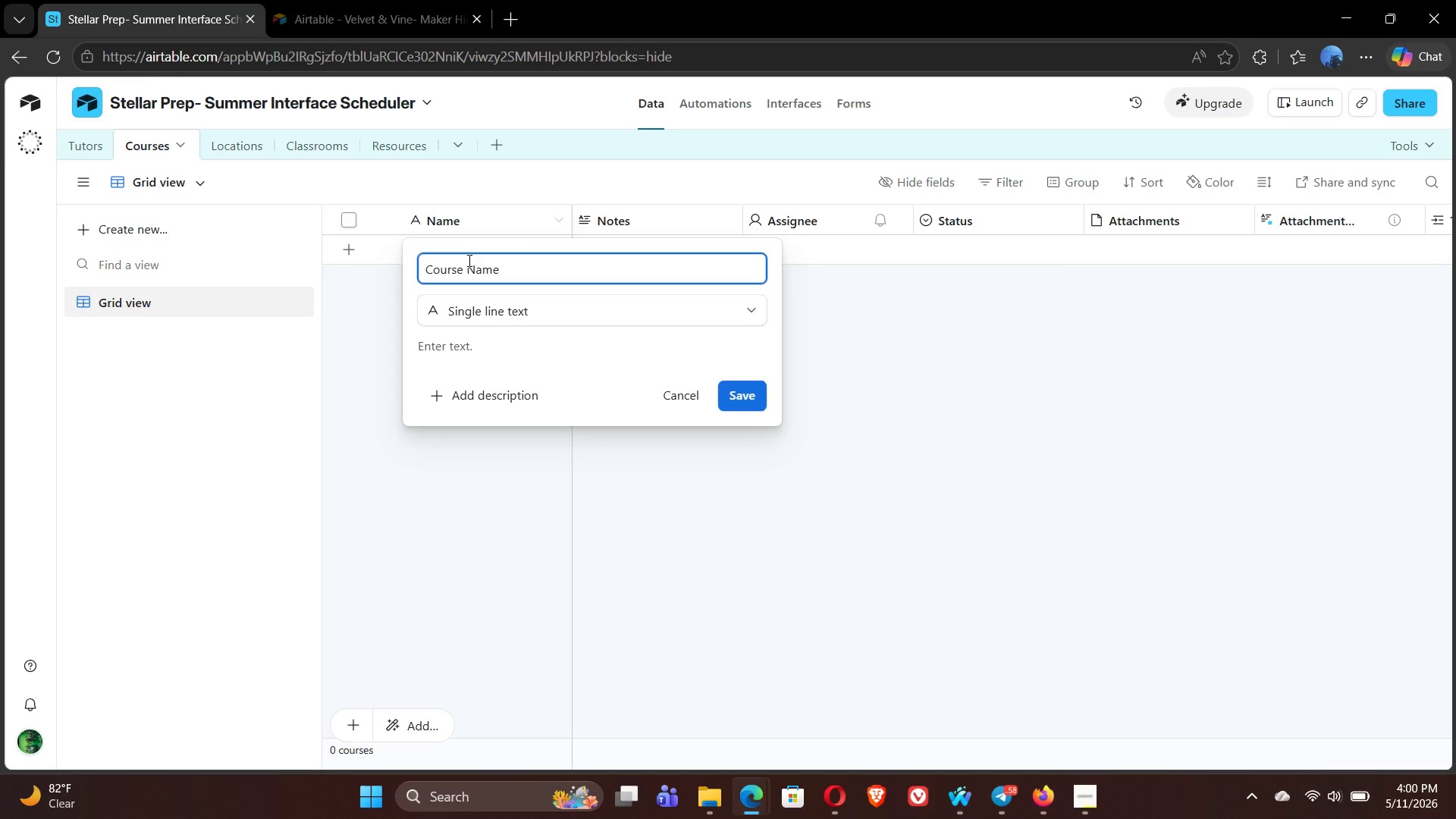 
left_click([745, 396])
 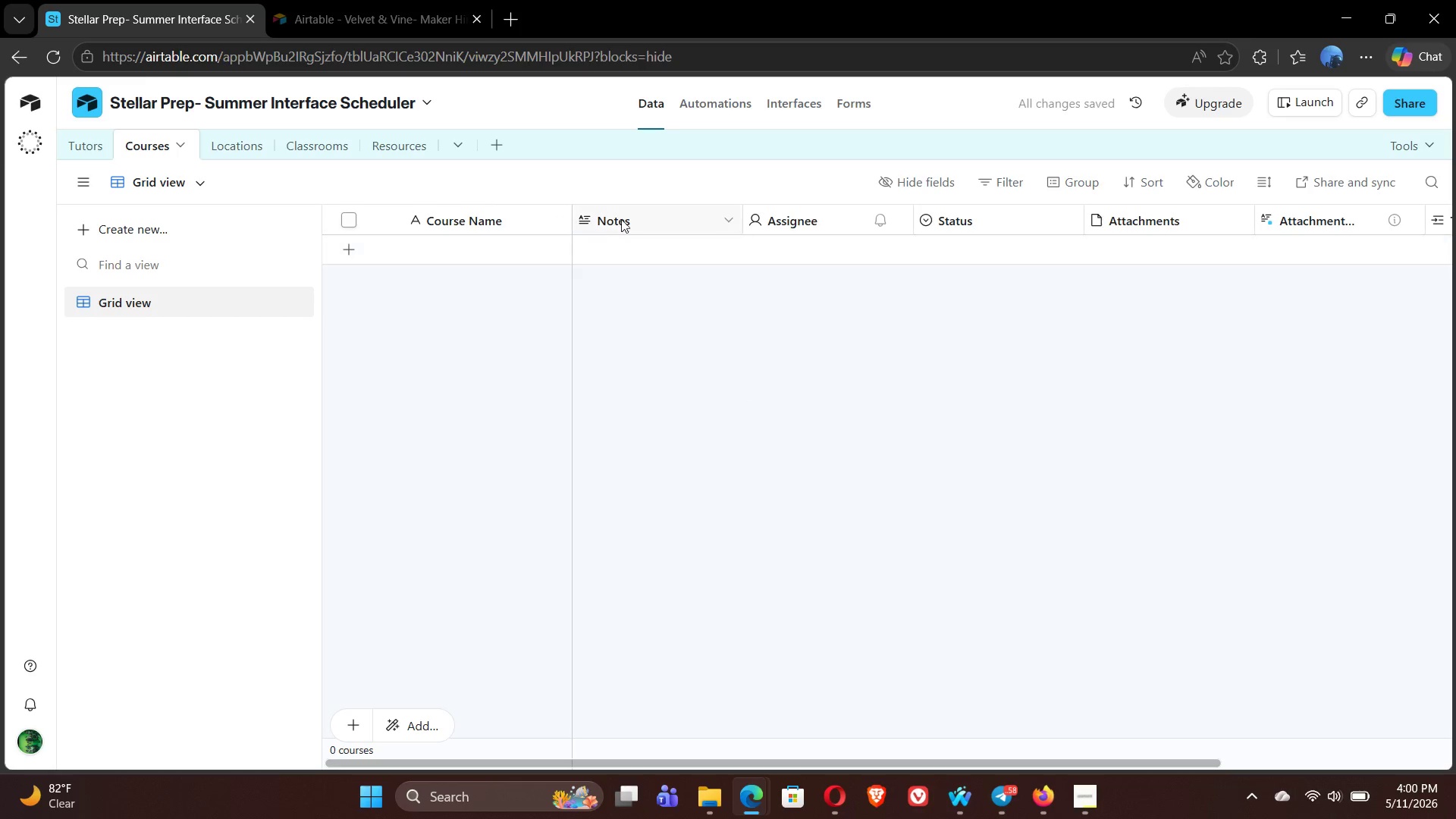 
double_click([621, 218])
 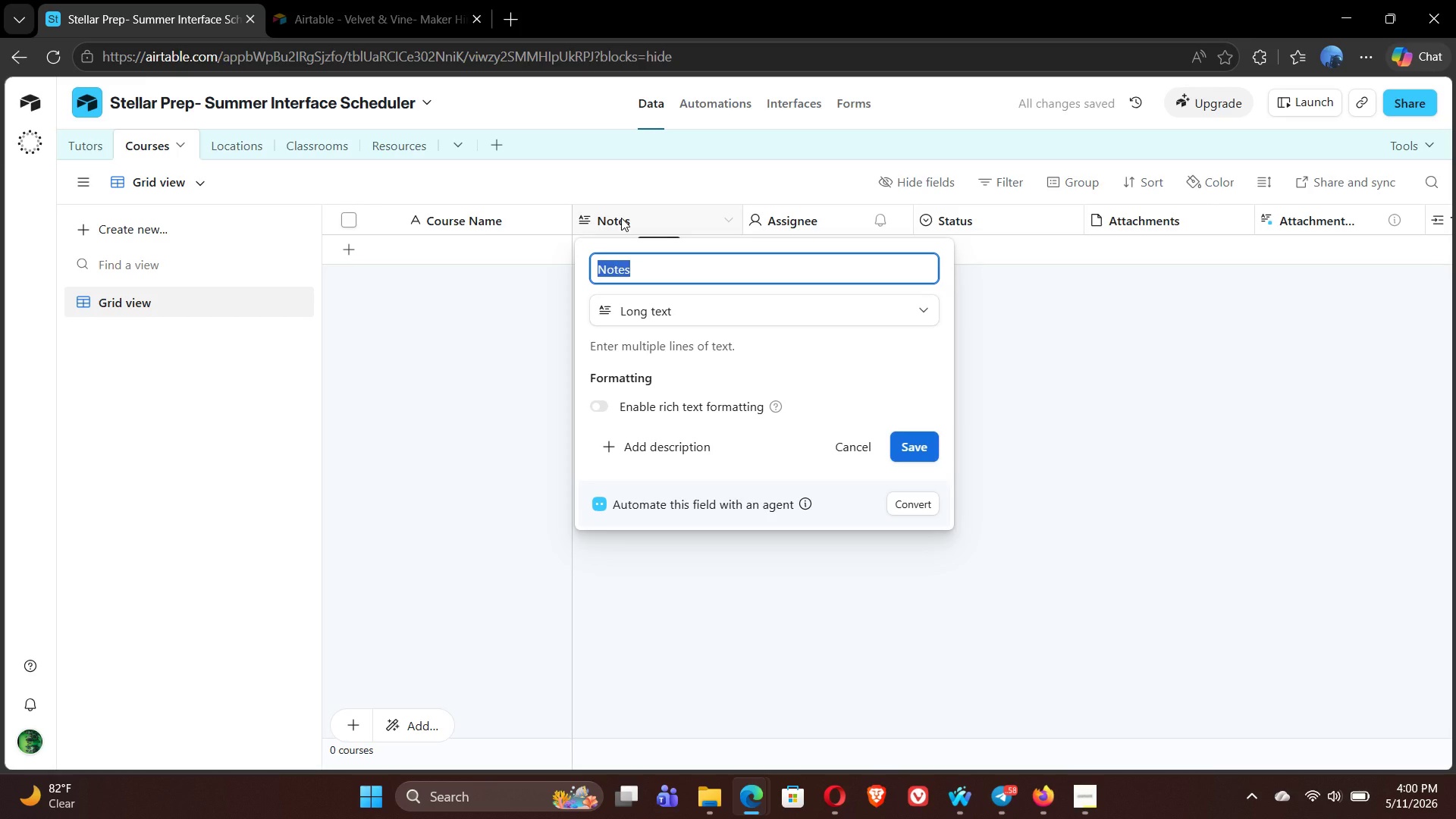 
type(Subject Category)
 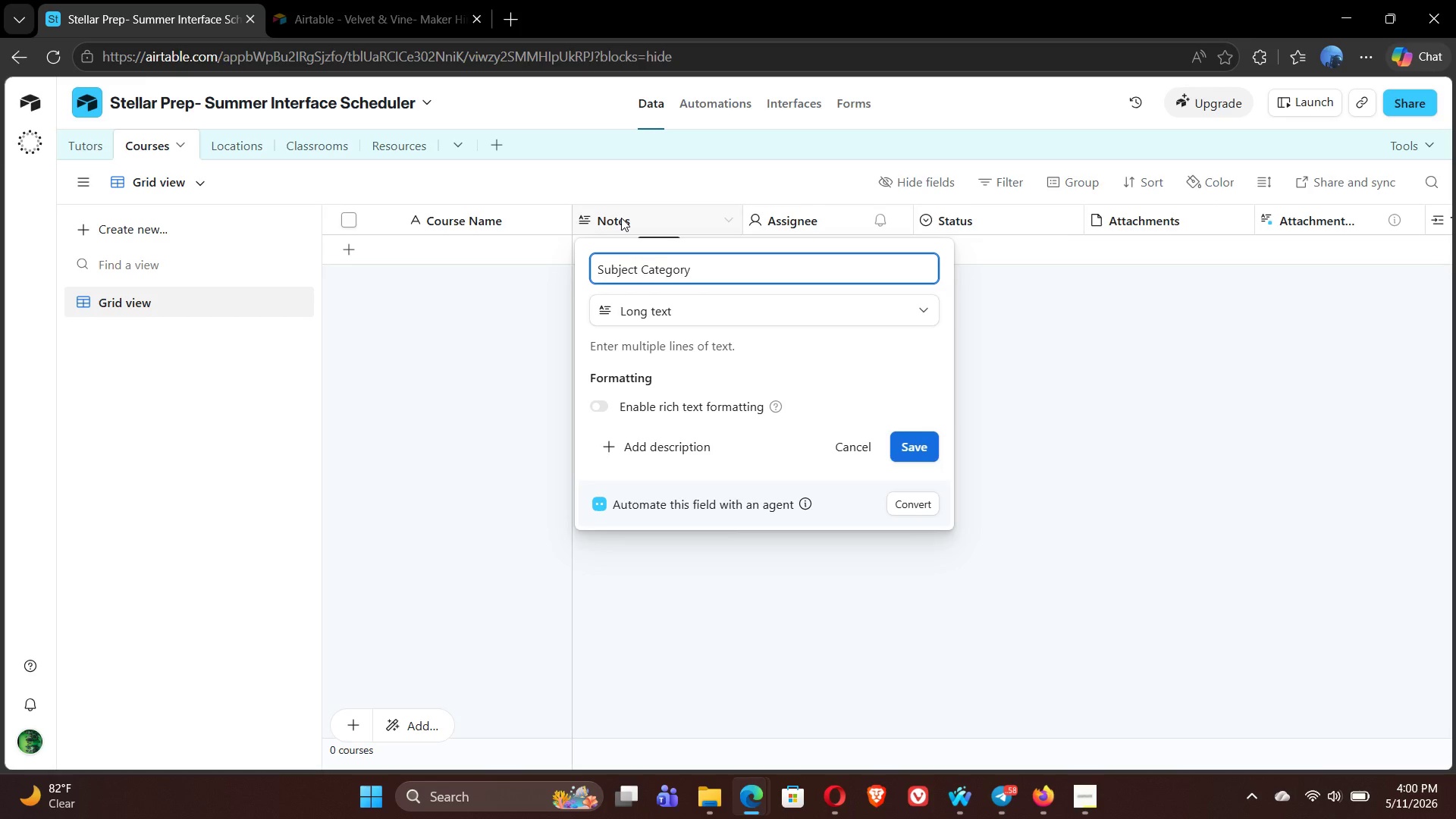 
left_click([786, 325])
 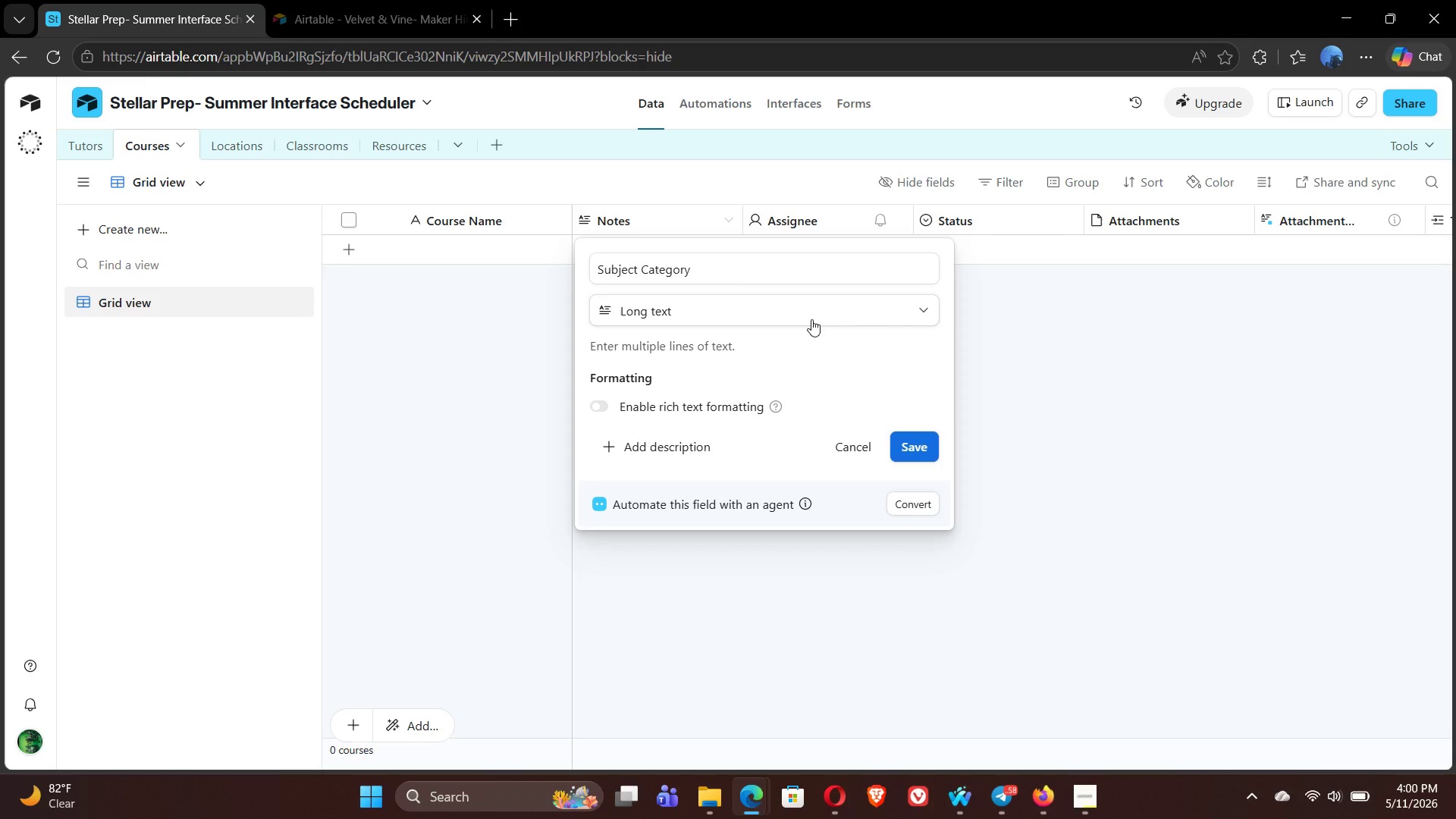 
left_click([811, 319])
 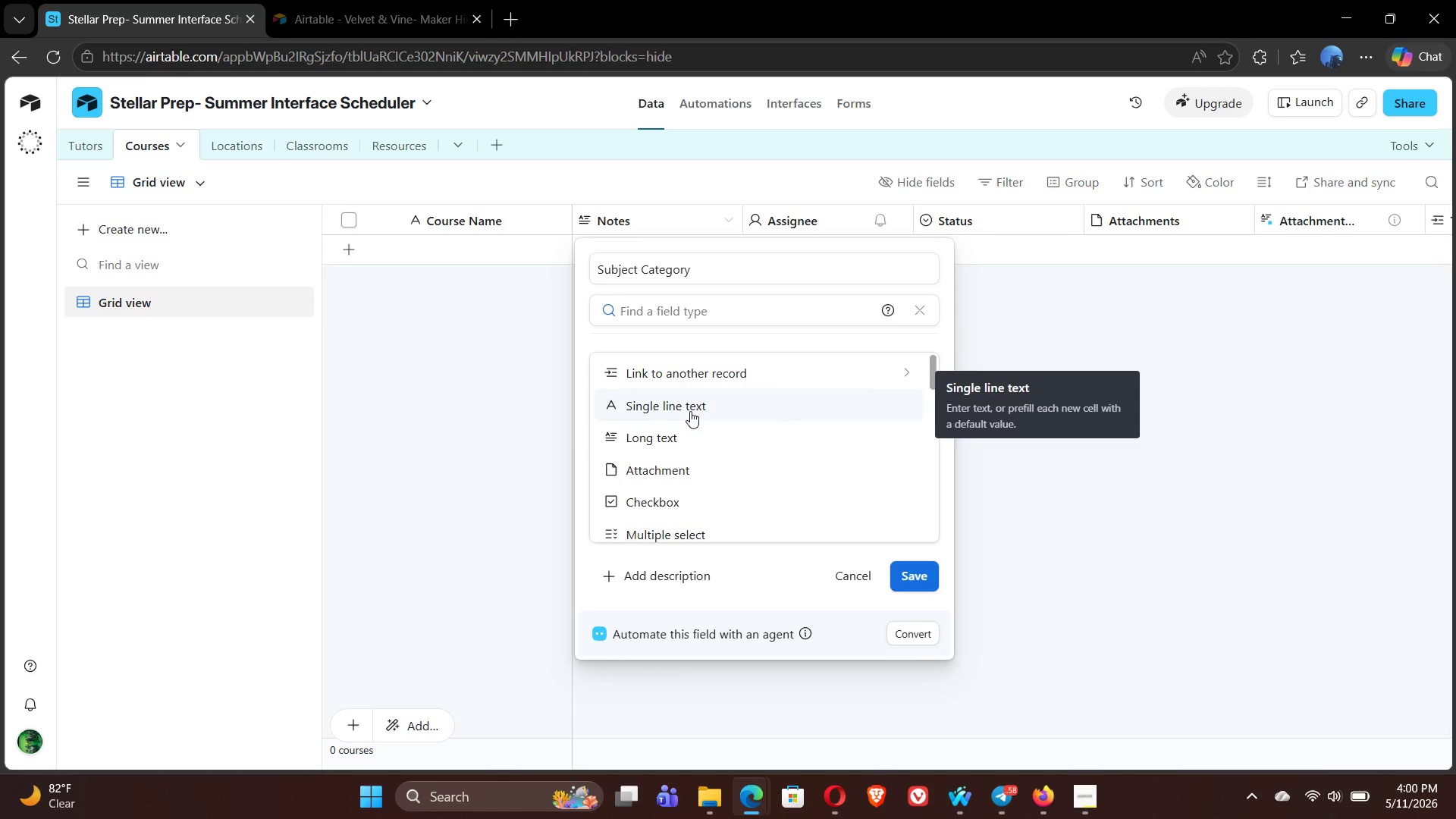 
wait(6.73)
 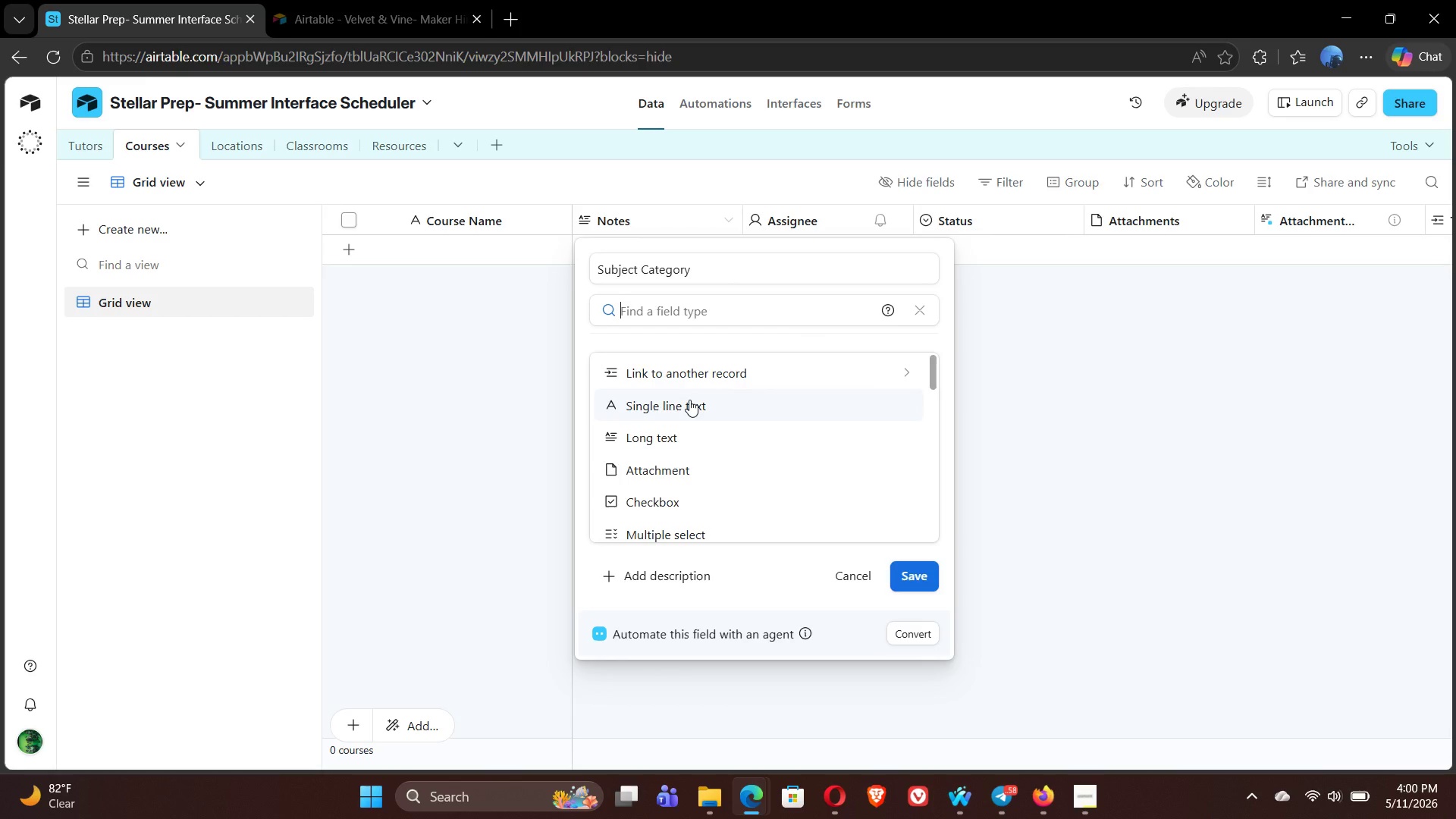 
left_click([689, 451])
 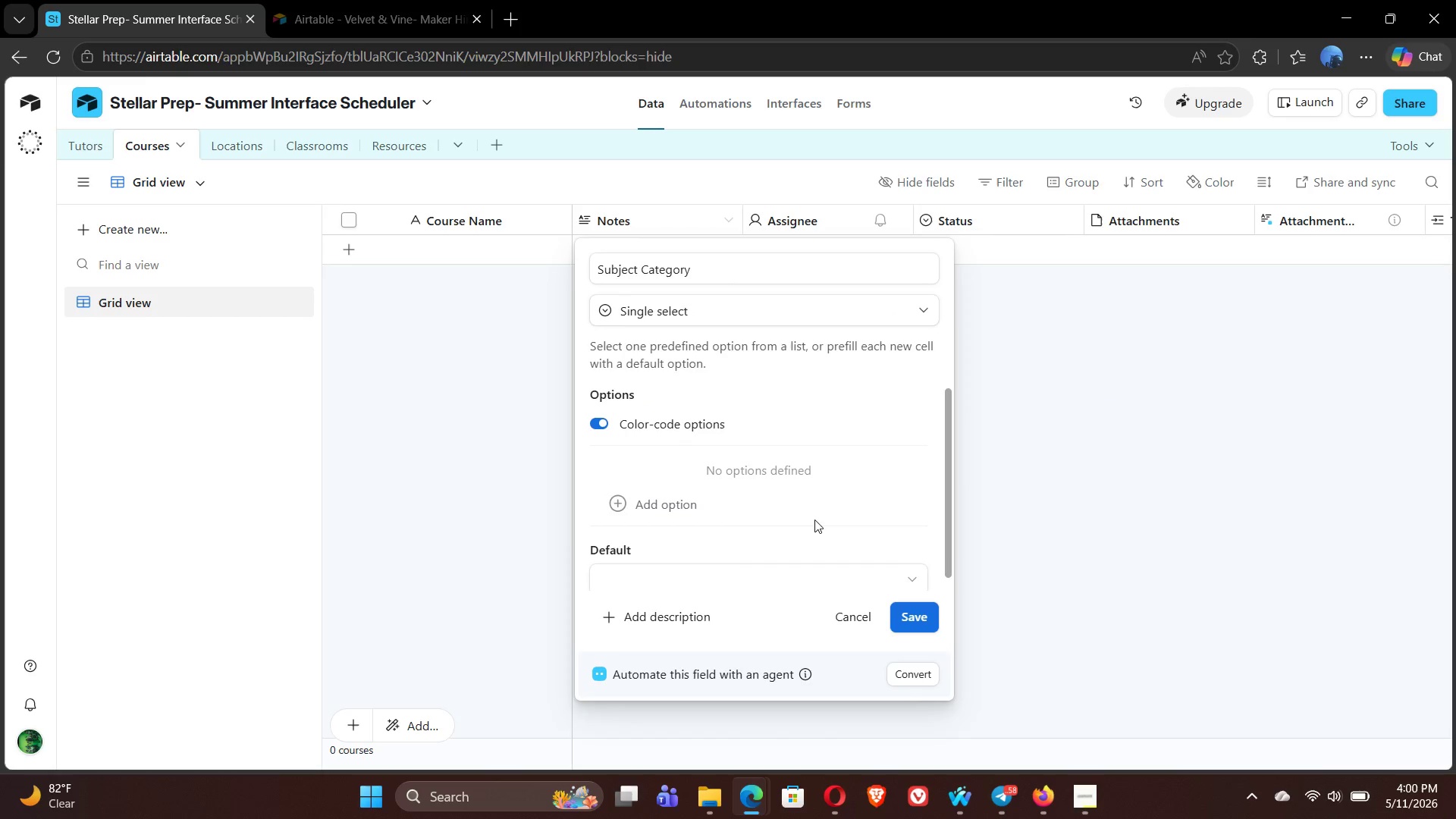 
left_click([921, 615])
 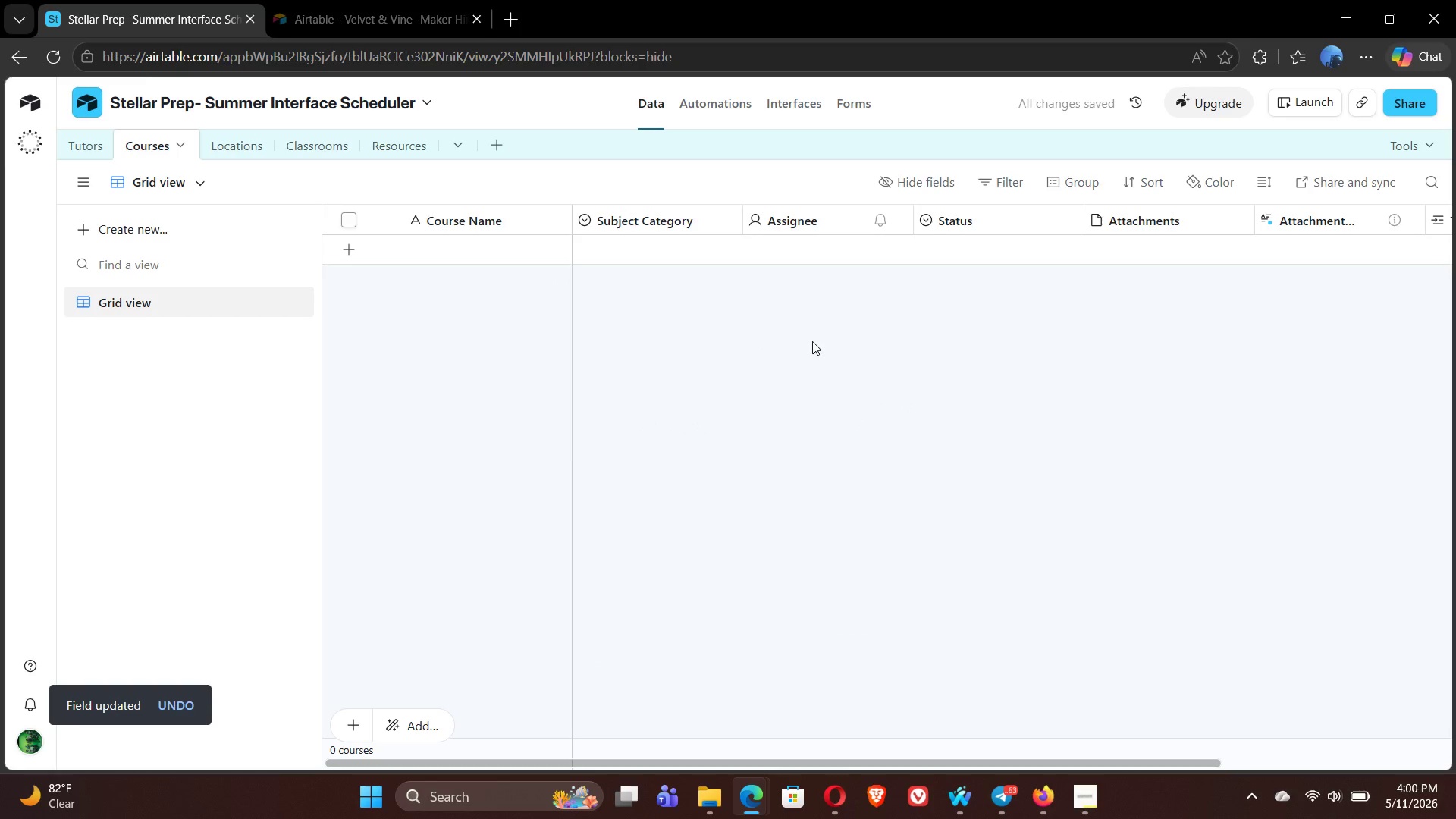 
double_click([788, 222])
 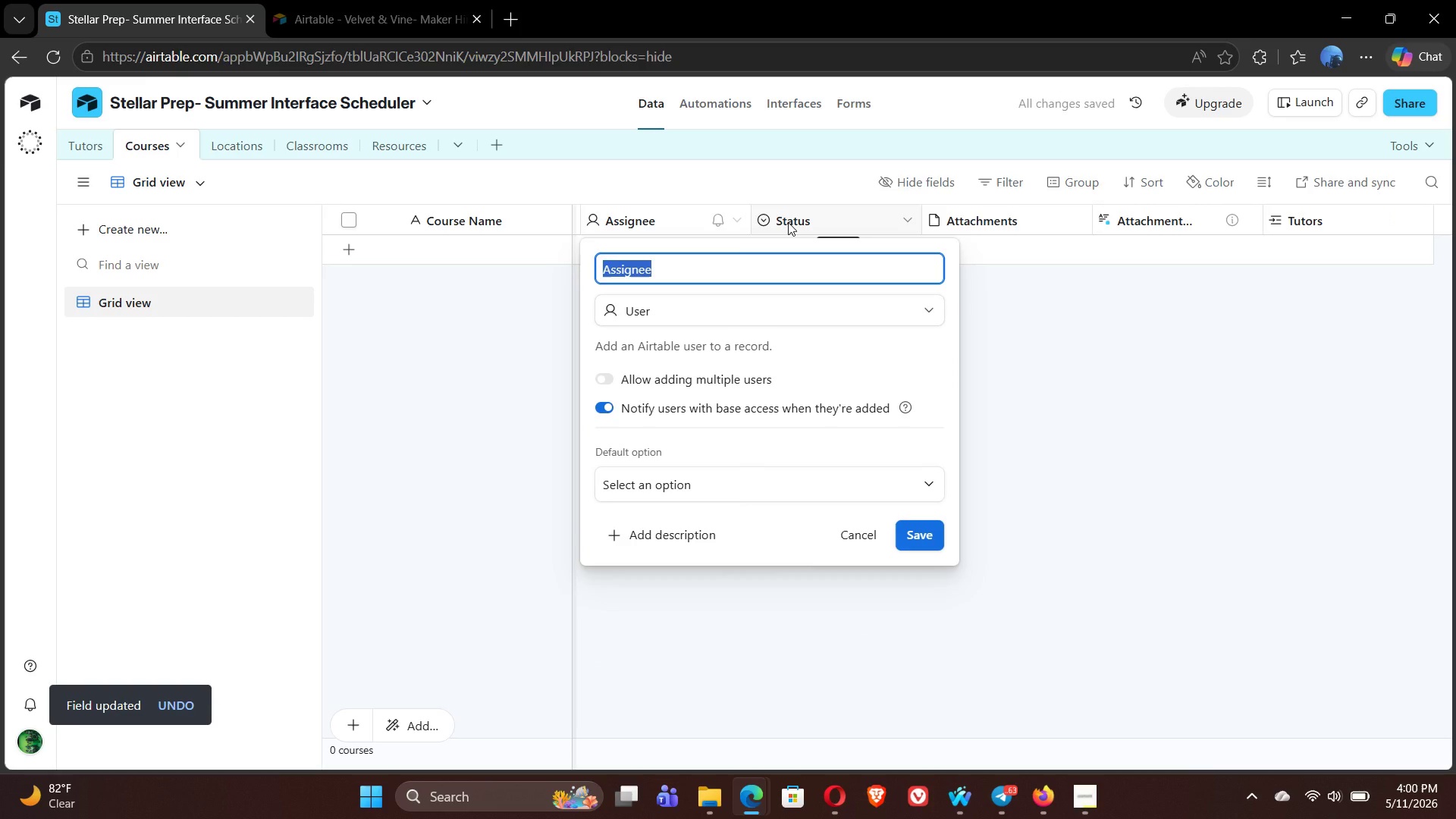 
type(Campus )
 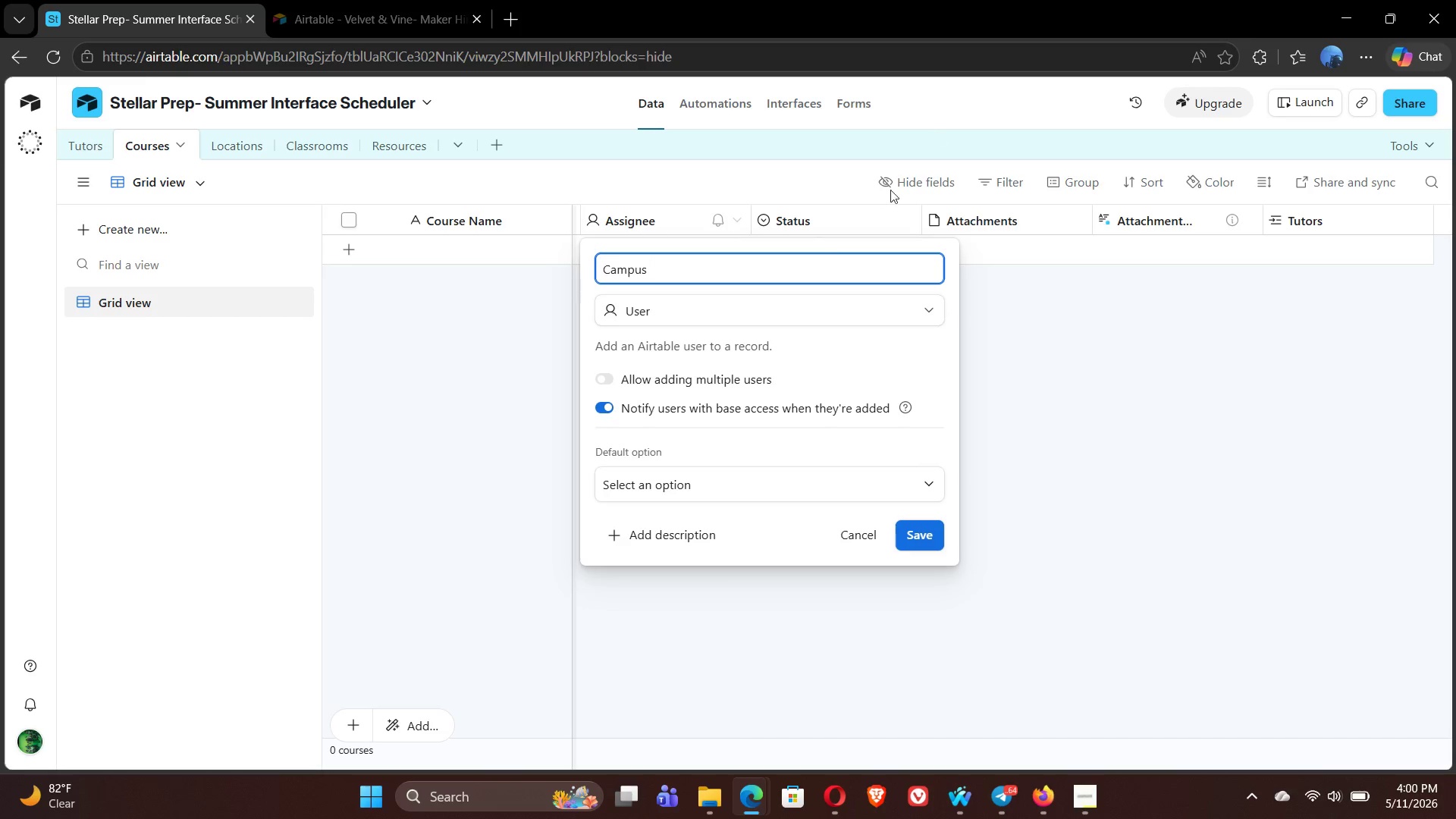 
left_click([830, 310])
 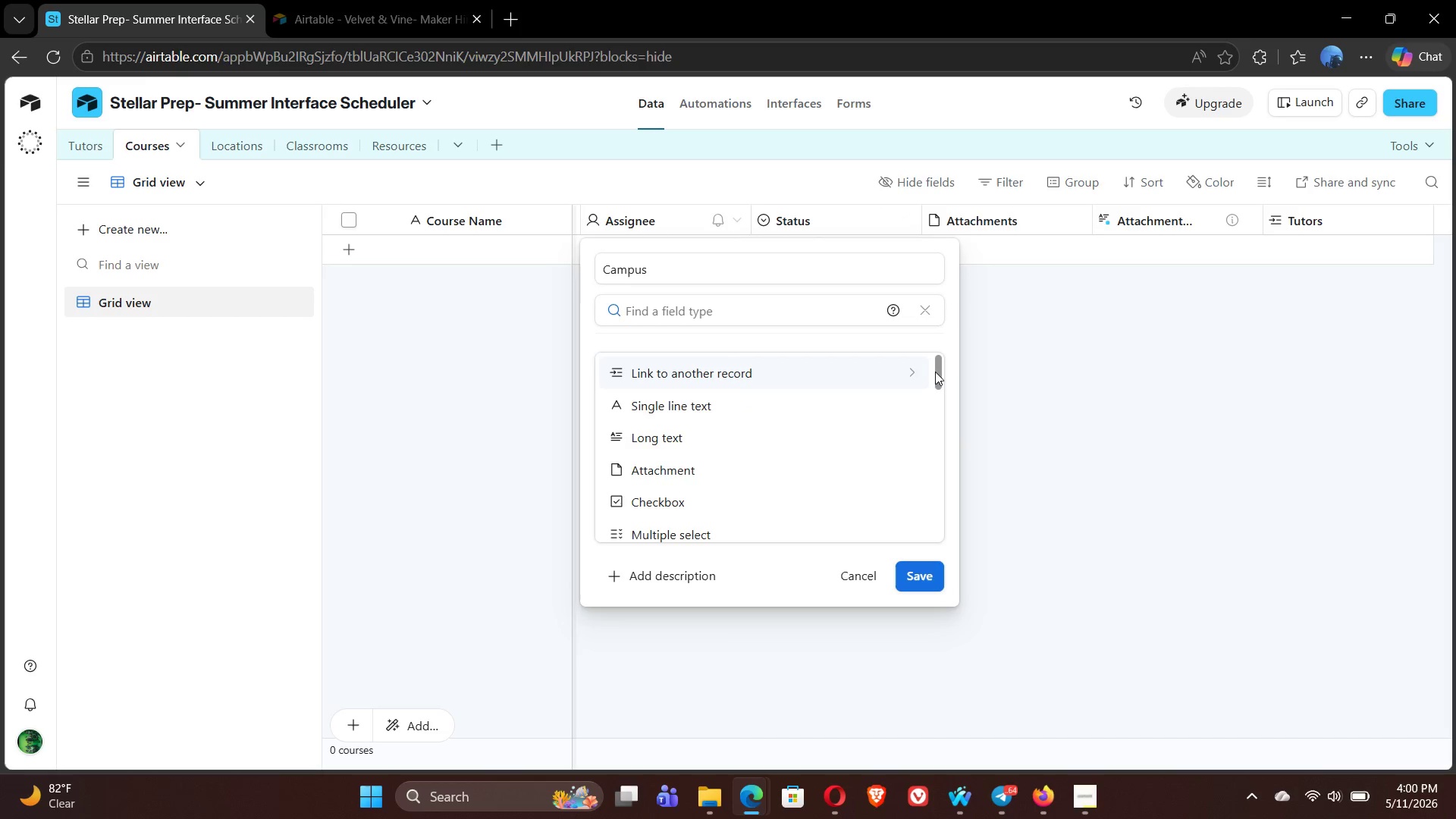 
left_click_drag(start_coordinate=[940, 372], to_coordinate=[940, 386])
 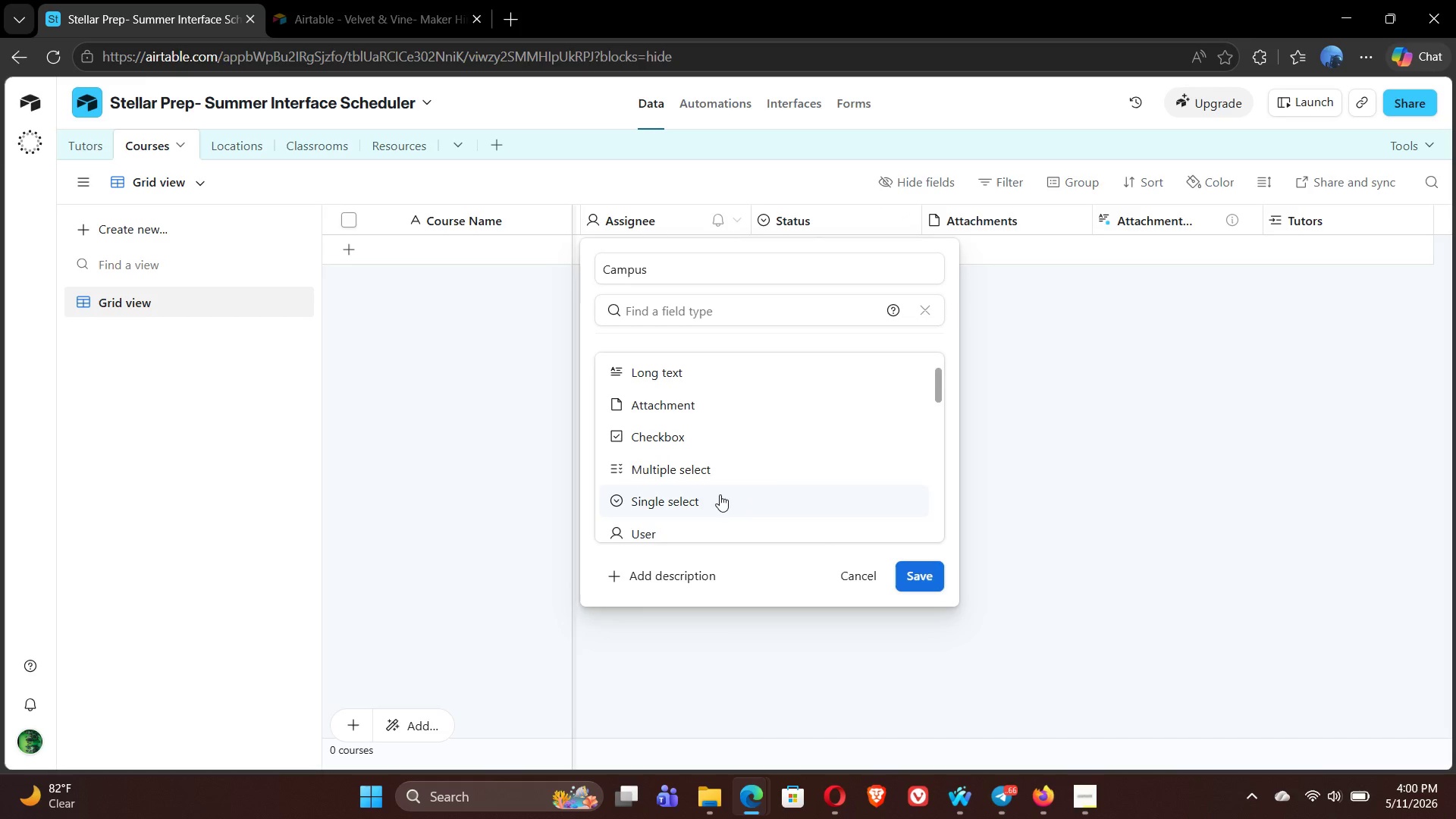 
left_click([717, 498])
 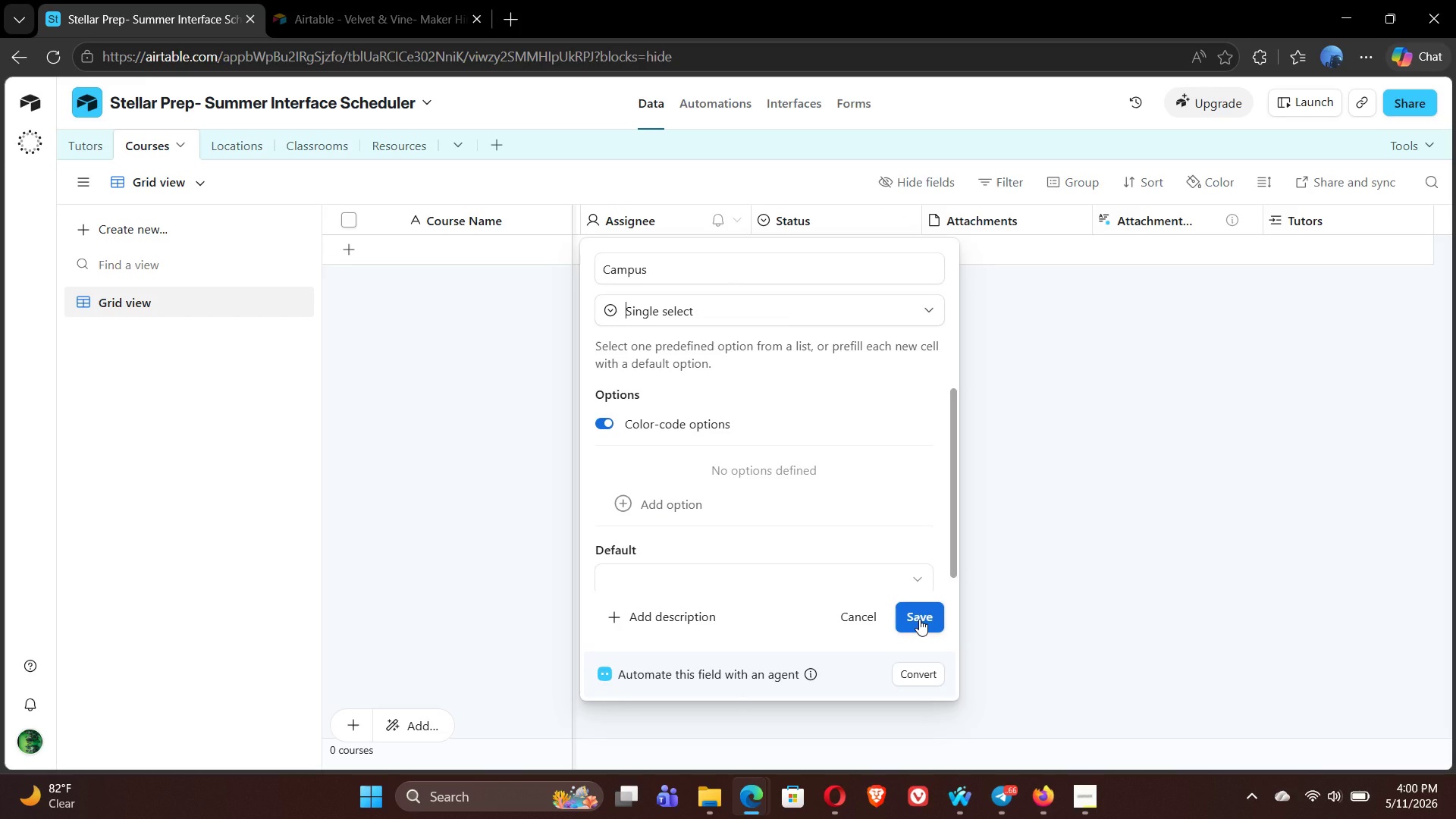 
left_click([919, 619])
 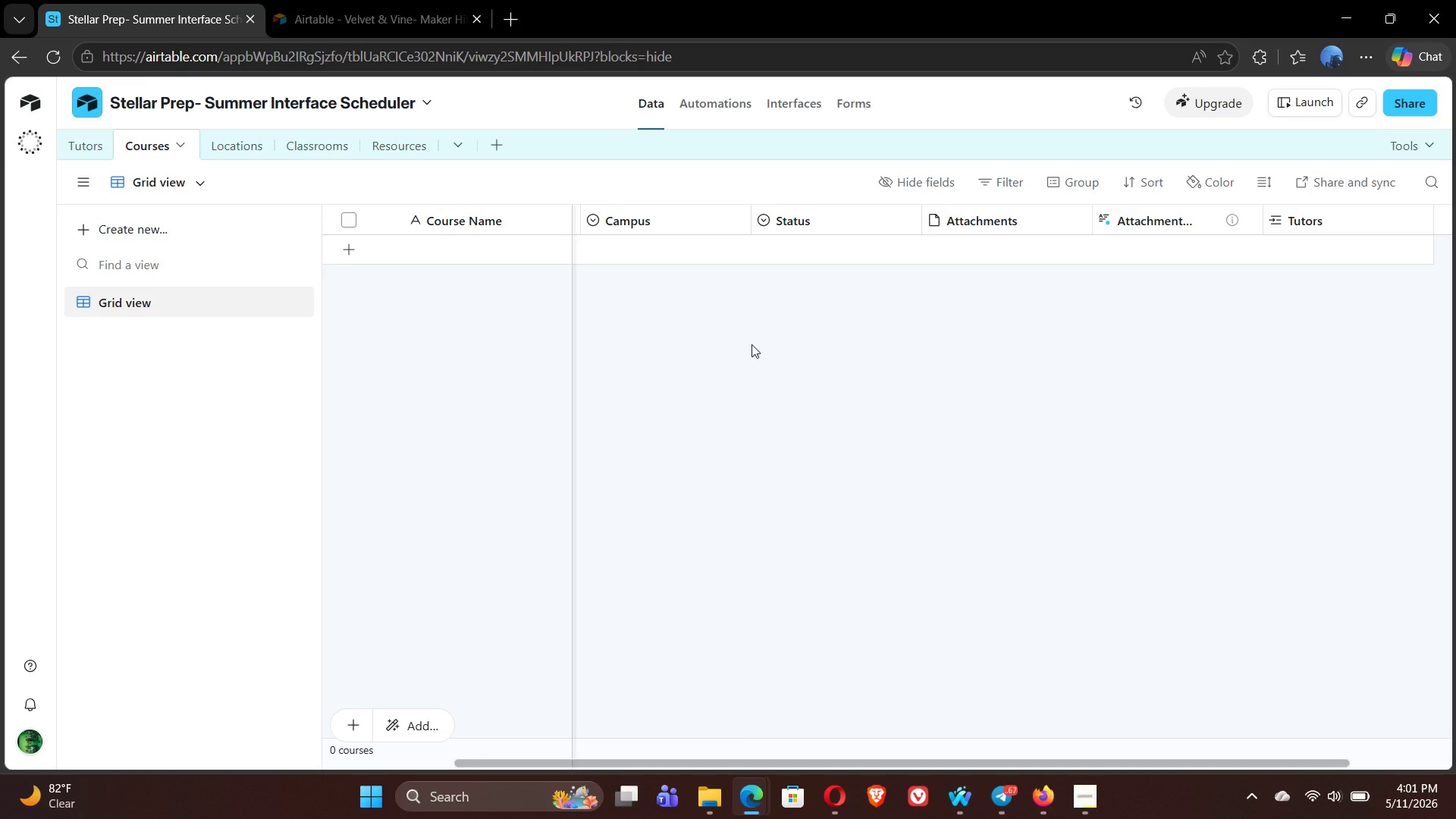 
wait(33.2)
 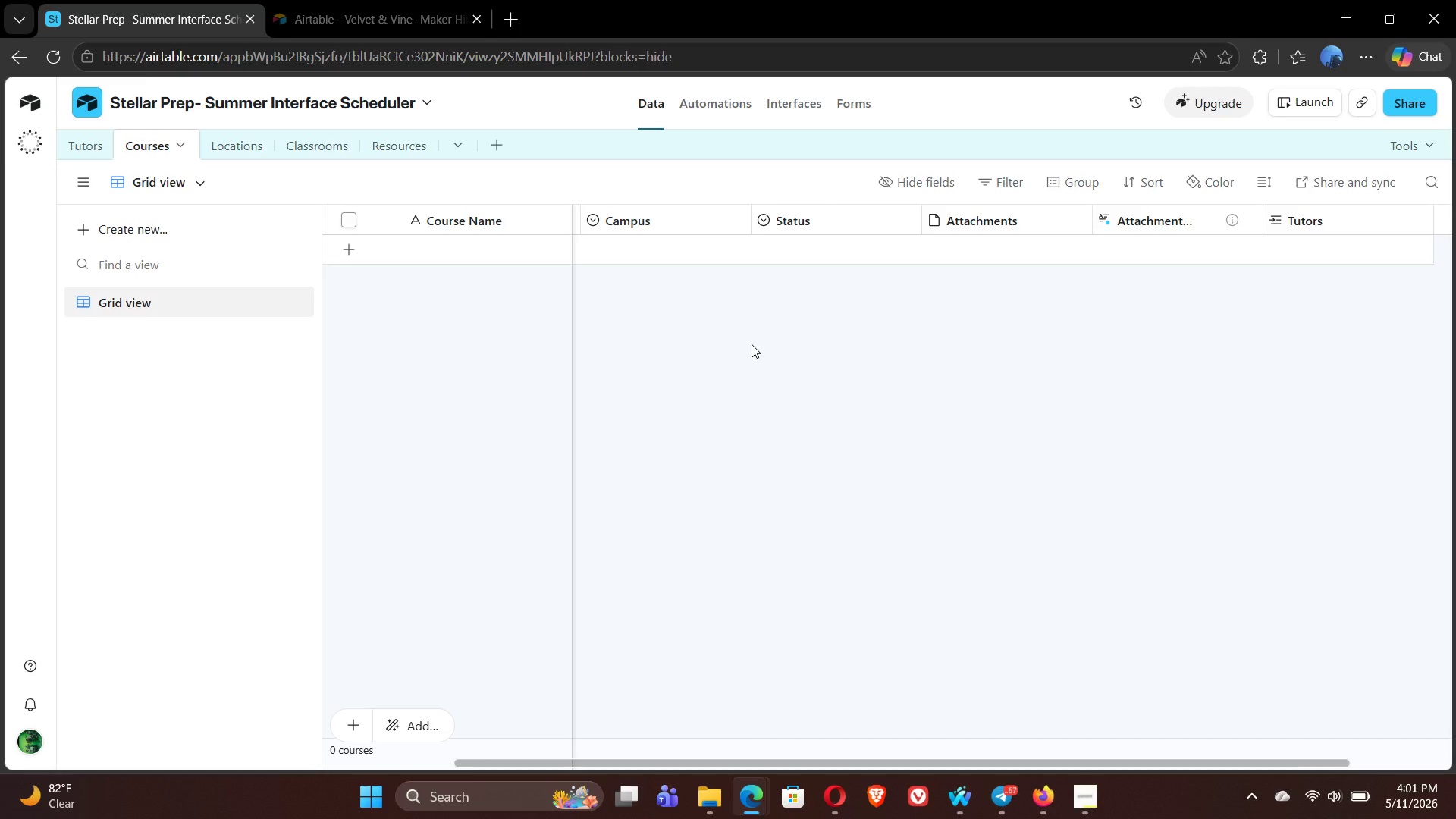 
double_click([800, 218])
 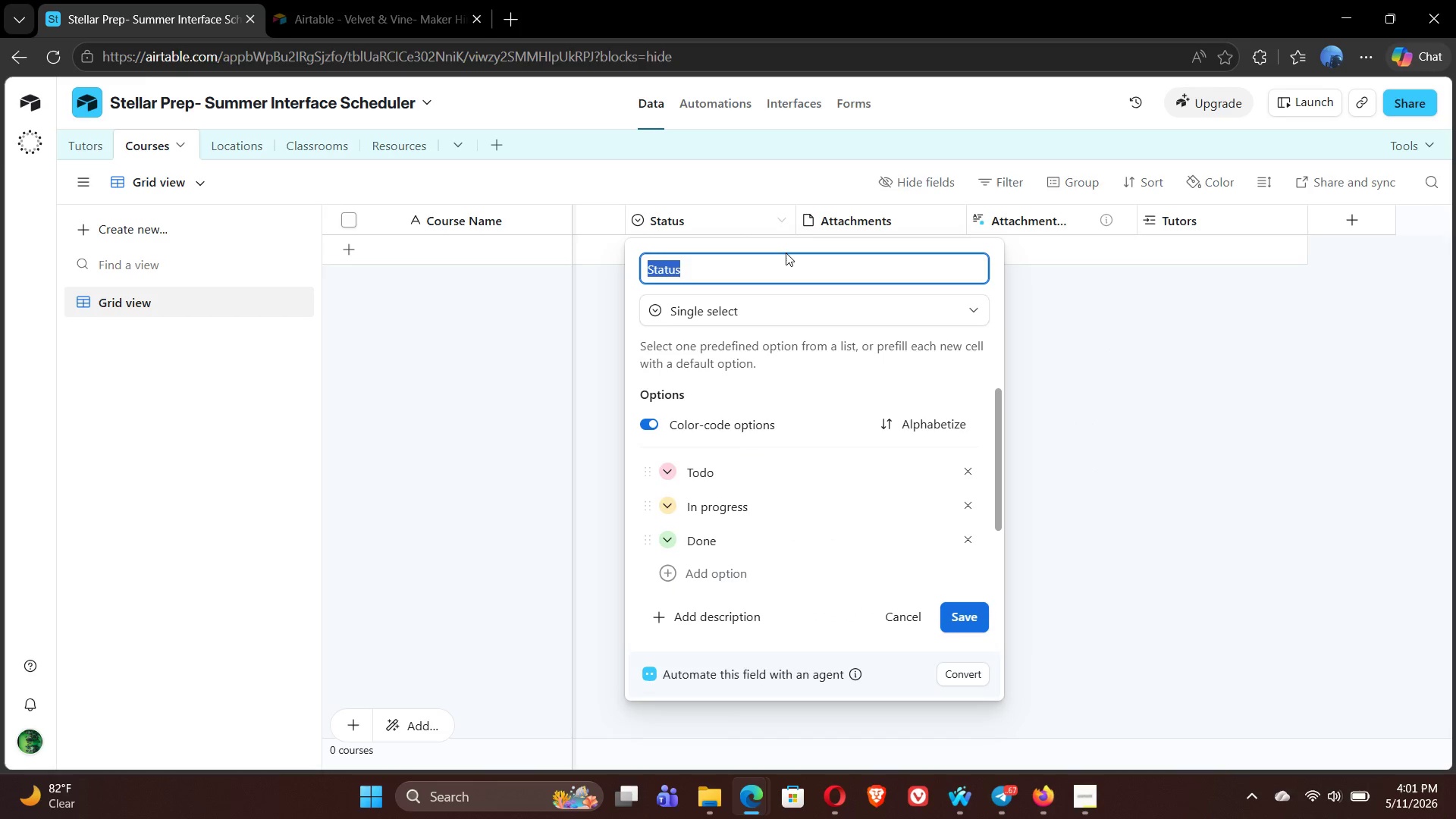 
type(Session Time)
 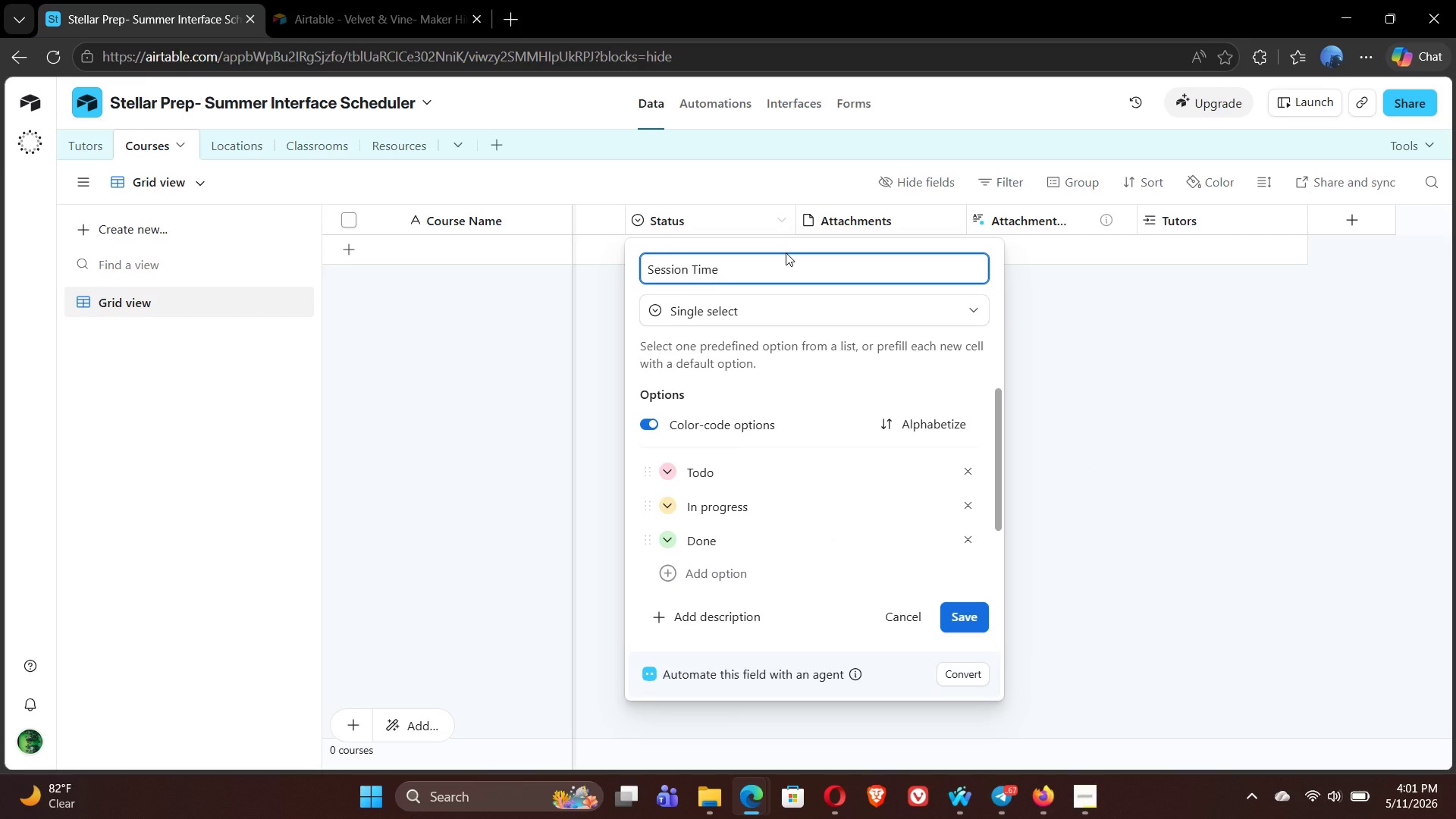 
left_click([967, 476])
 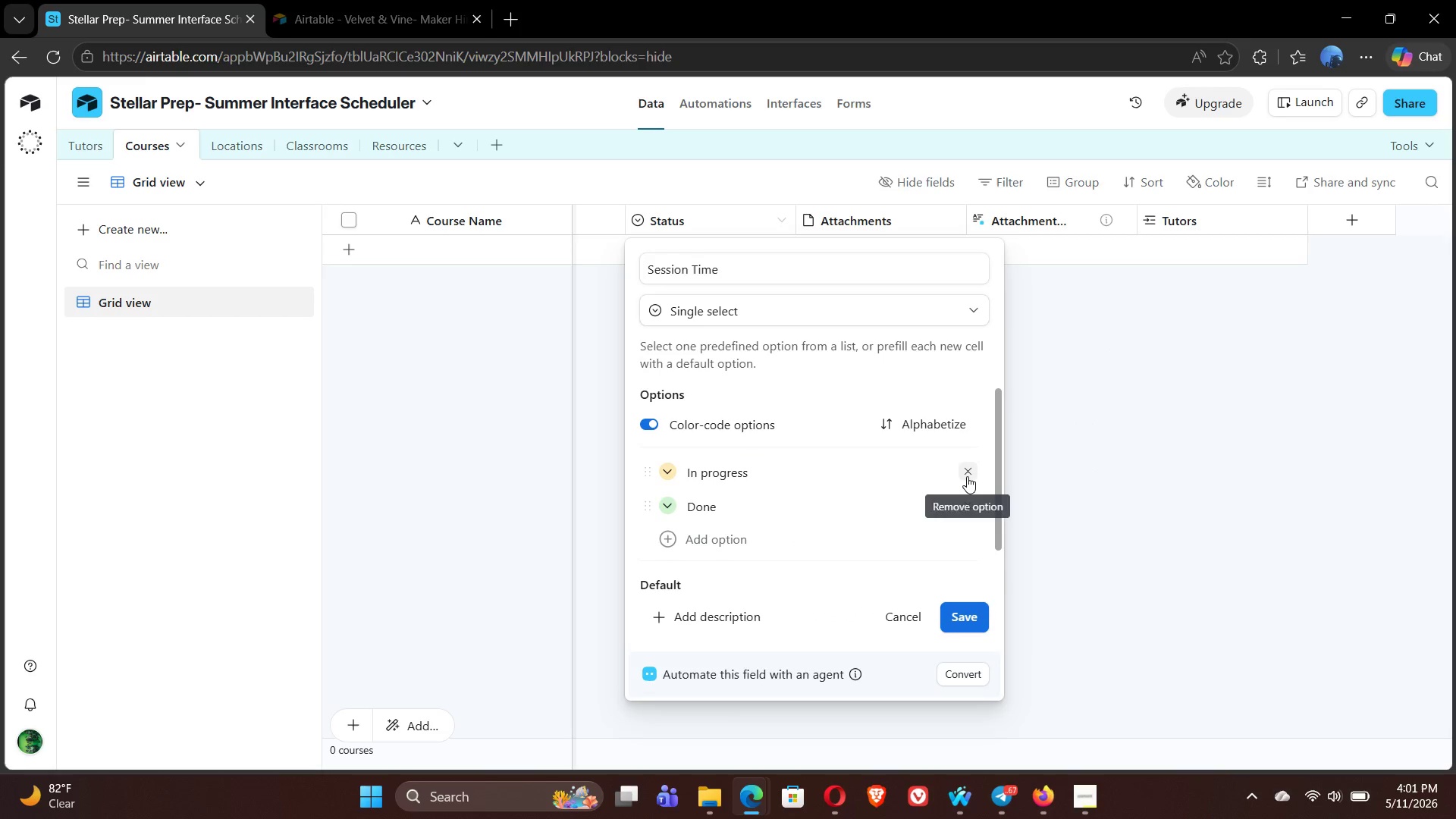 
left_click([967, 476])
 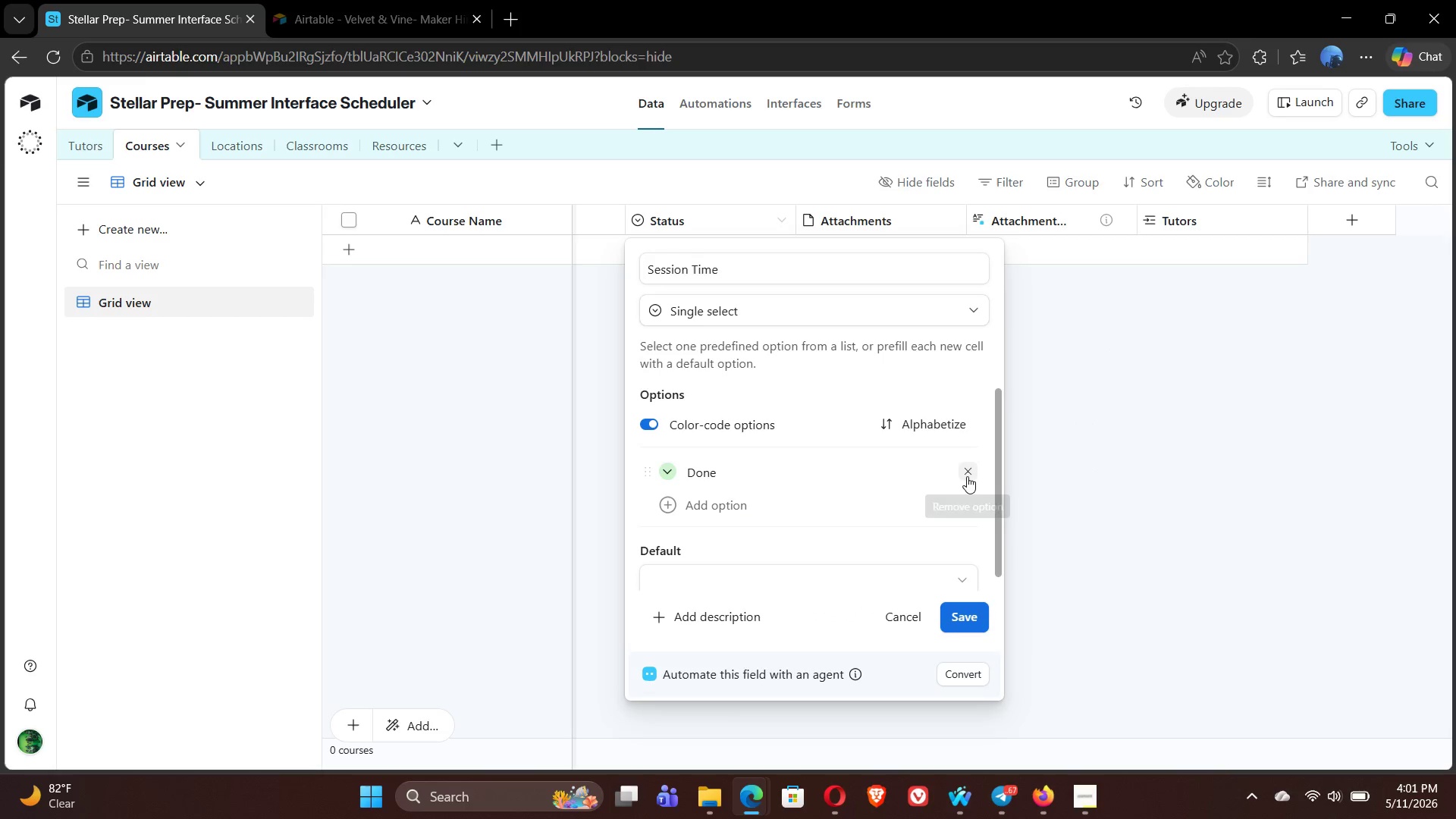 
left_click([967, 476])
 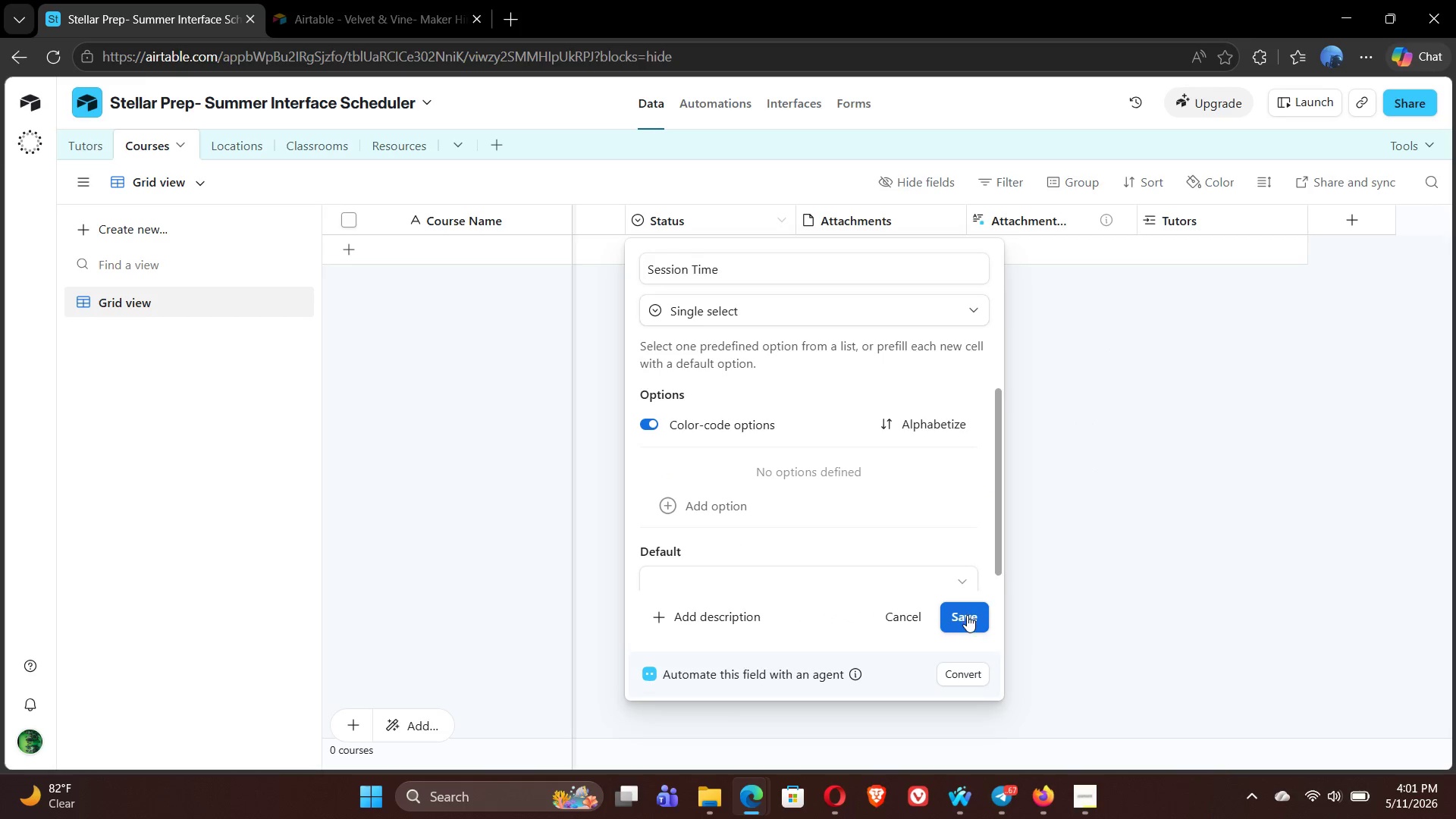 
left_click([967, 616])
 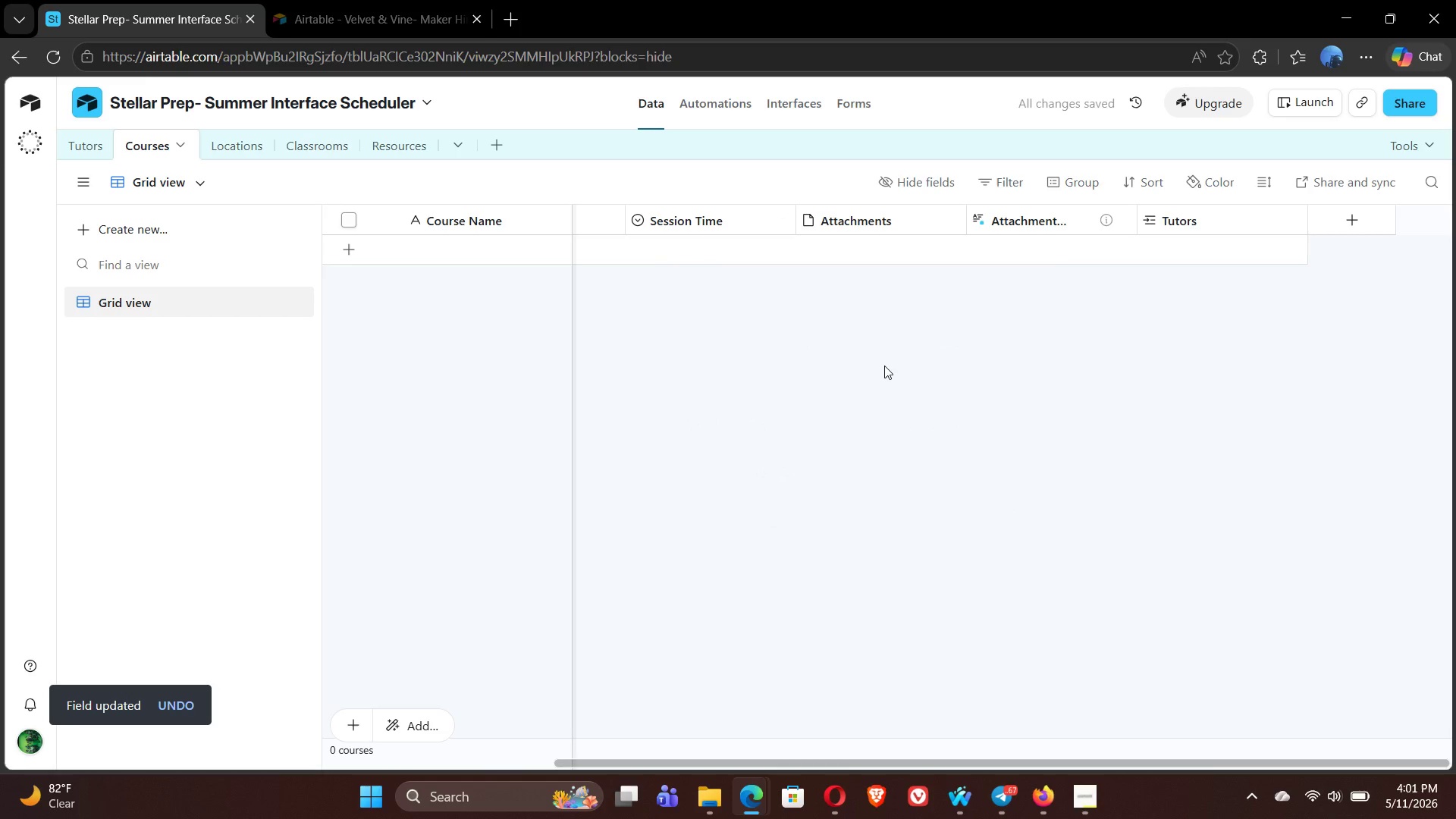 
double_click([848, 218])
 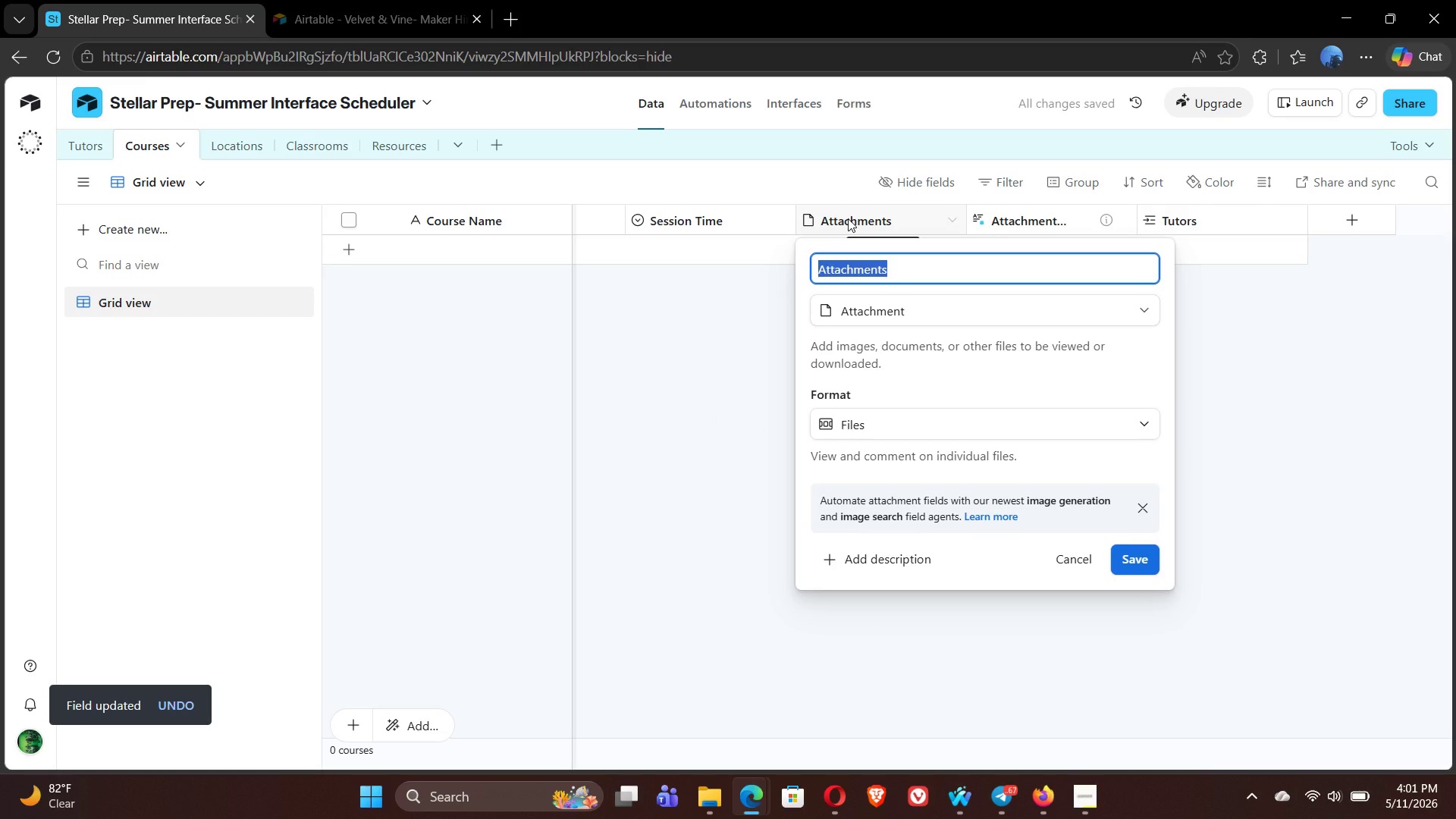 
type(MAx )
key(Backspace)
key(Backspace)
 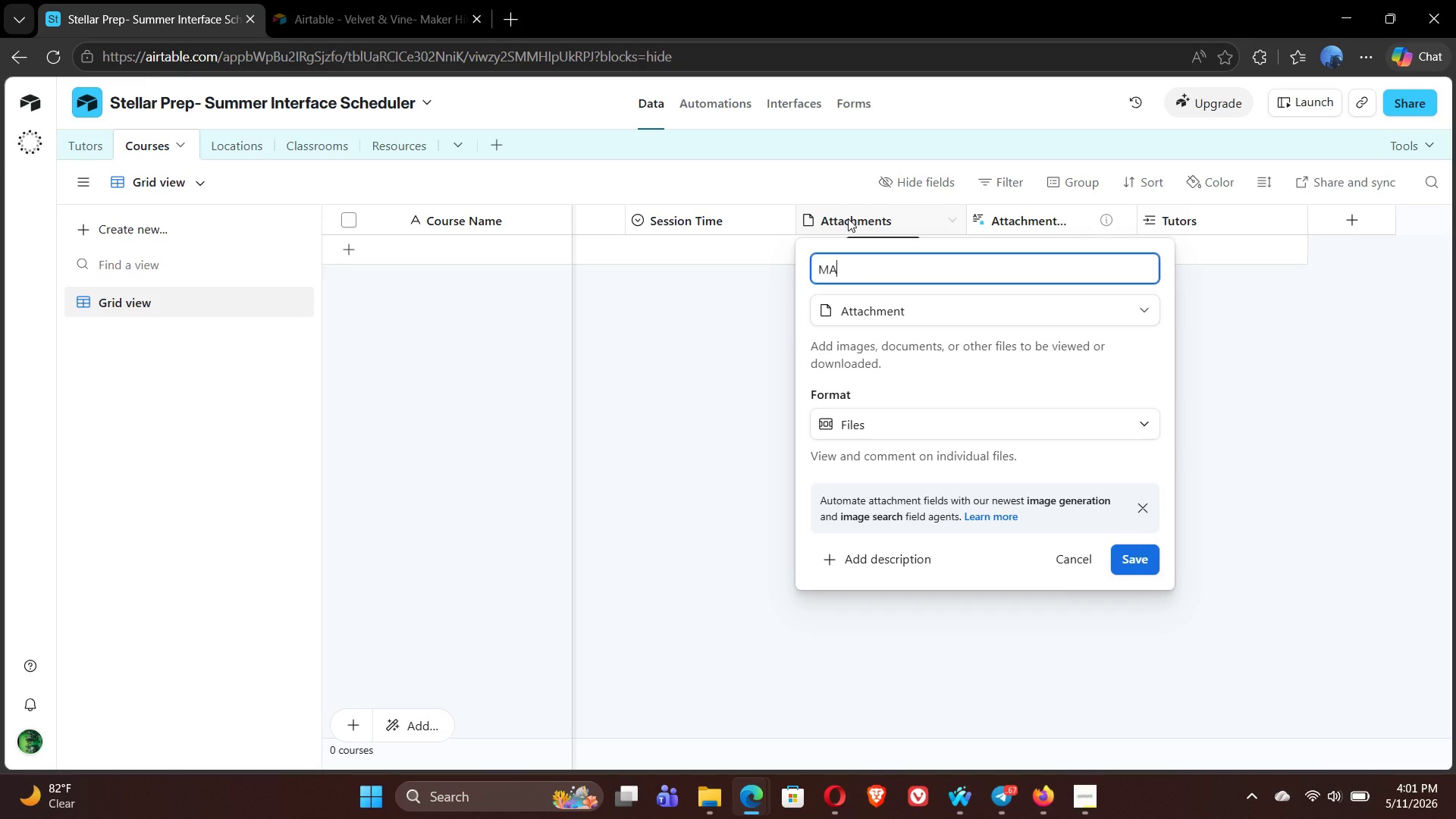 
wait(8.27)
 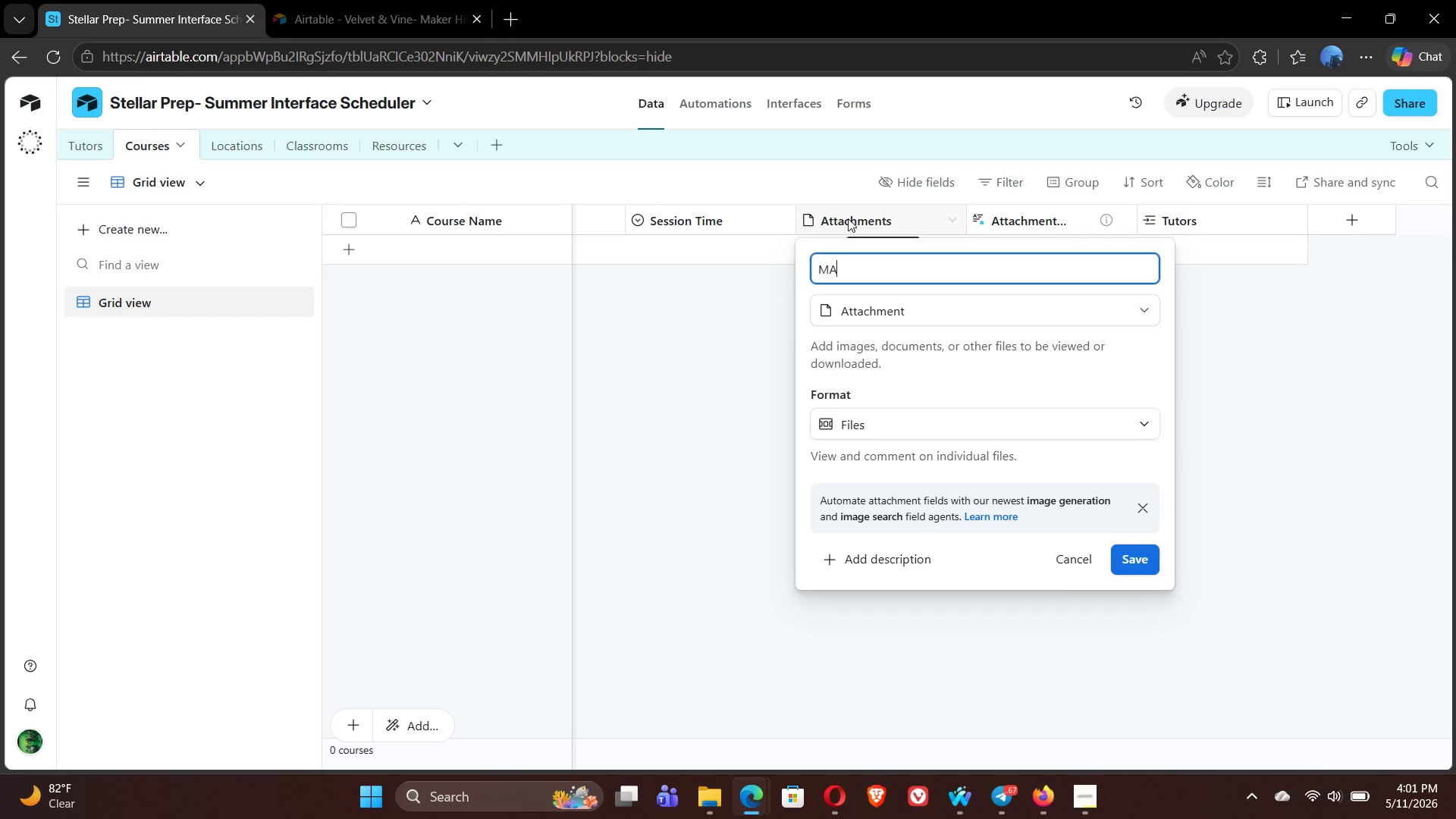 
key(Backspace)
type(ax Cap)
 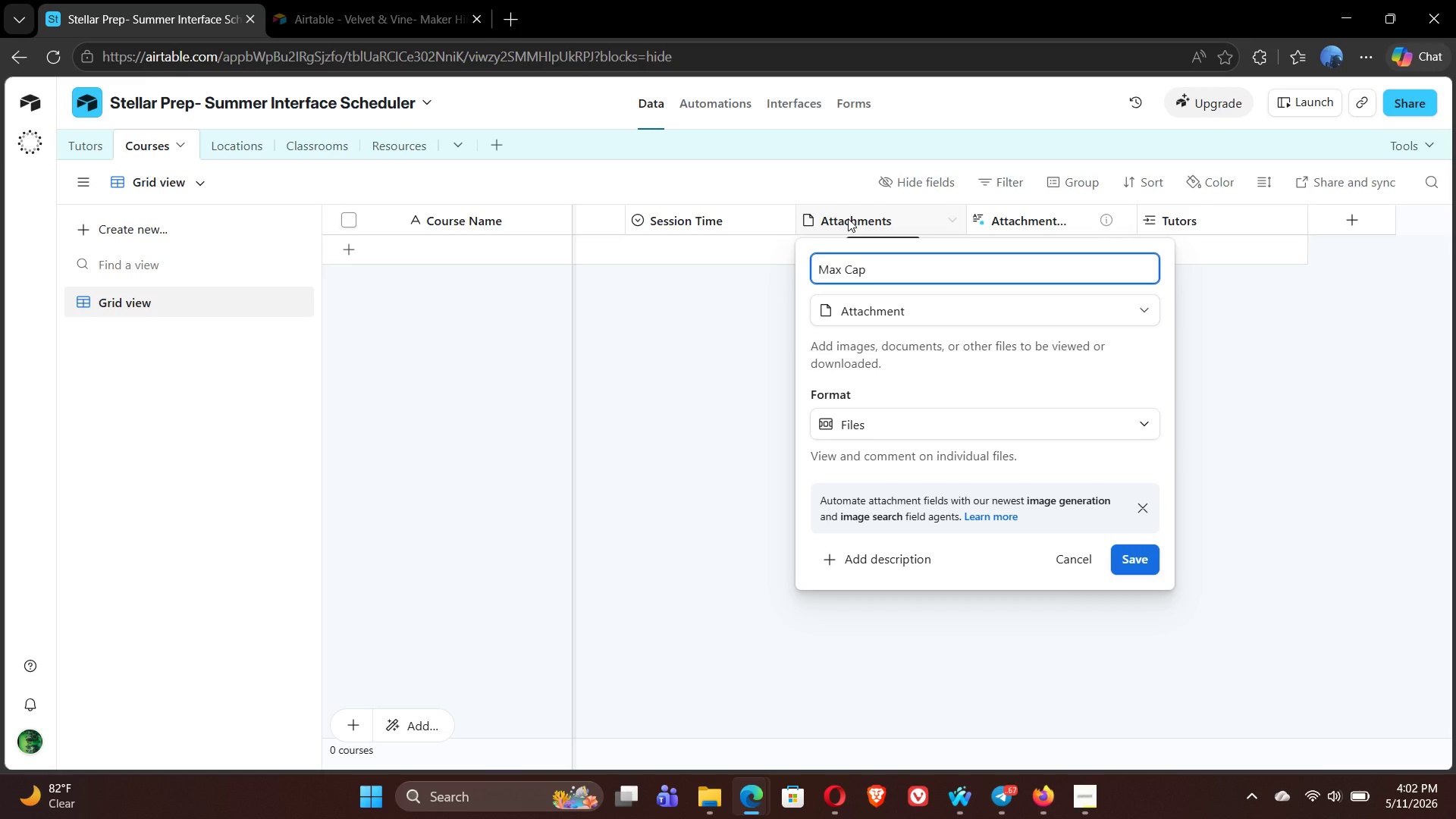 
wait(5.53)
 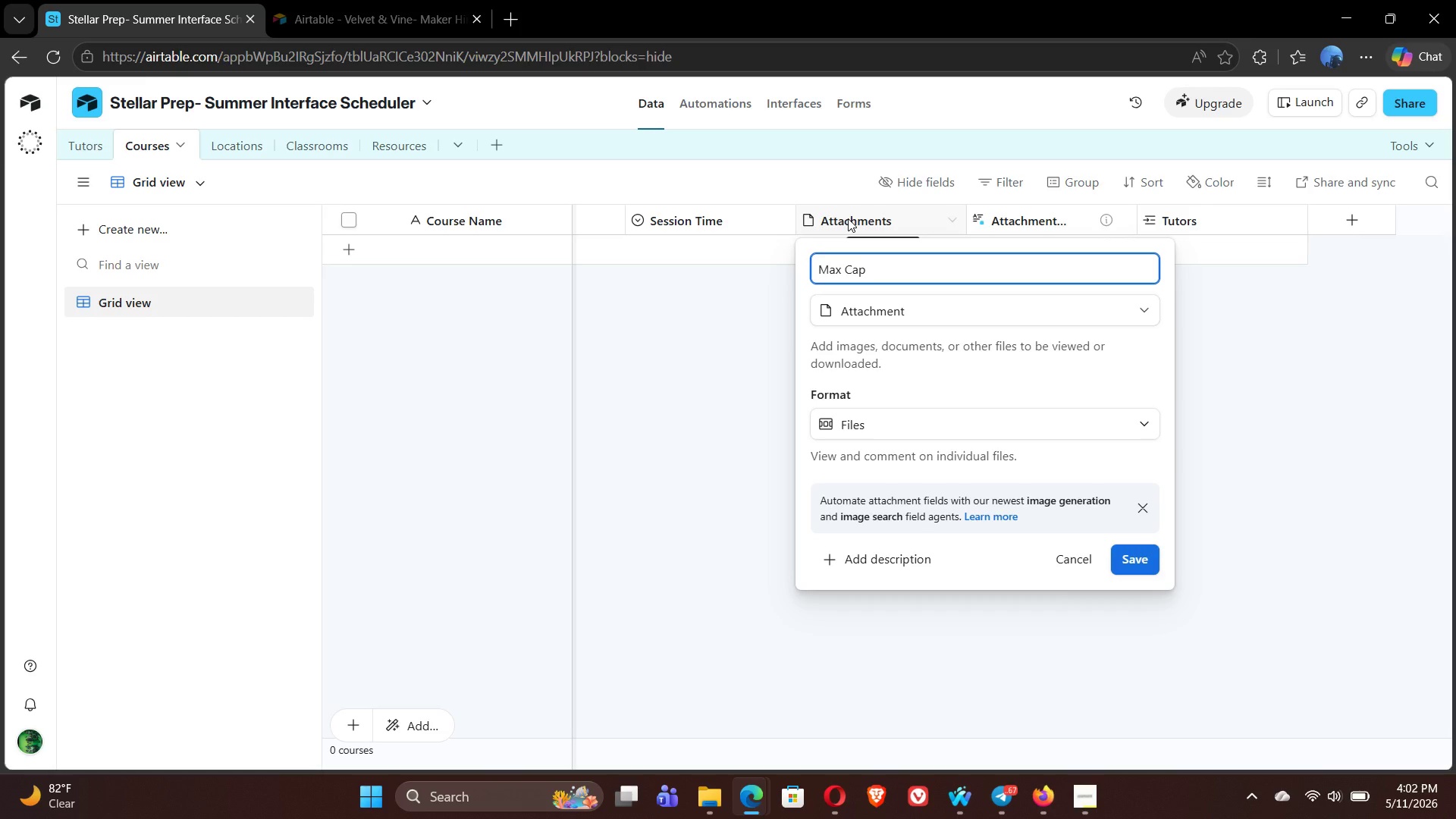 
type(acity)
 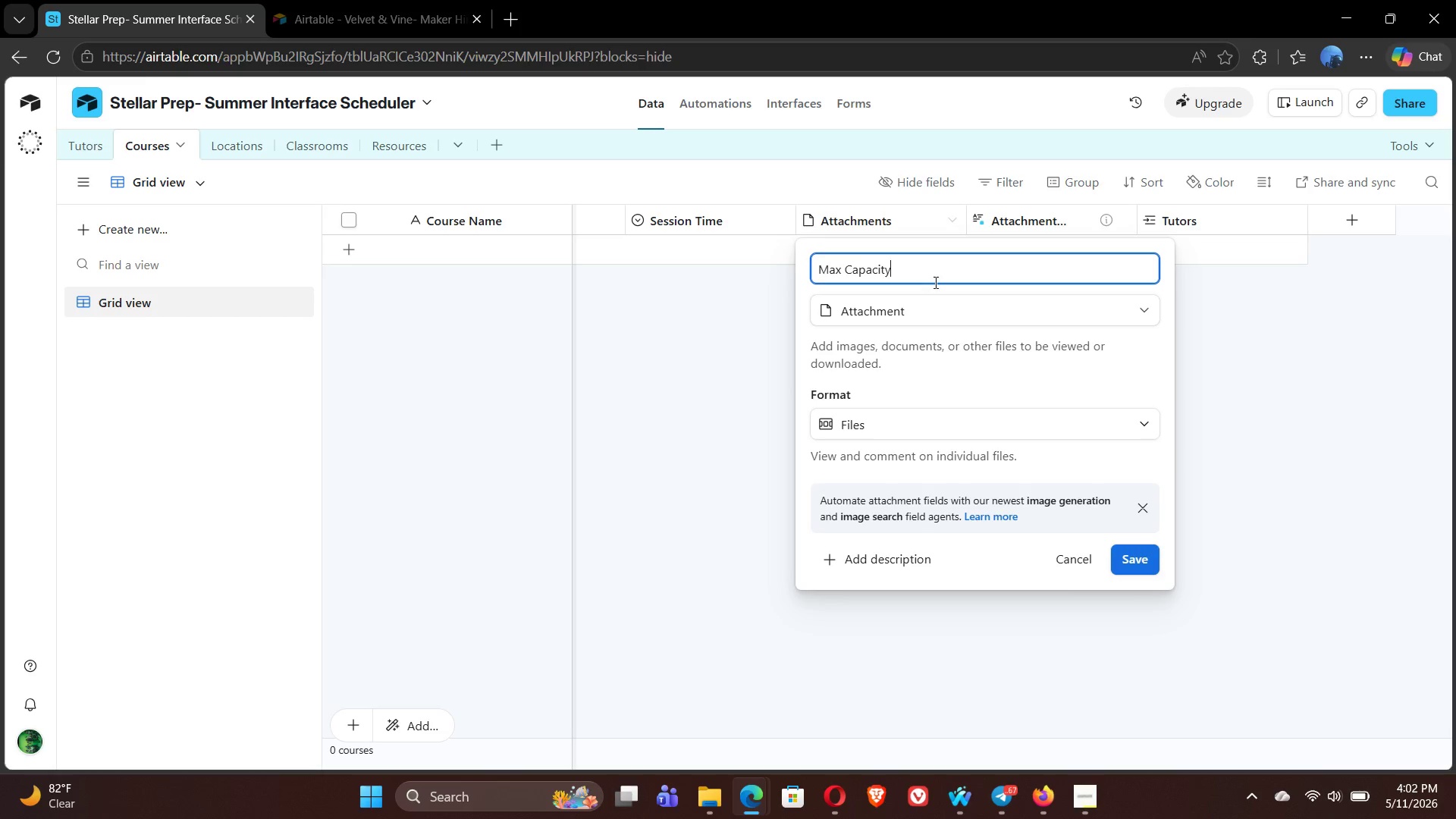 
left_click([938, 314])
 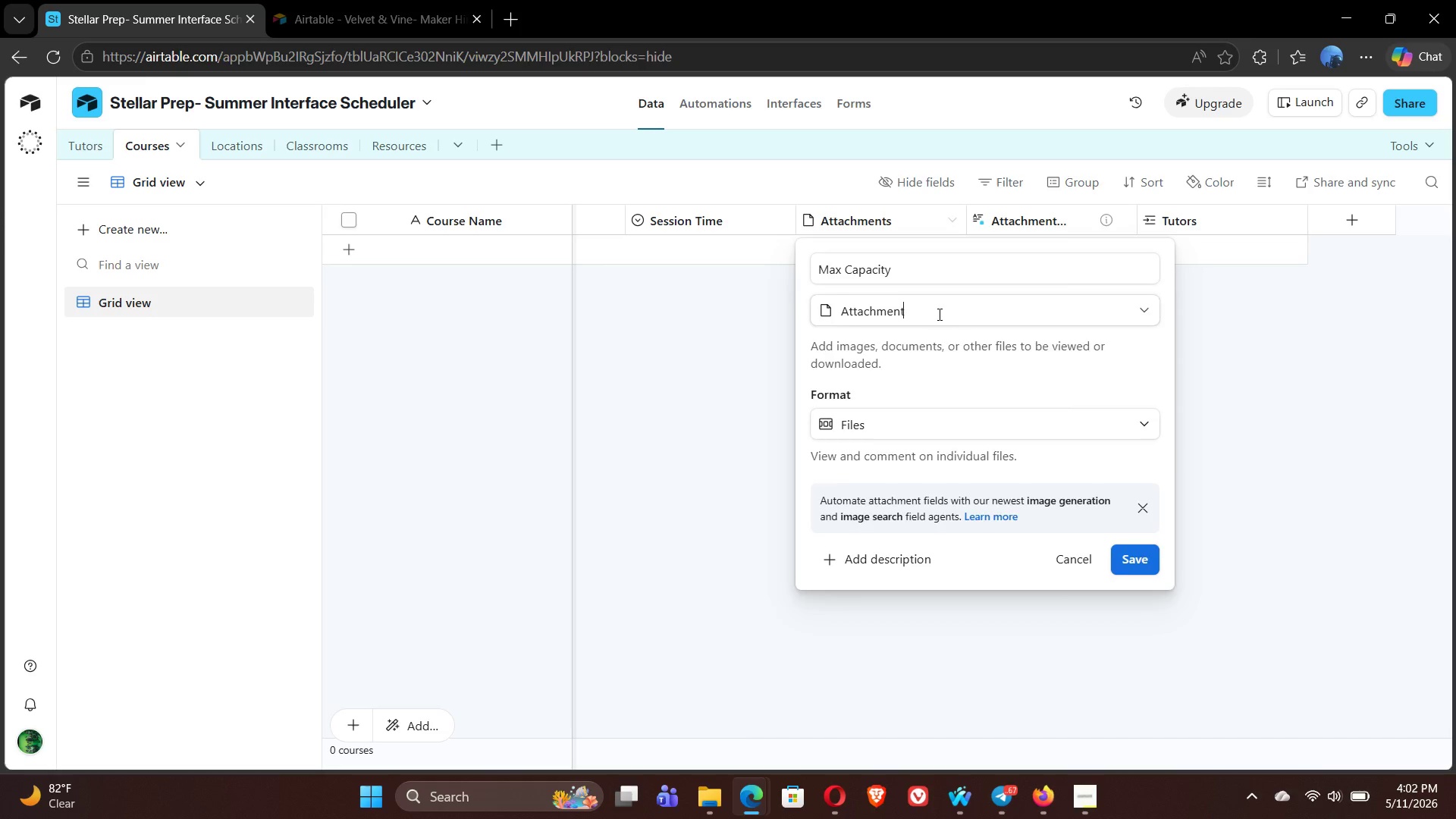 
type(nu)
 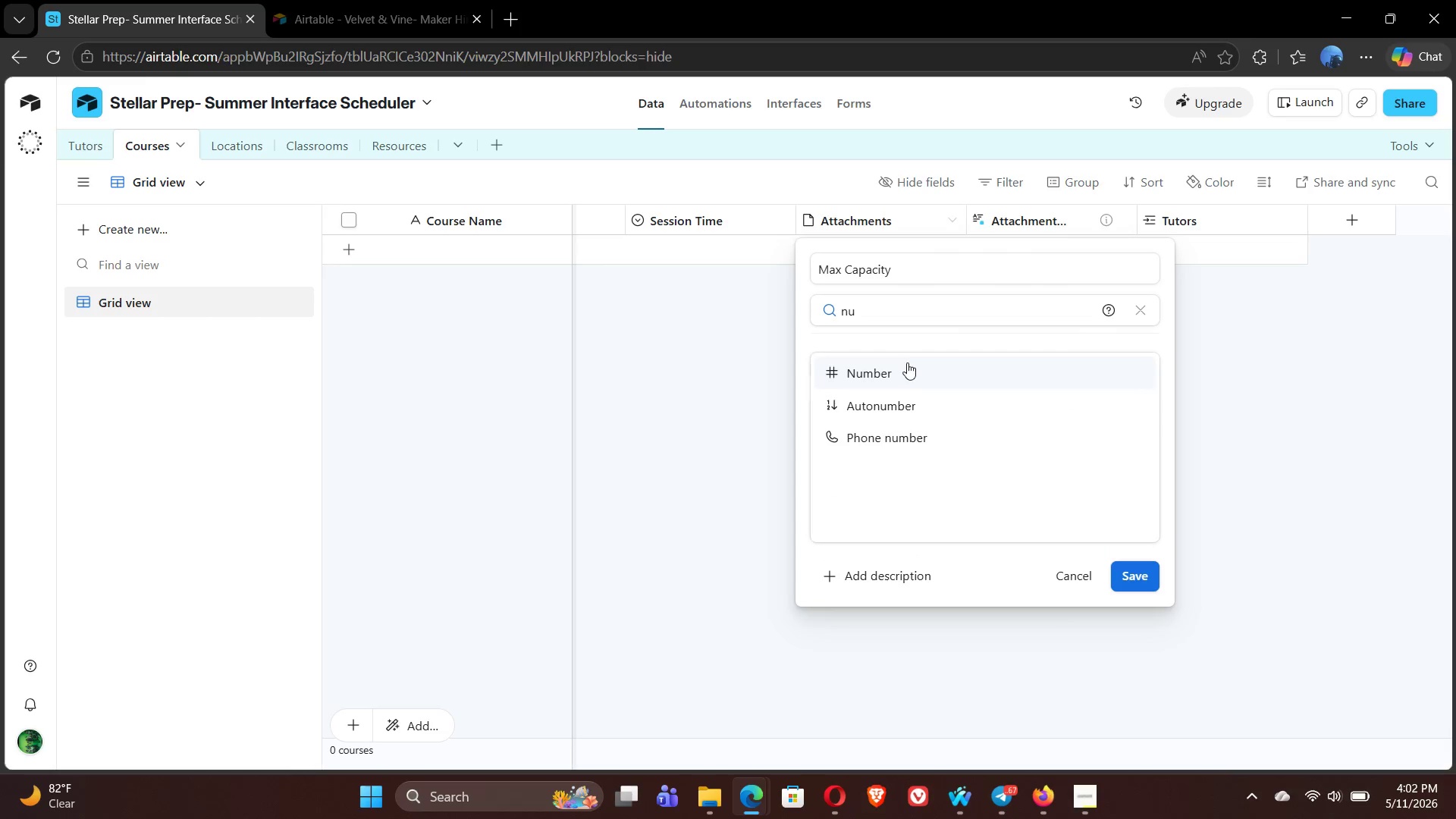 
left_click([906, 366])
 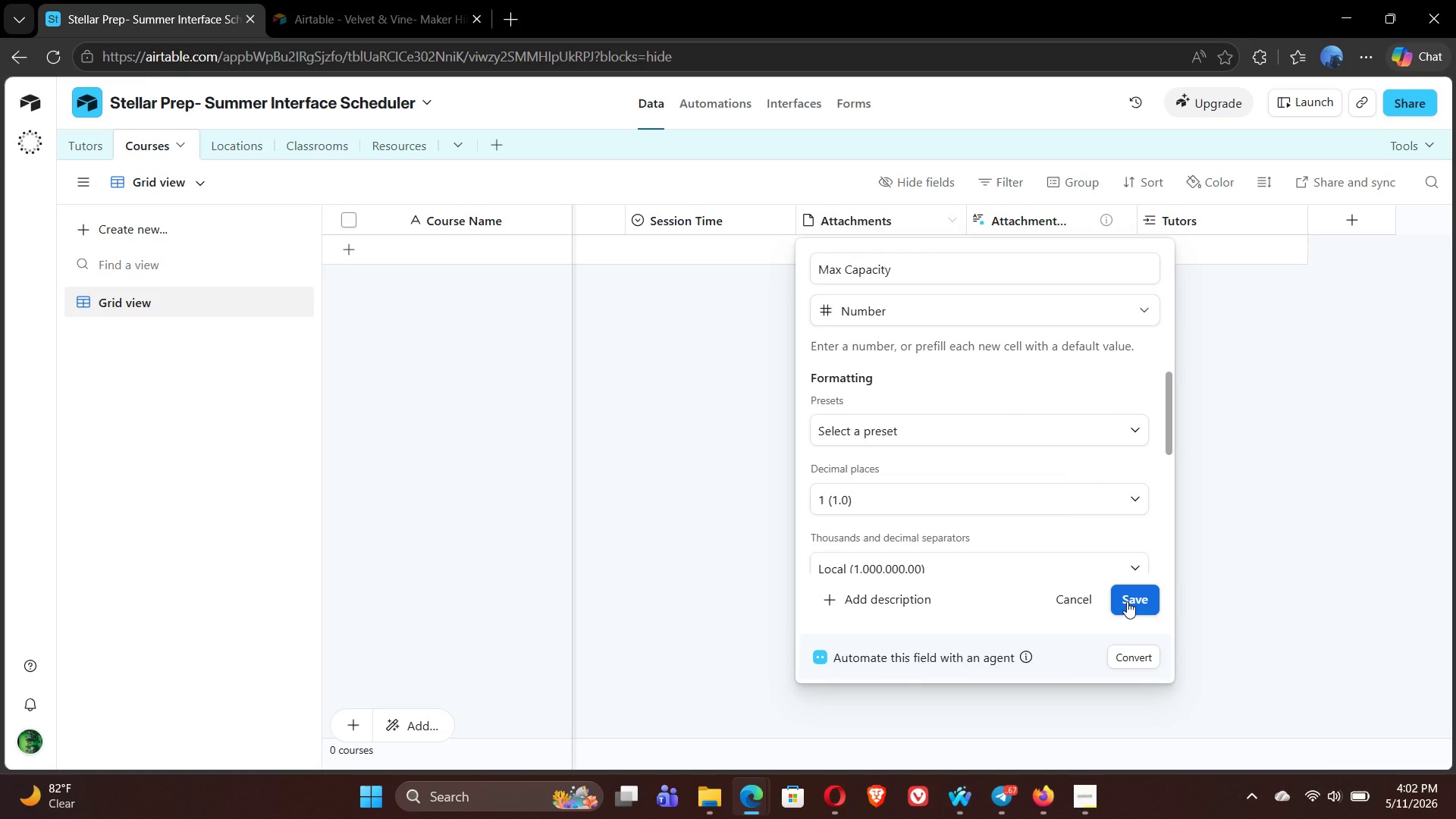 
wait(5.44)
 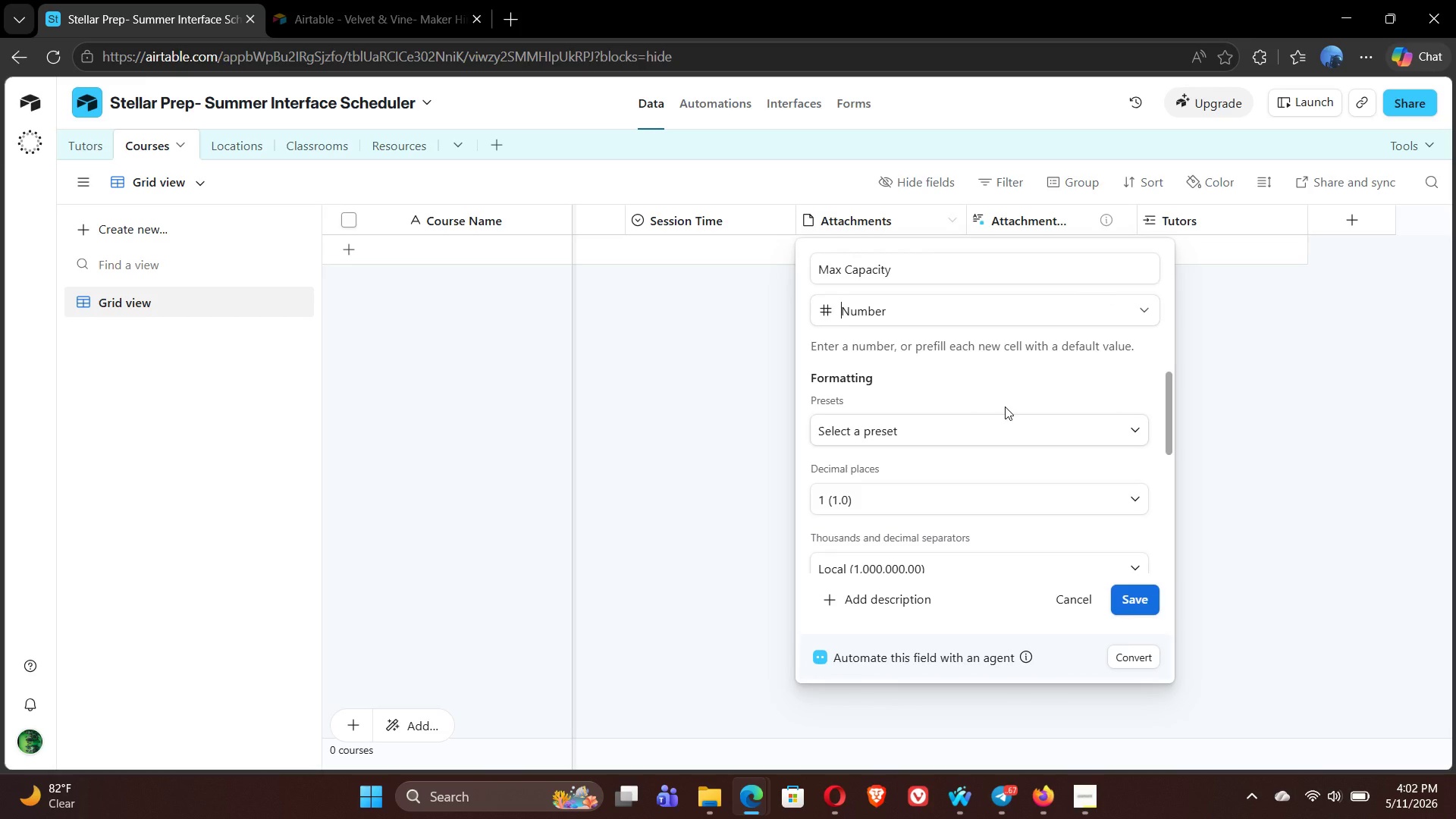 
left_click([1127, 601])
 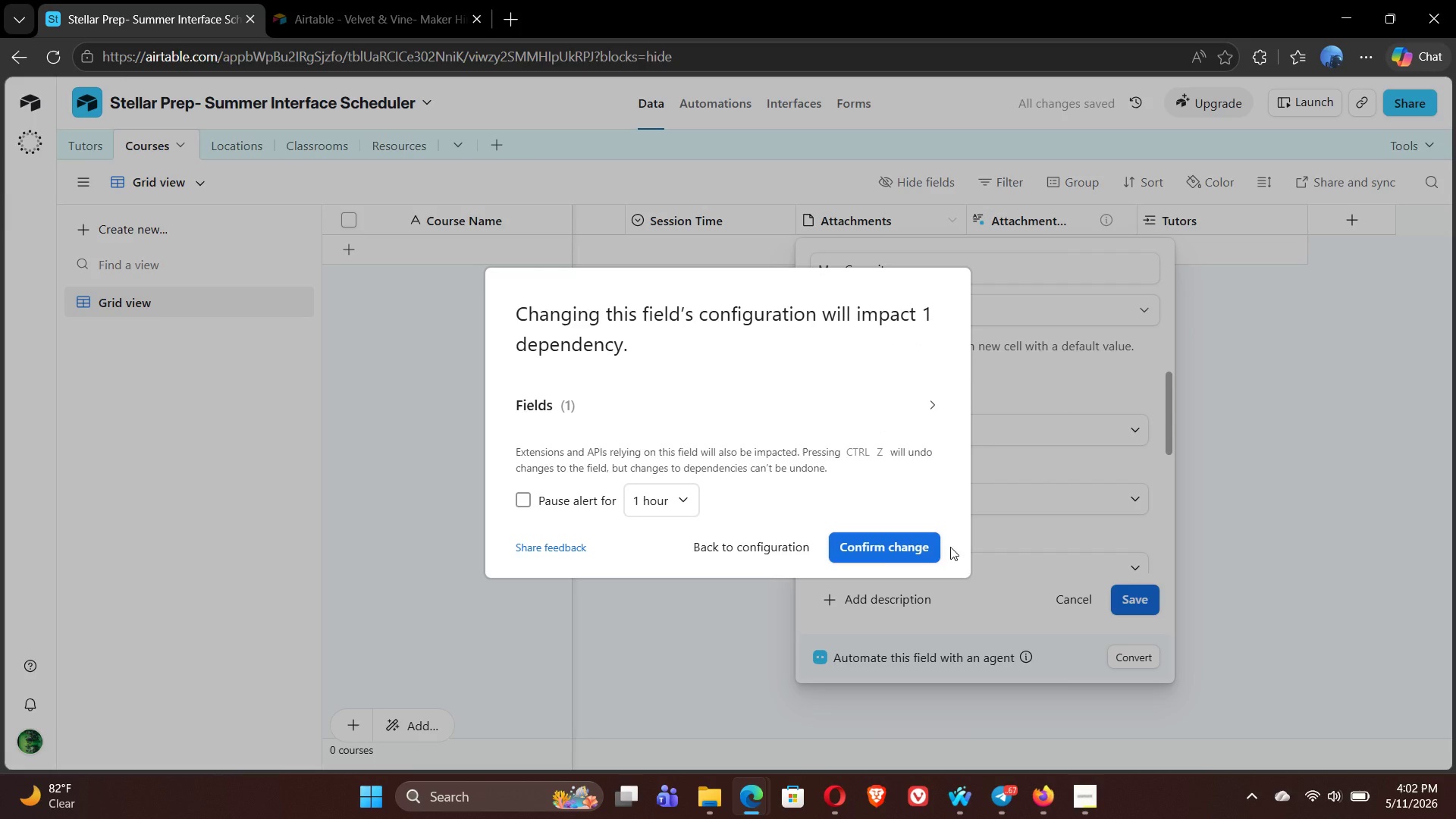 
left_click([897, 540])
 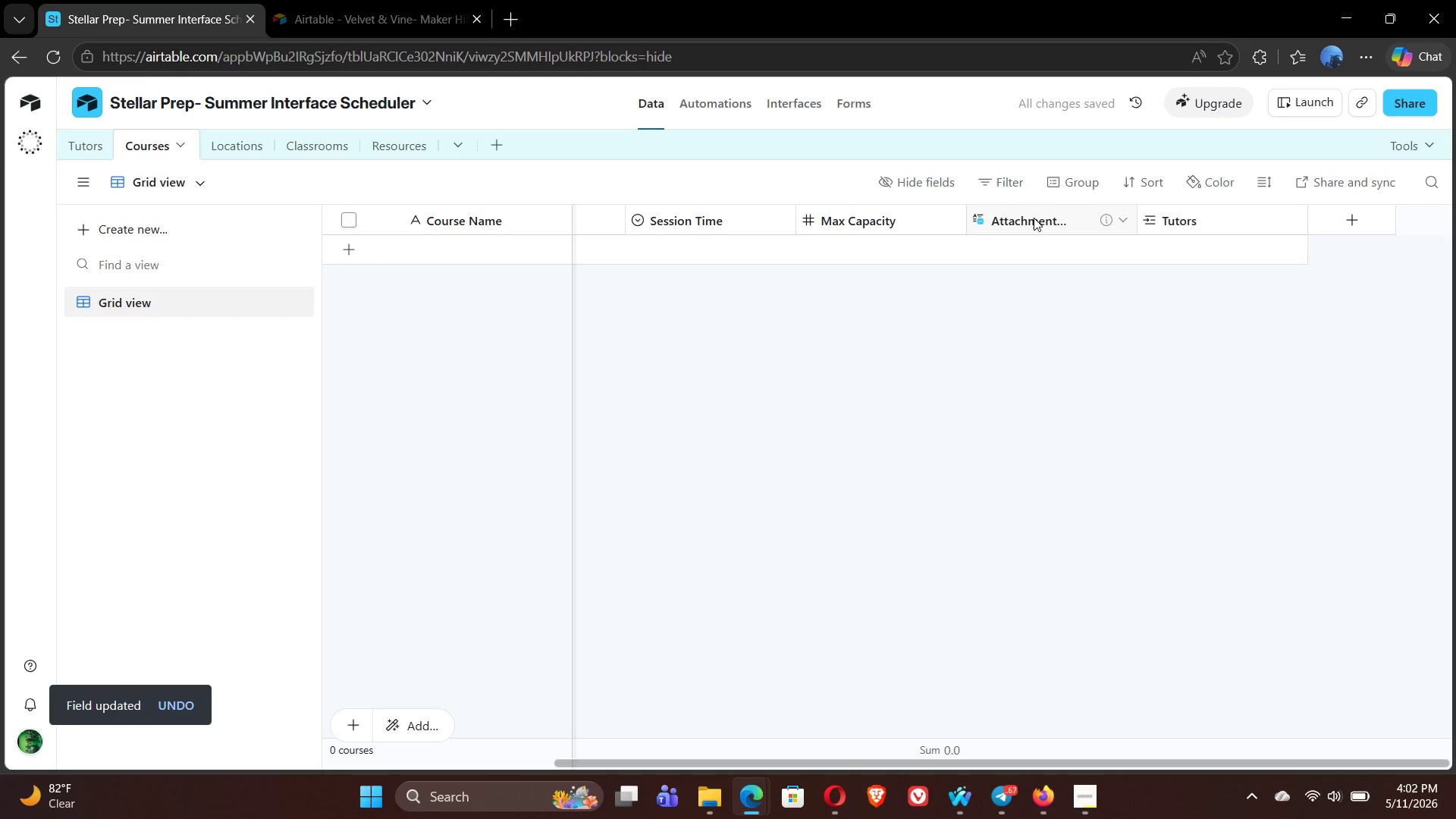 
right_click([1037, 215])
 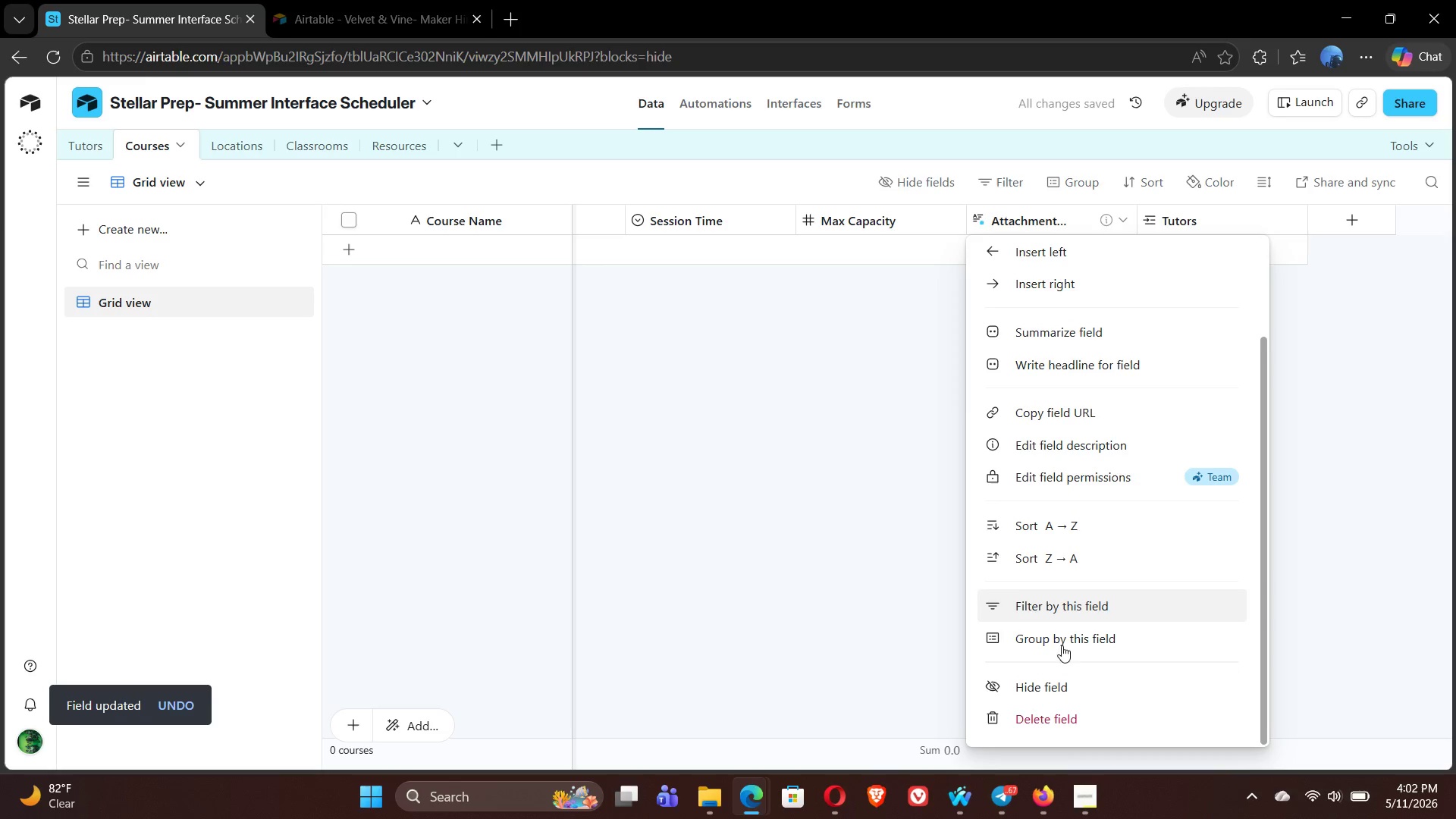 
left_click([1074, 715])
 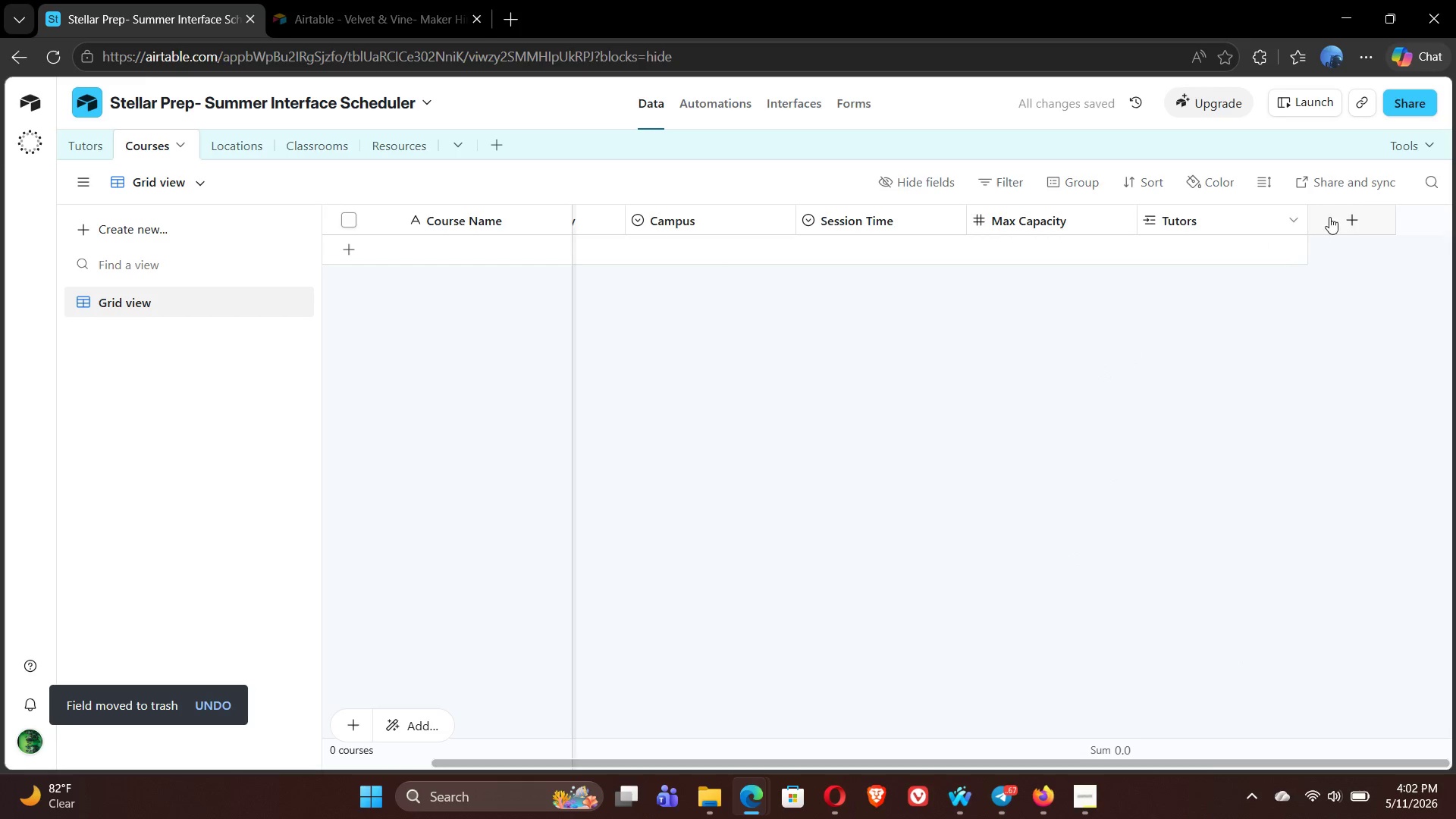 
left_click([1356, 218])
 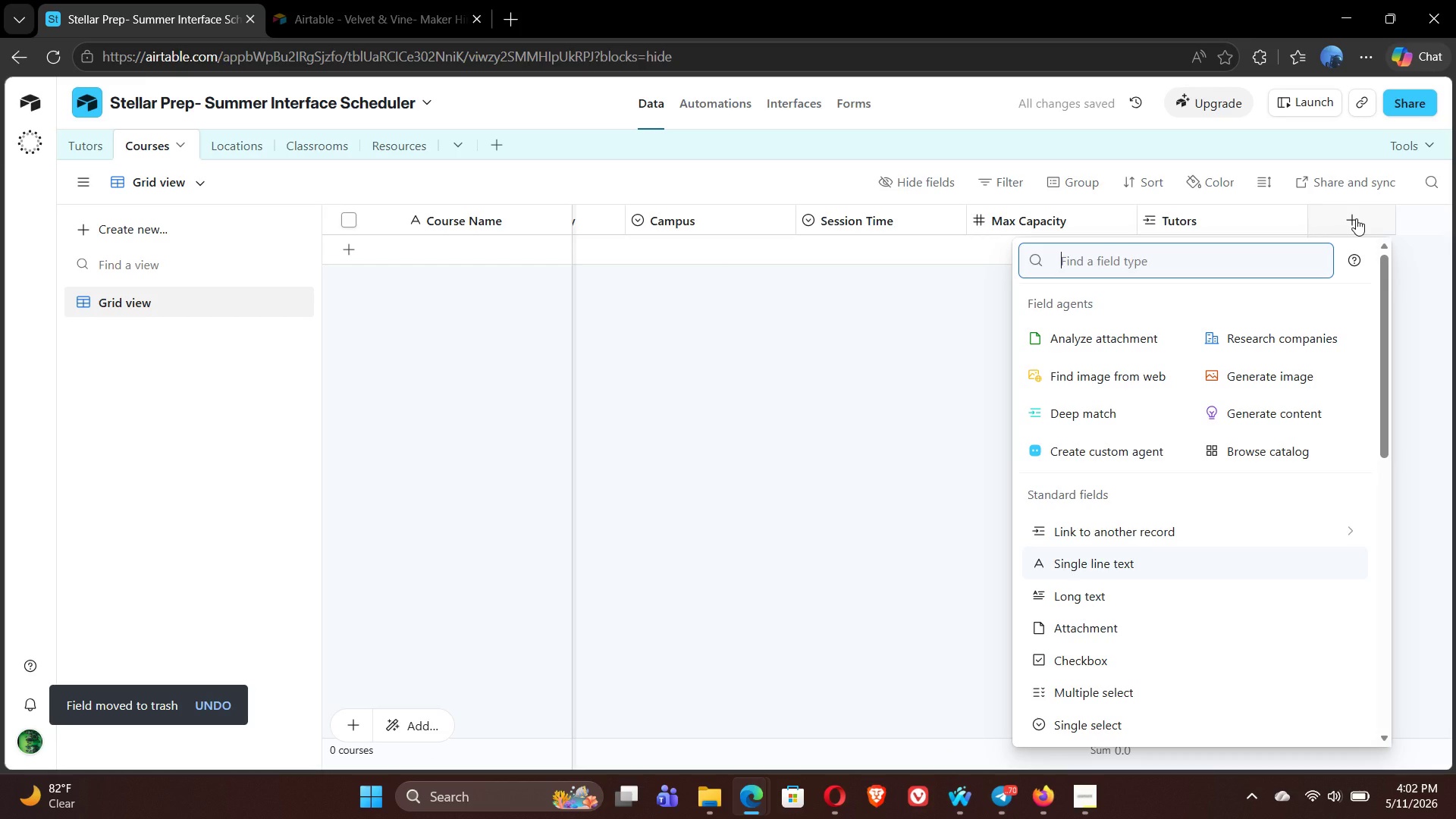 
type(wee)
key(Backspace)
key(Backspace)
key(Backspace)
type(num)
 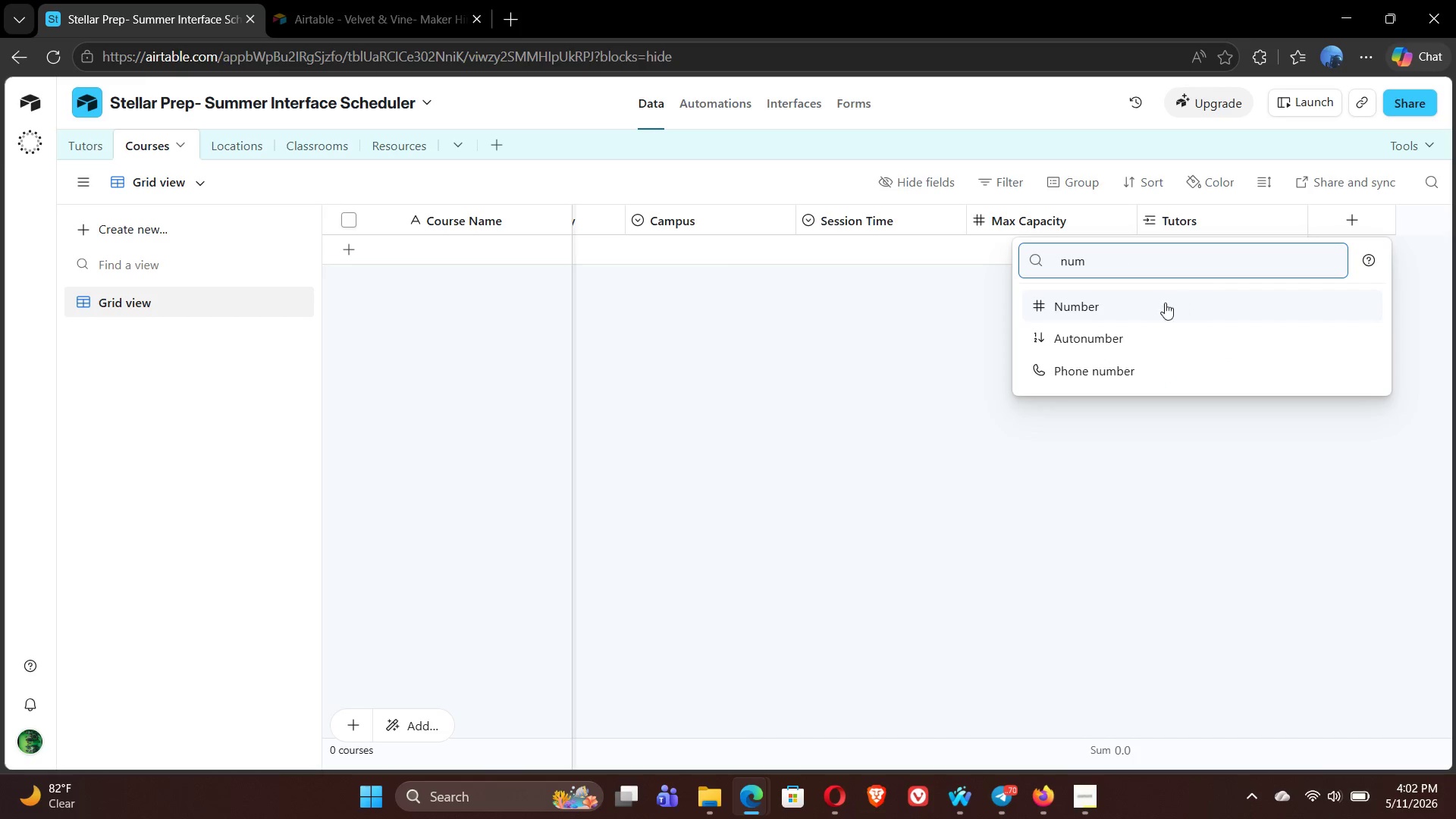 
left_click([1146, 313])
 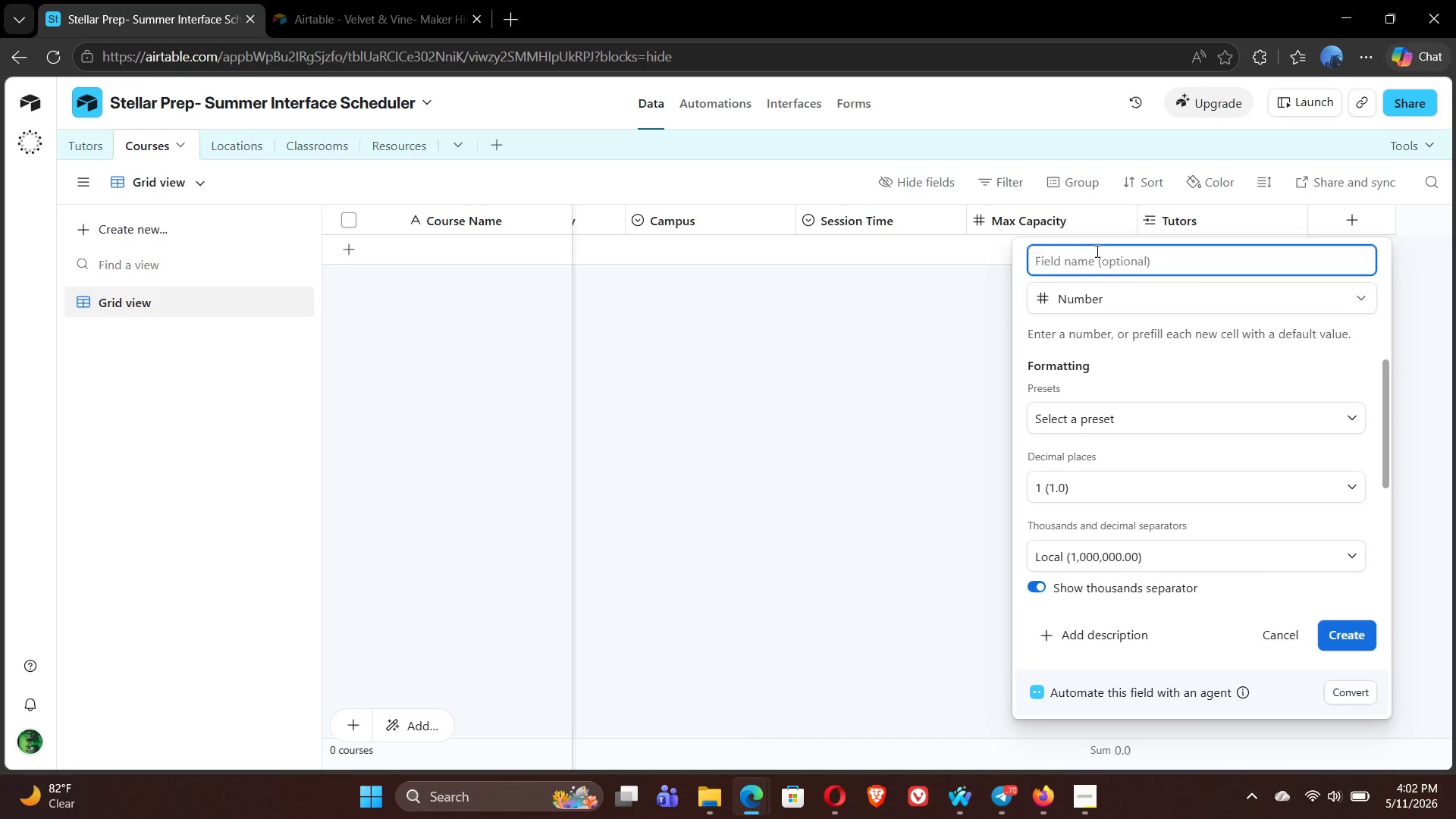 
type(Week)
 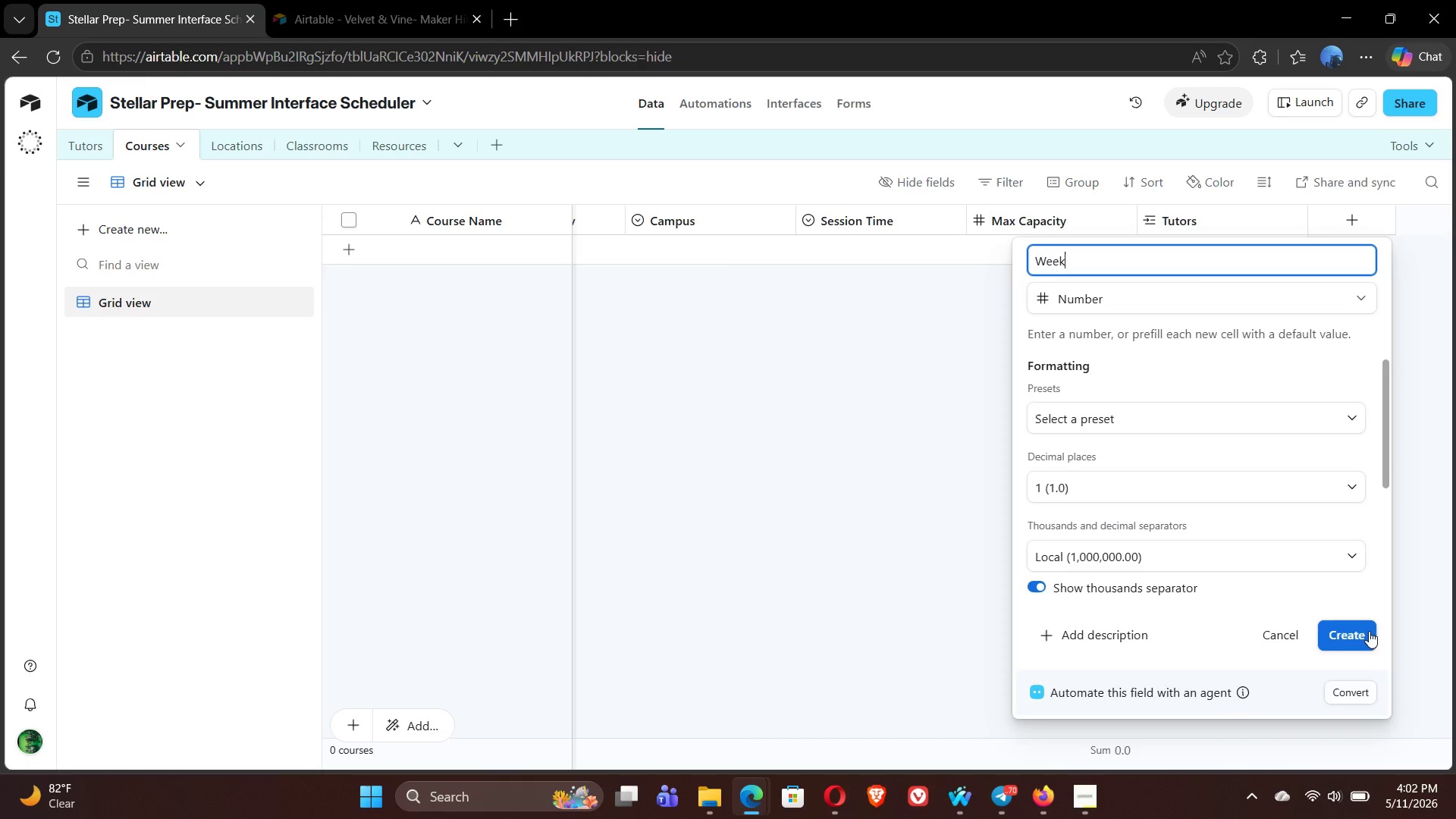 
left_click([1357, 638])
 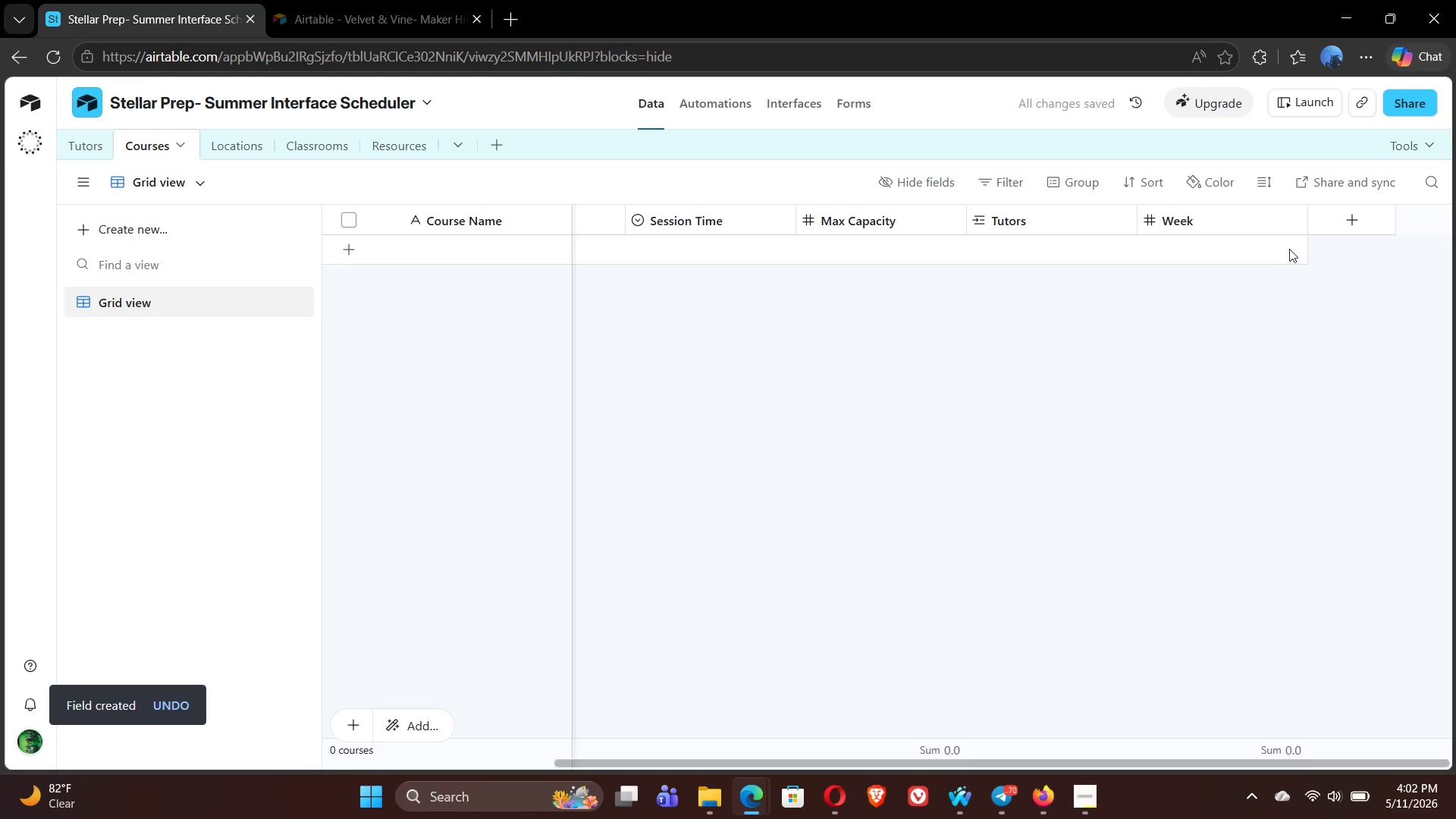 
left_click([1346, 225])
 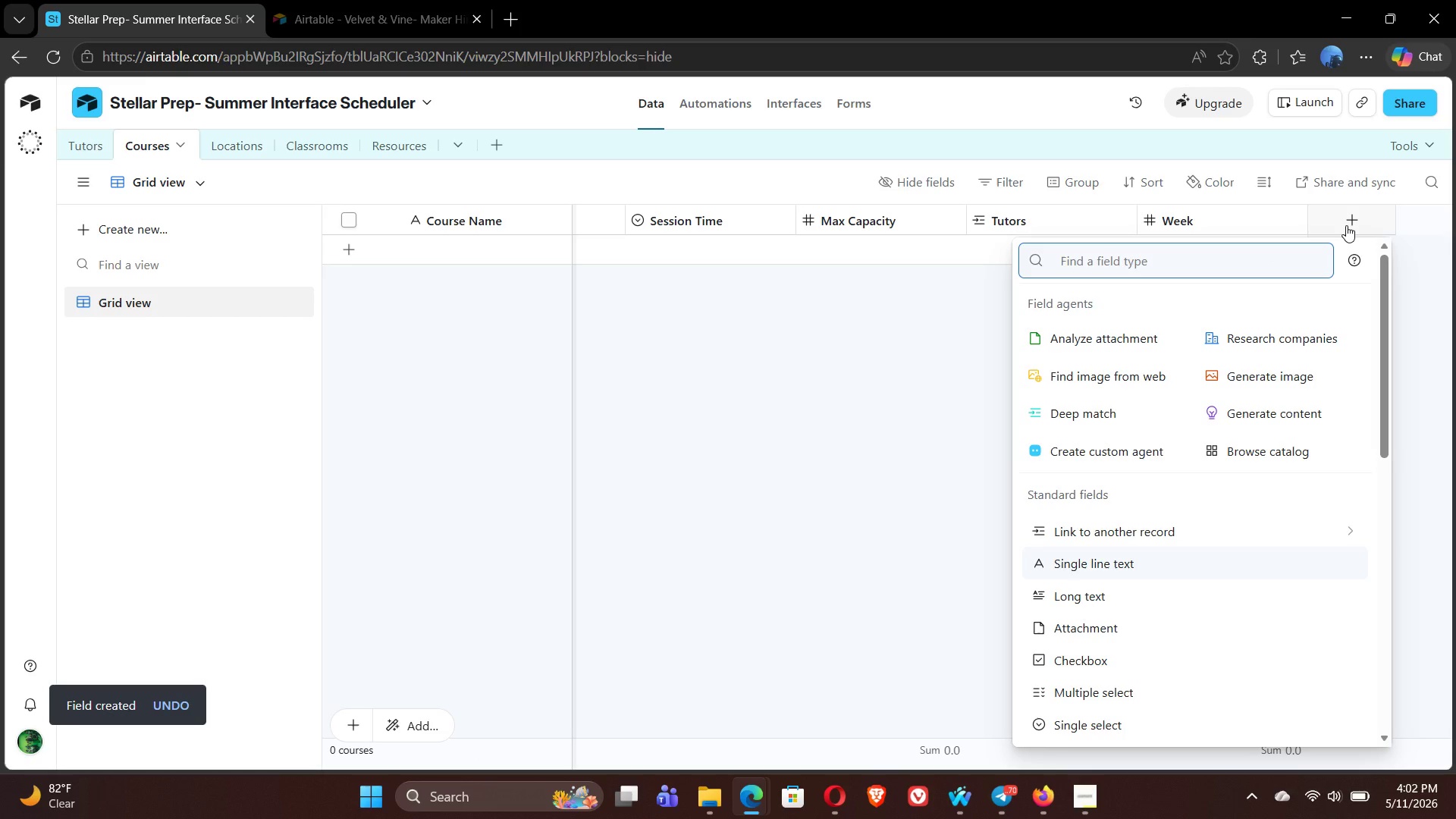 
wait(5.59)
 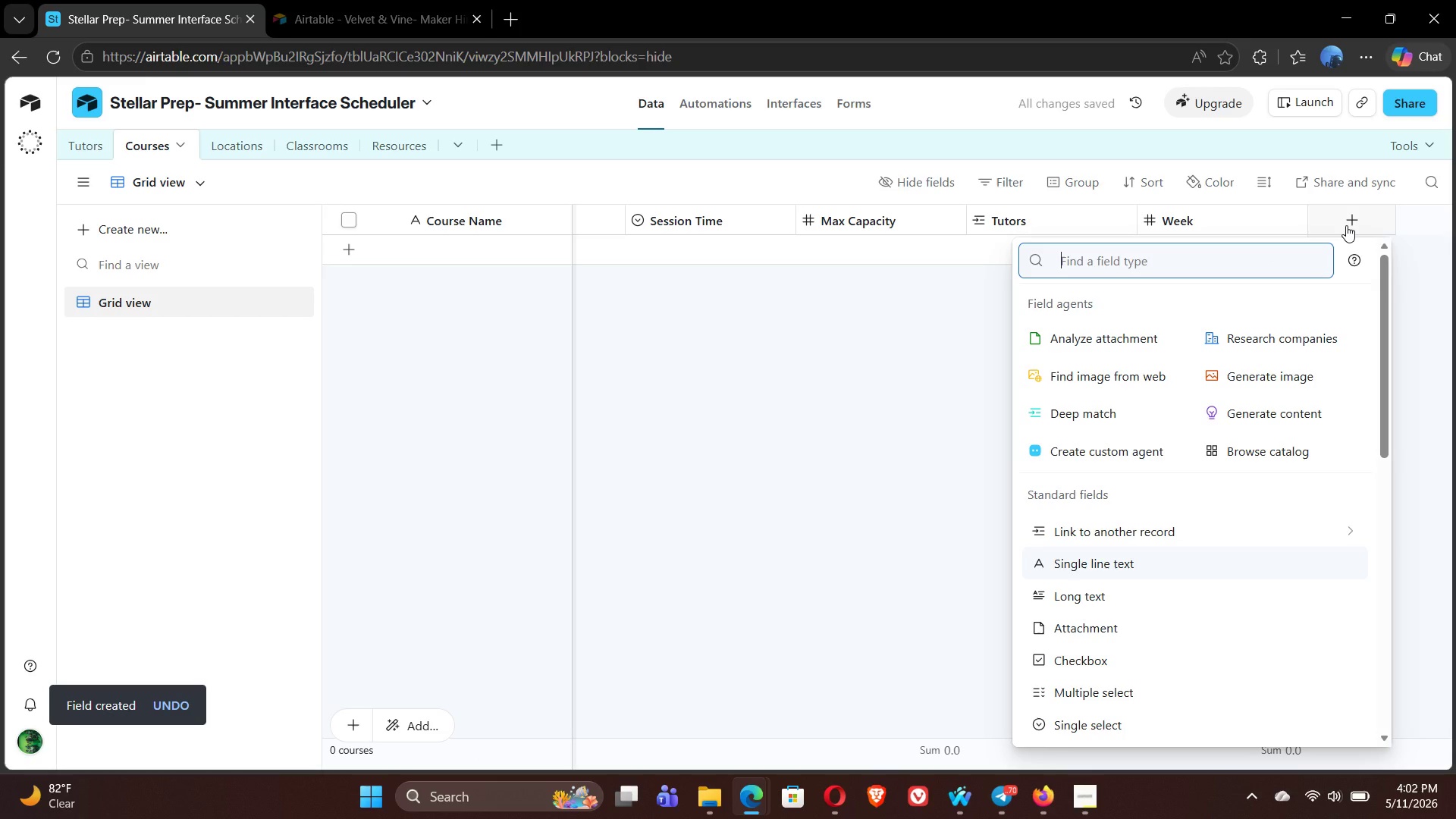 
type(tu)
key(Backspace)
key(Backspace)
type(link)
 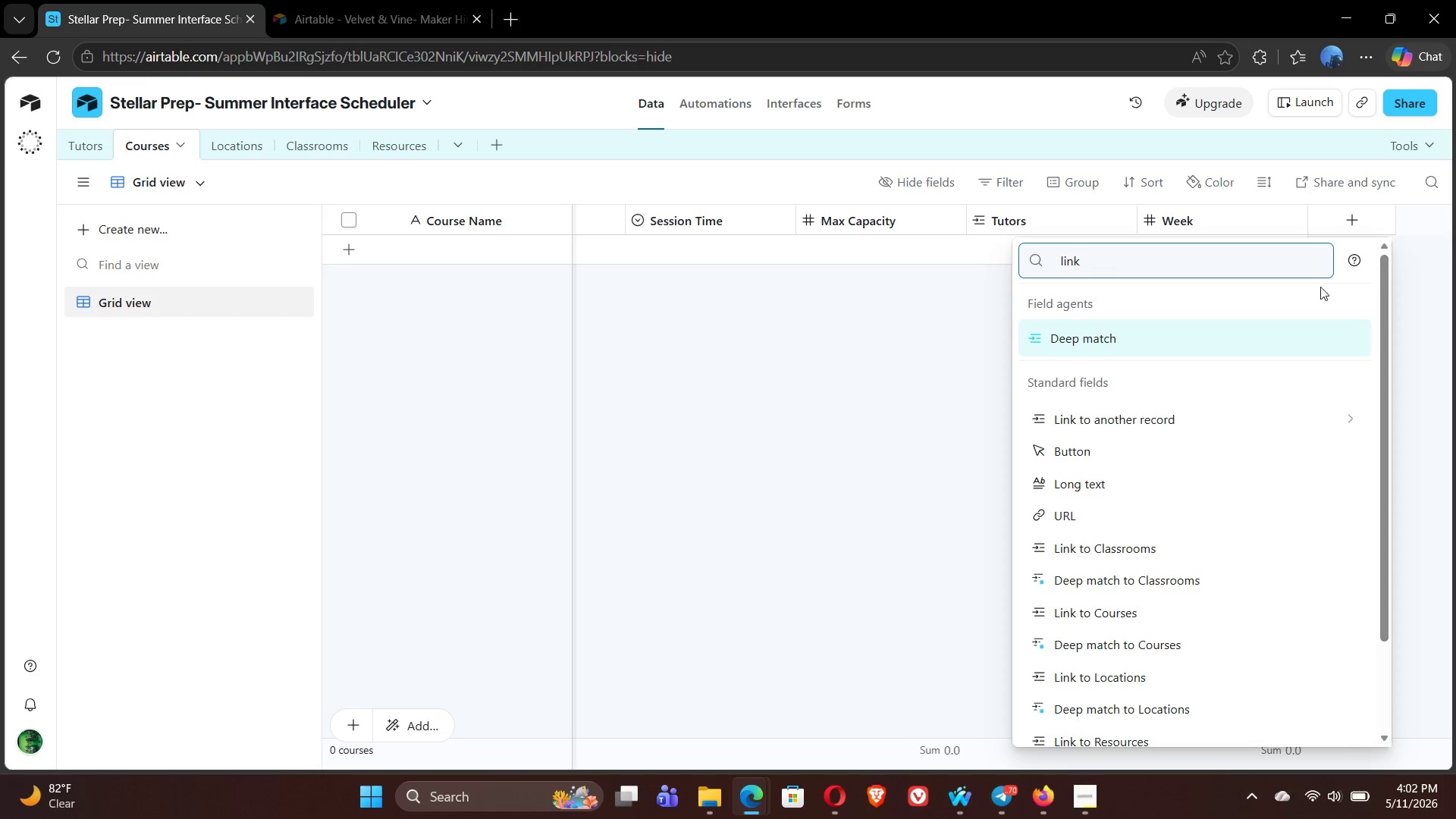 
key(Backspace)
 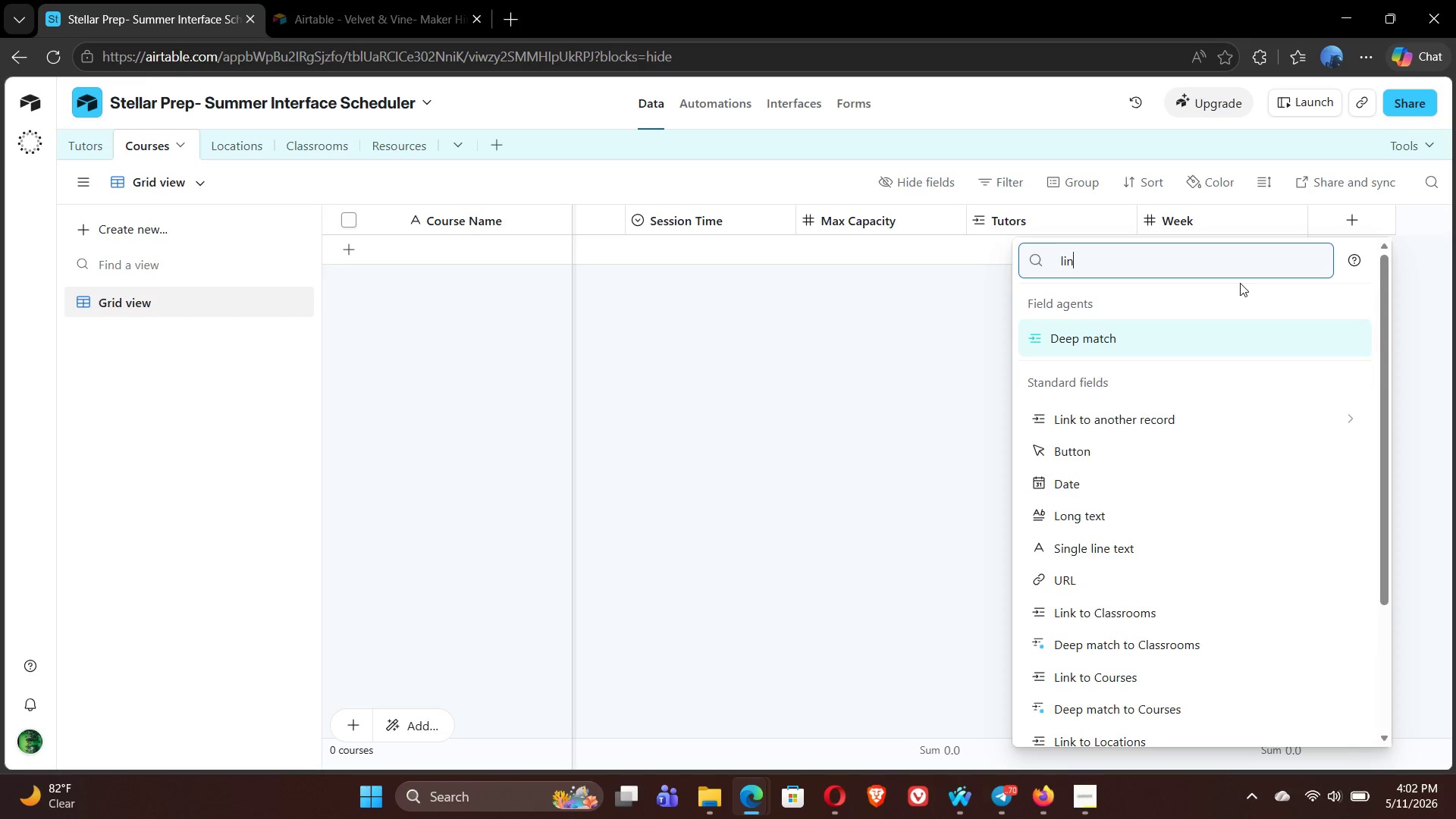 
key(Backspace)
 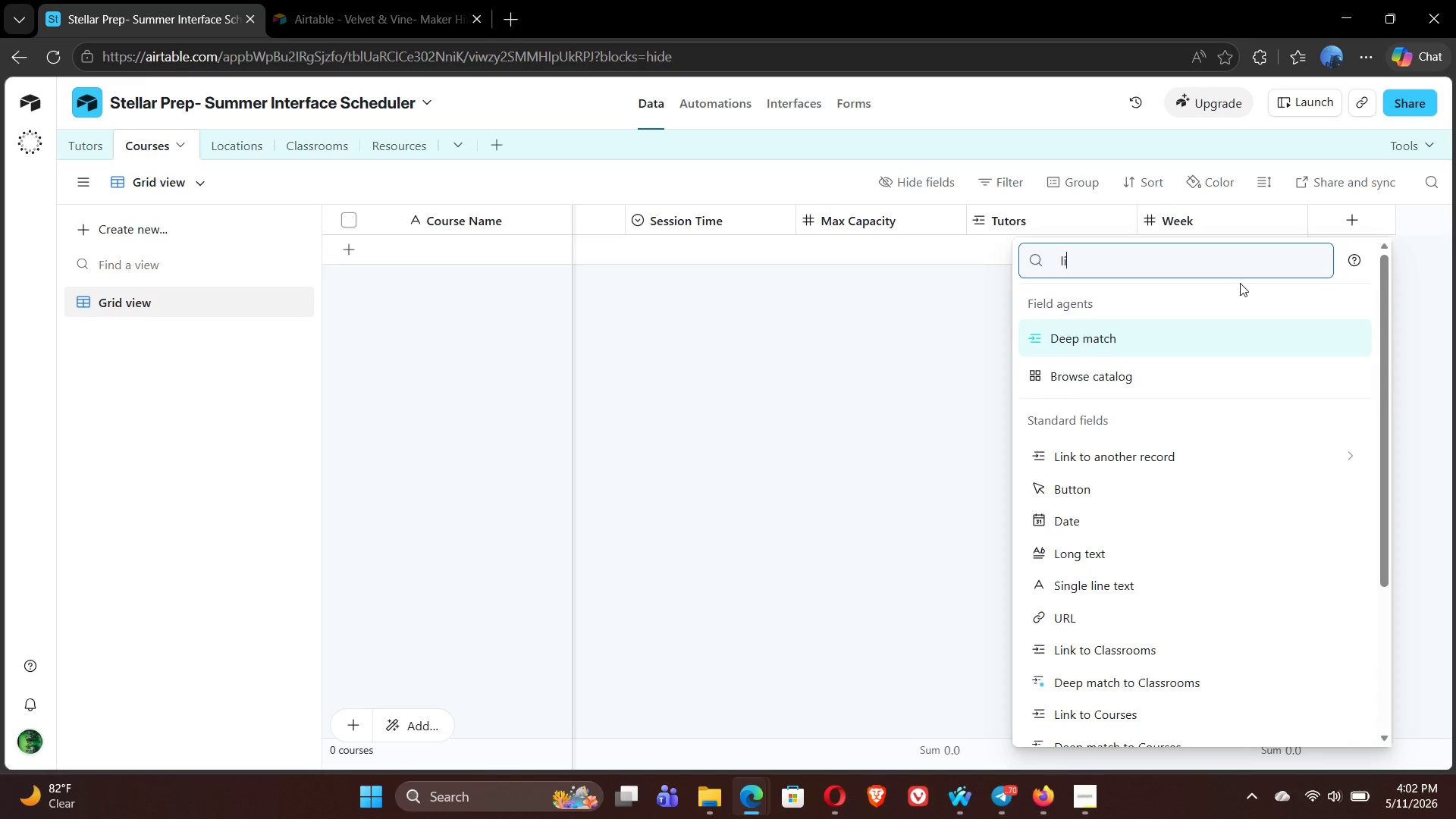 
key(Backspace)
 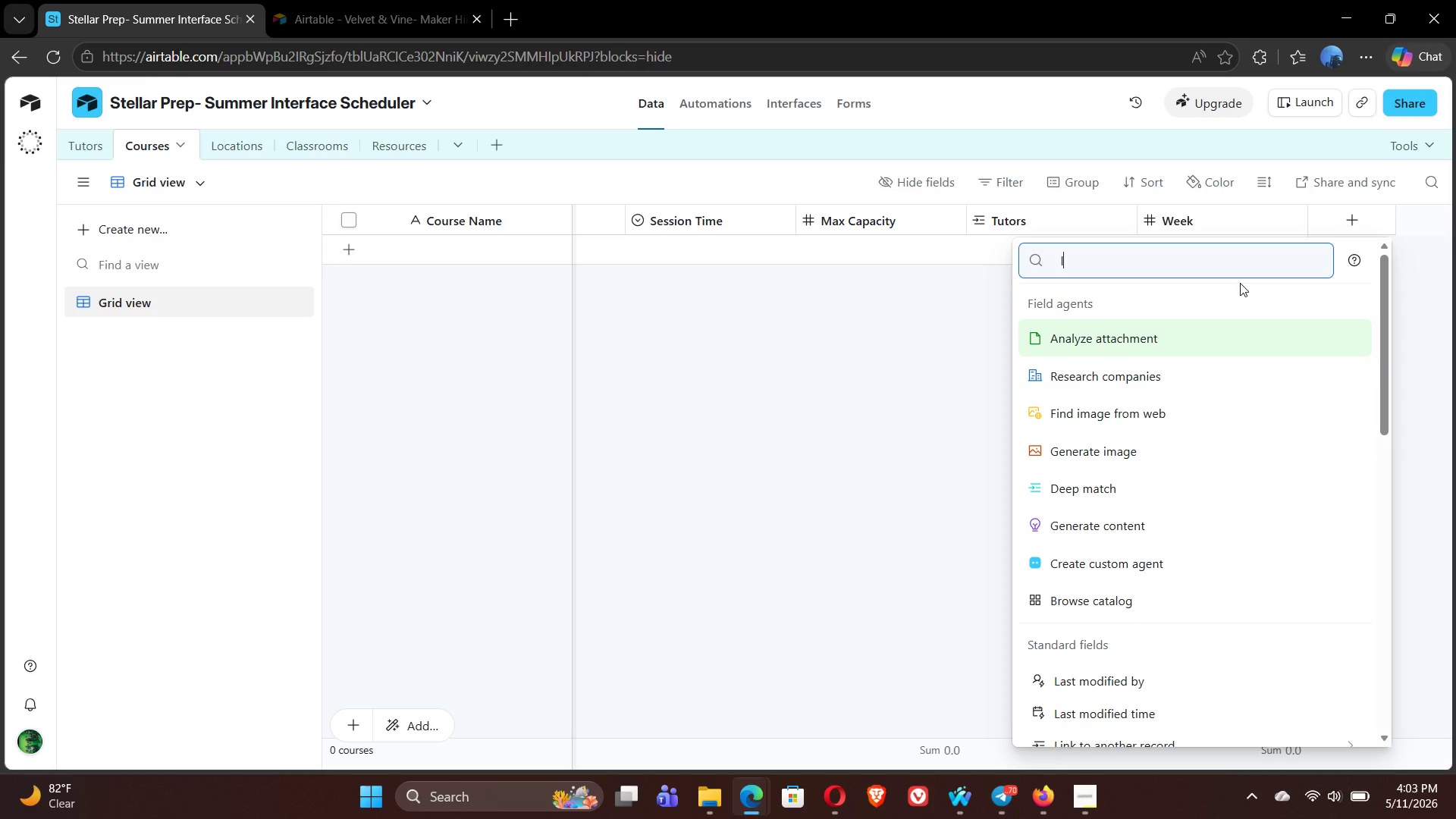 
wait(6.59)
 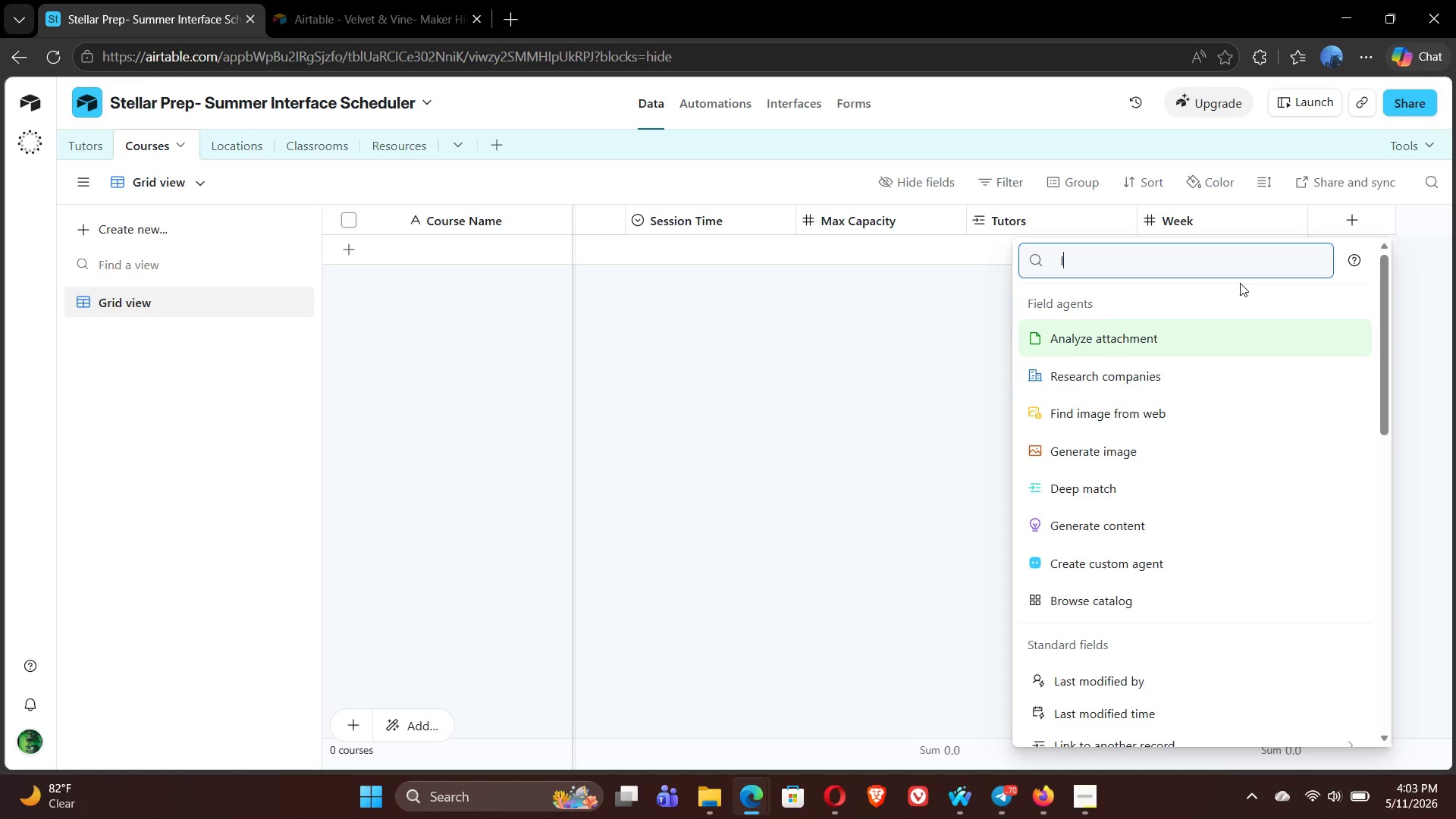 
key(Backspace)
type(link)
 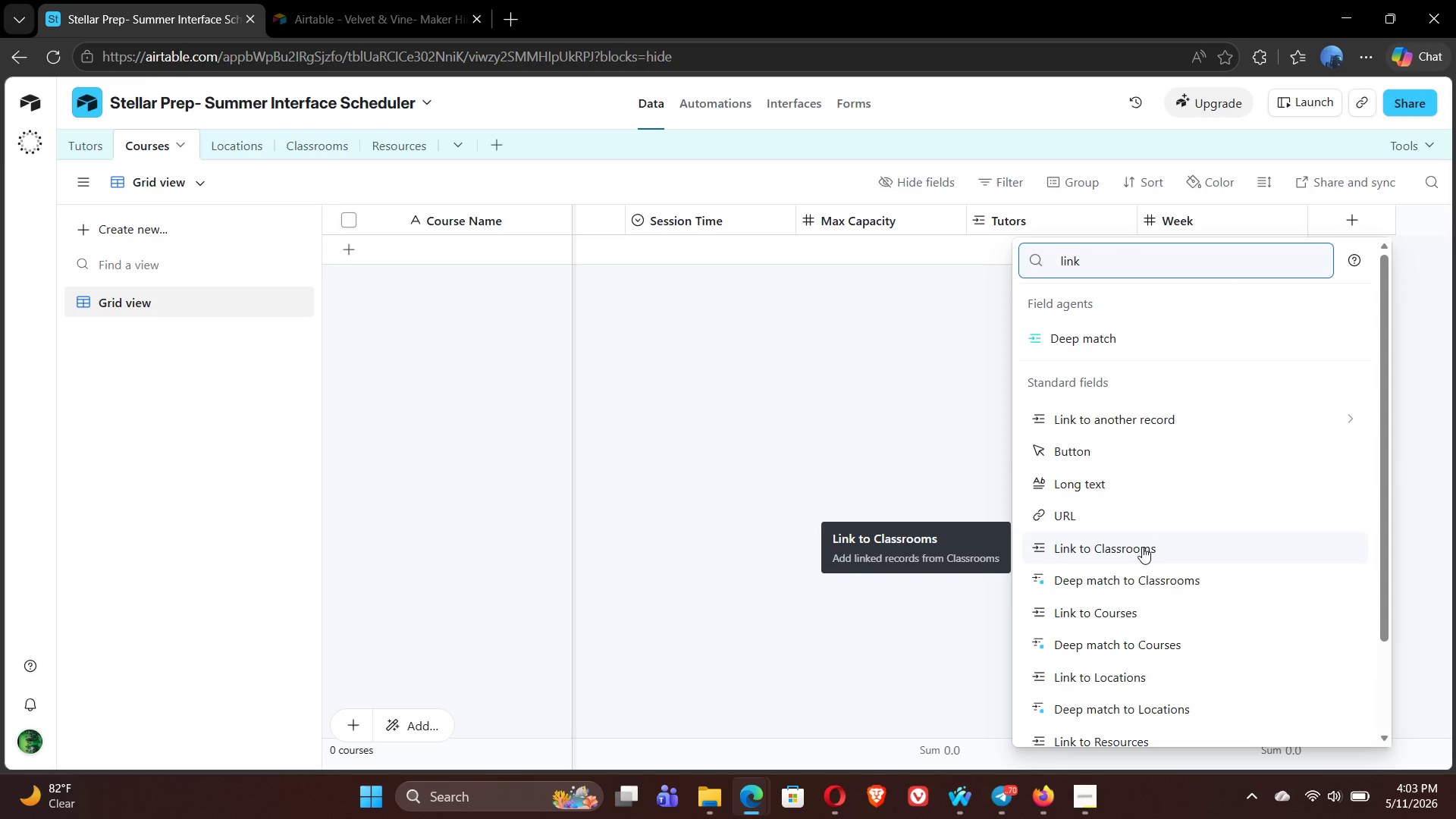 
wait(6.8)
 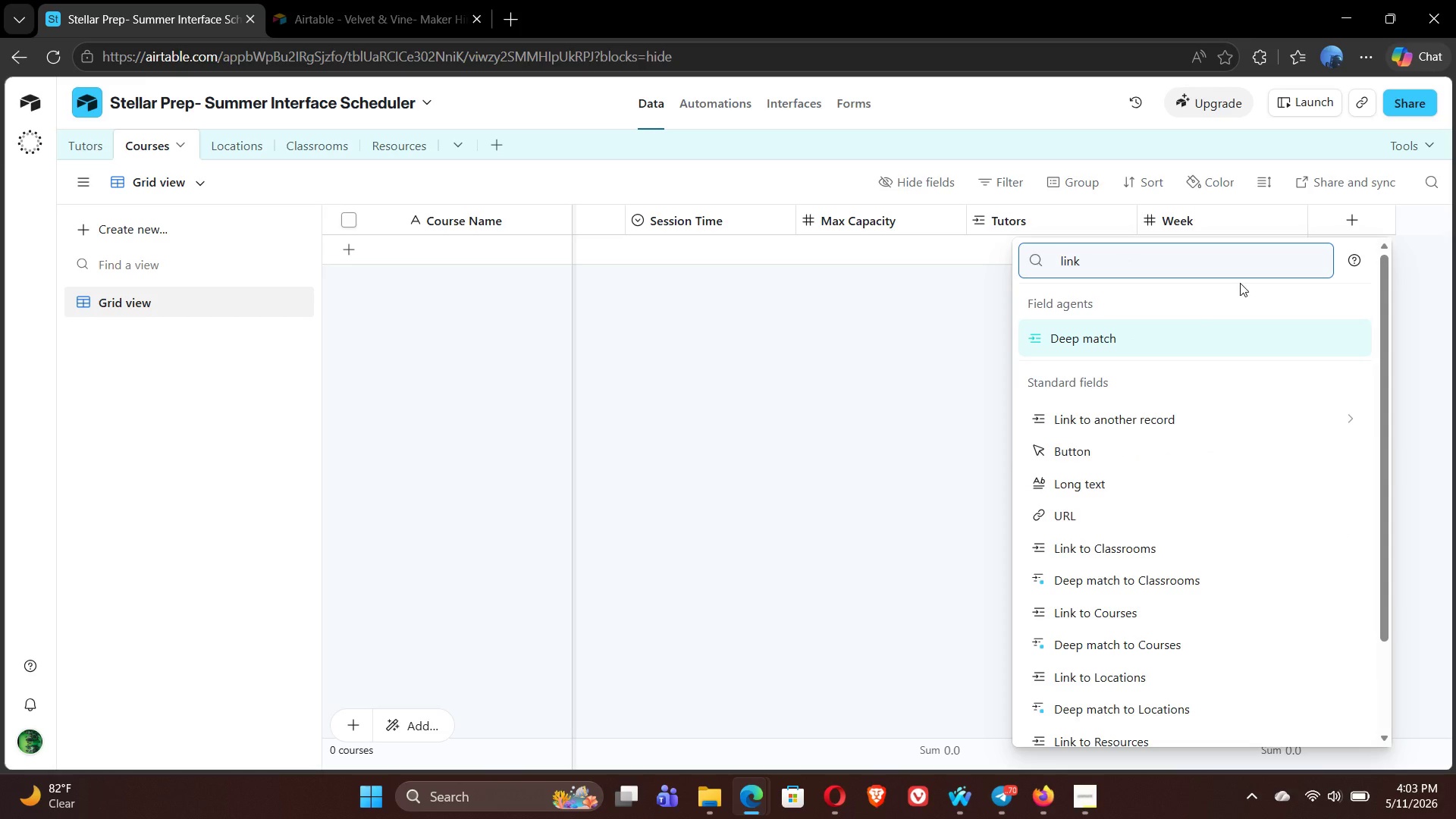 
left_click([1142, 547])
 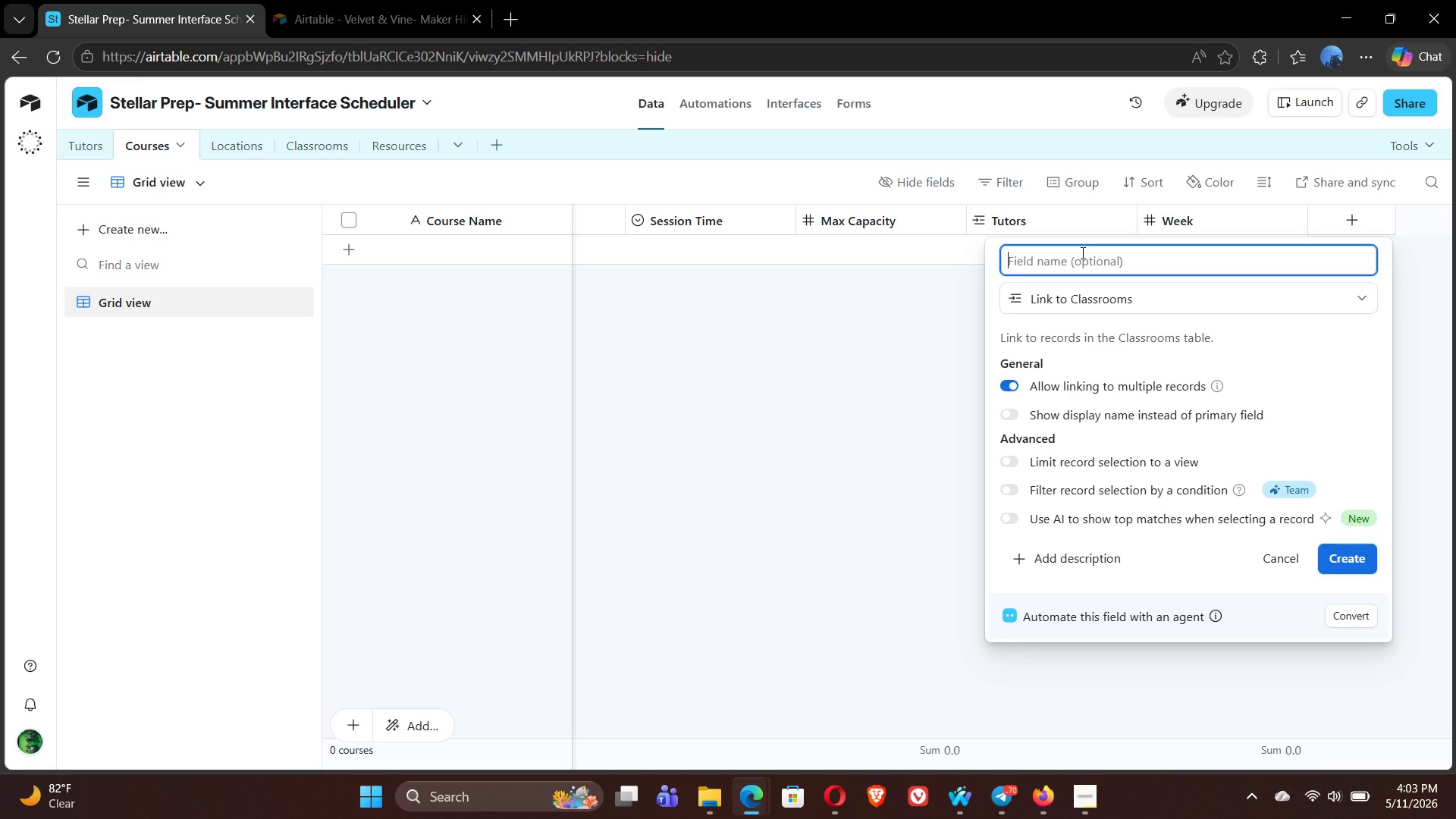 
type(Room assigned)
 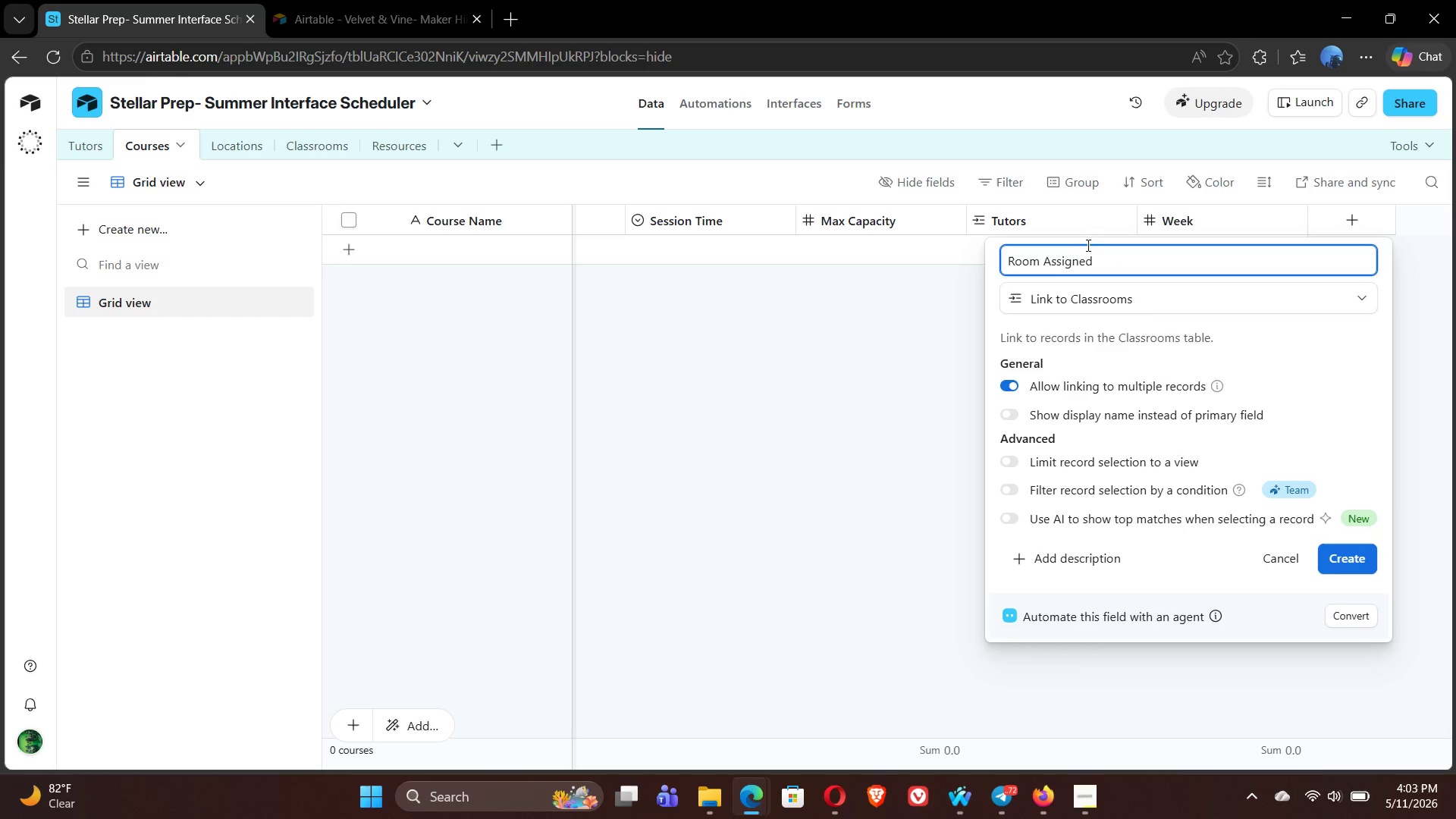 
left_click([1348, 560])
 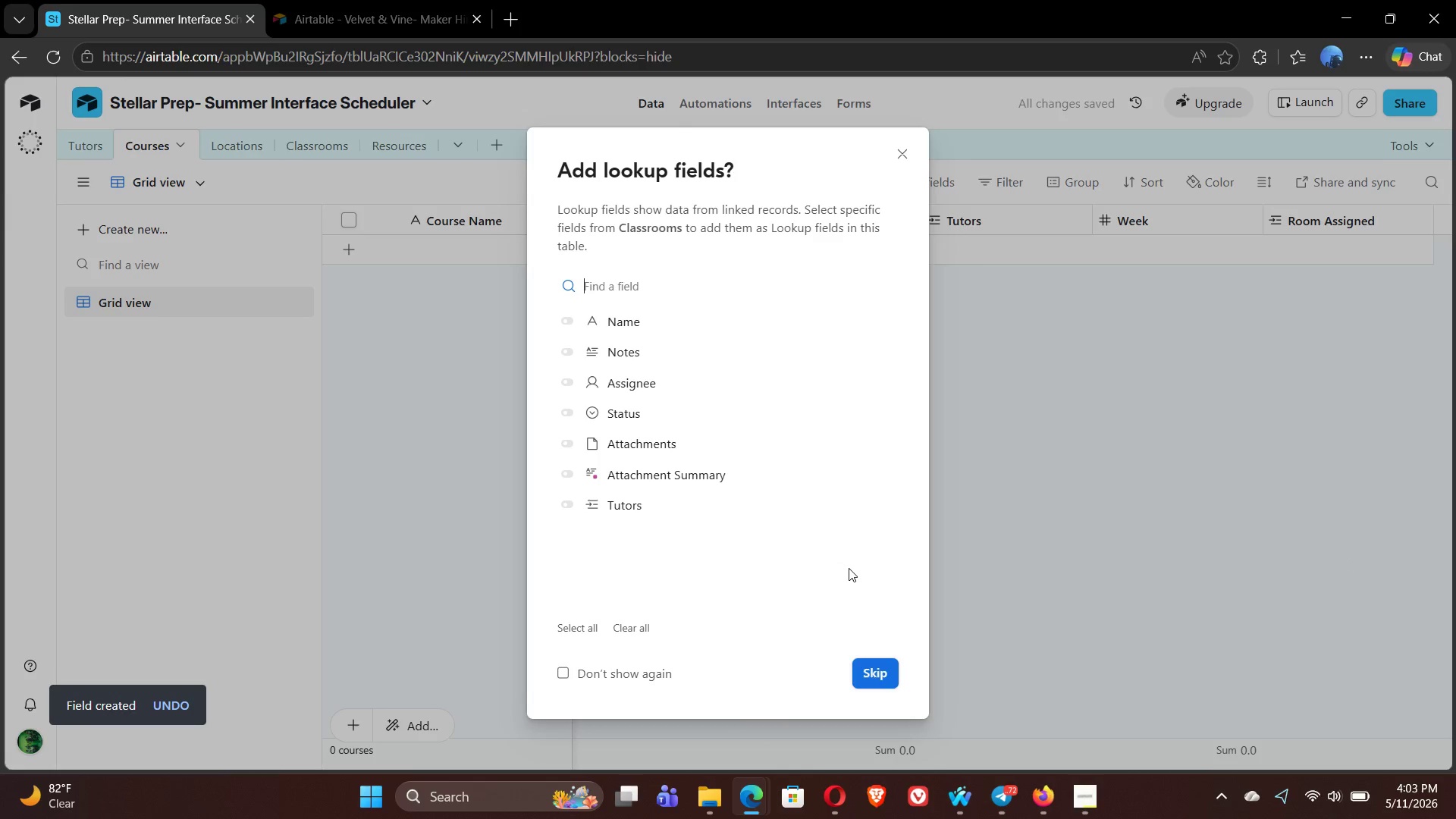 
left_click([872, 674])
 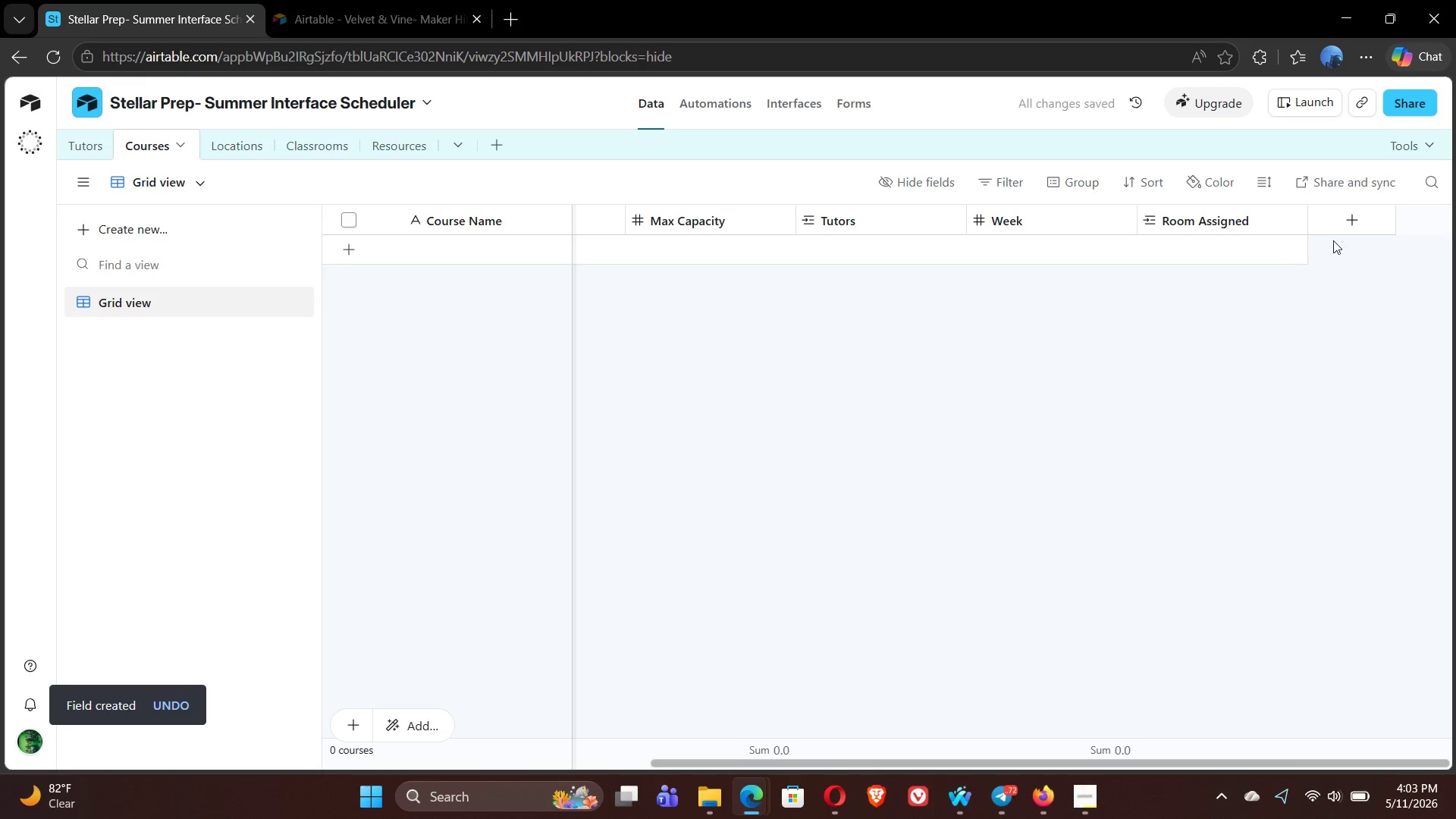 
left_click([1351, 221])
 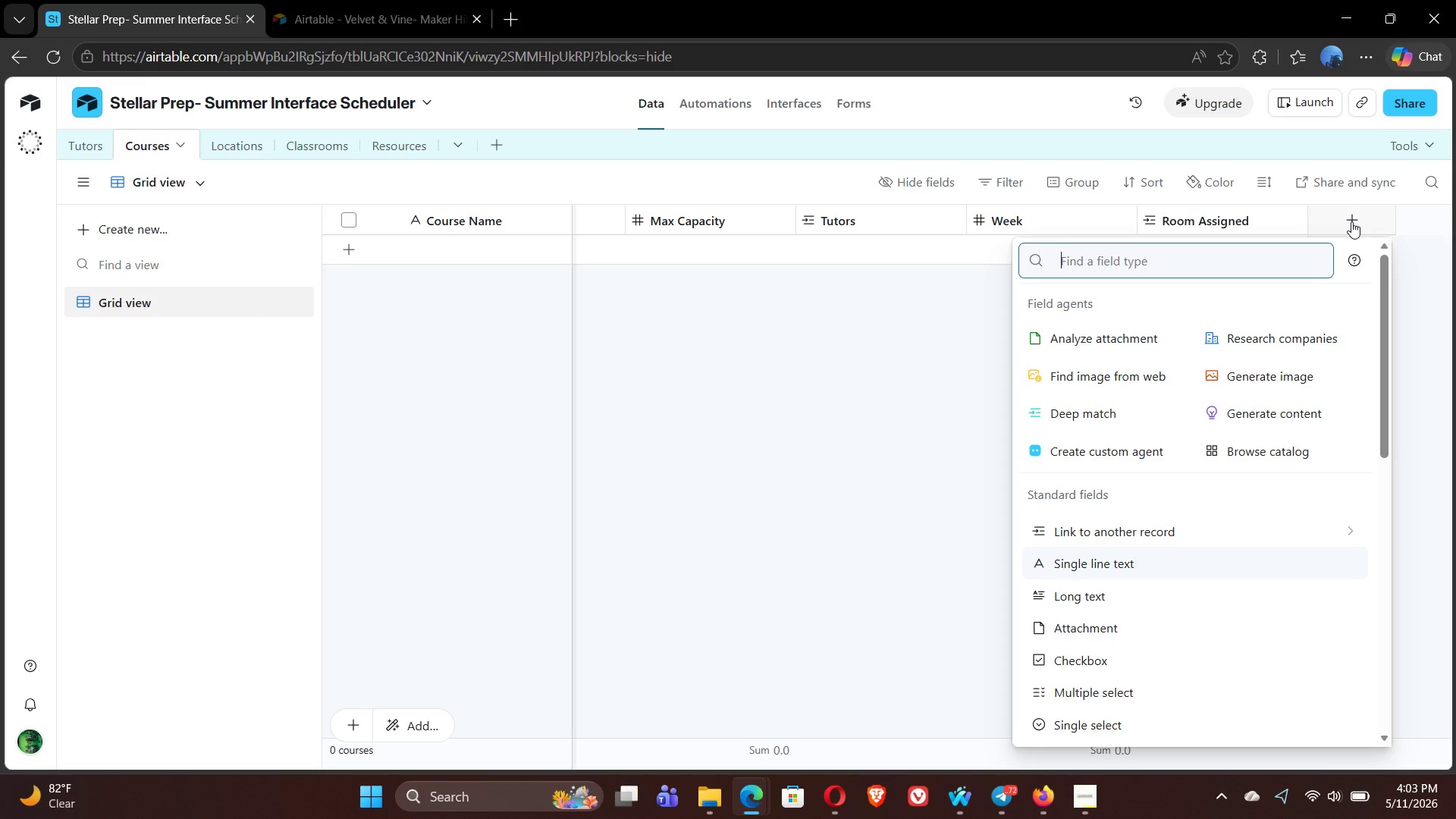 
wait(8.28)
 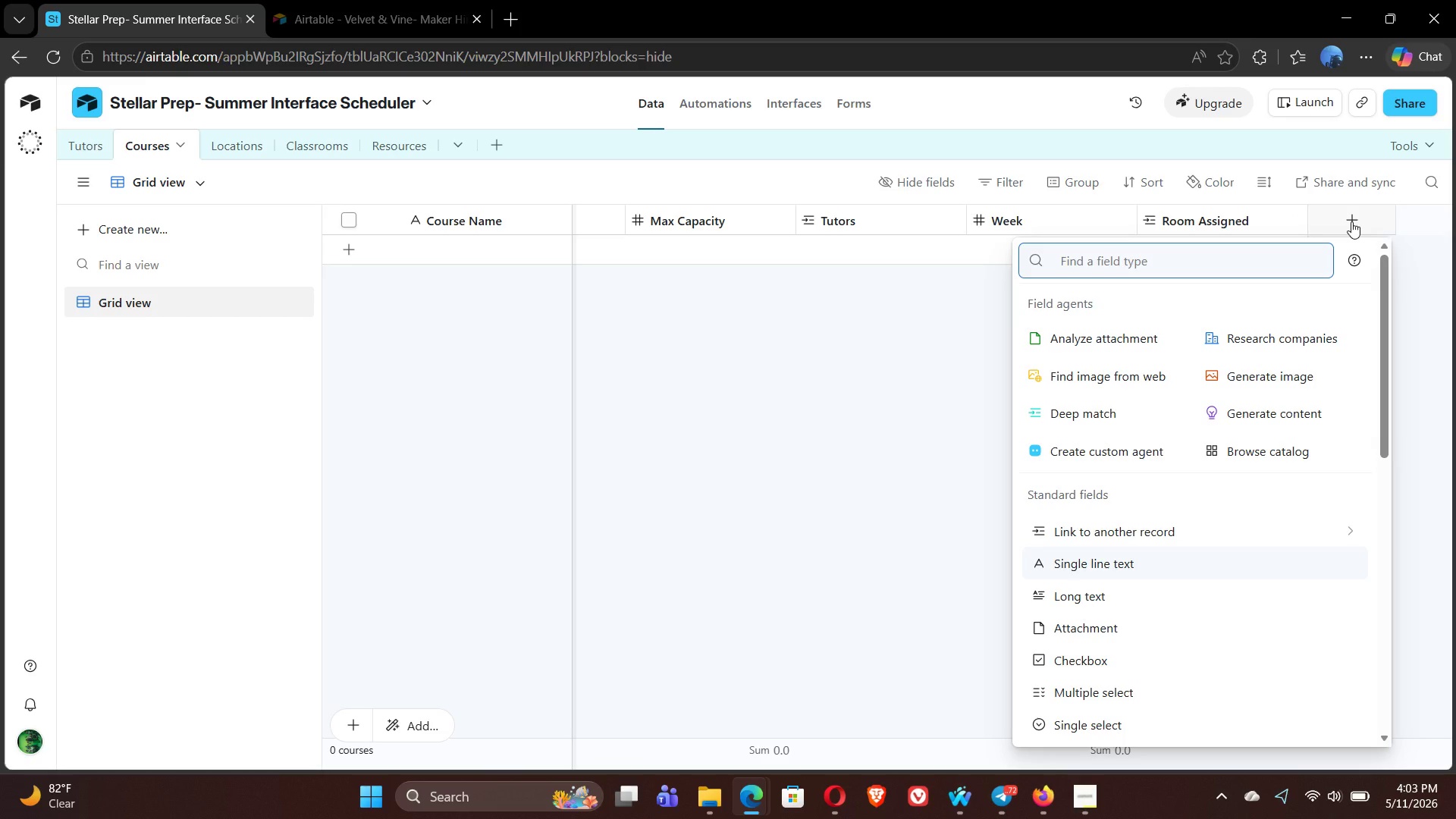 
type(Re)
key(Backspace)
key(Backspace)
type(lik)
key(Backspace)
type(nk)
 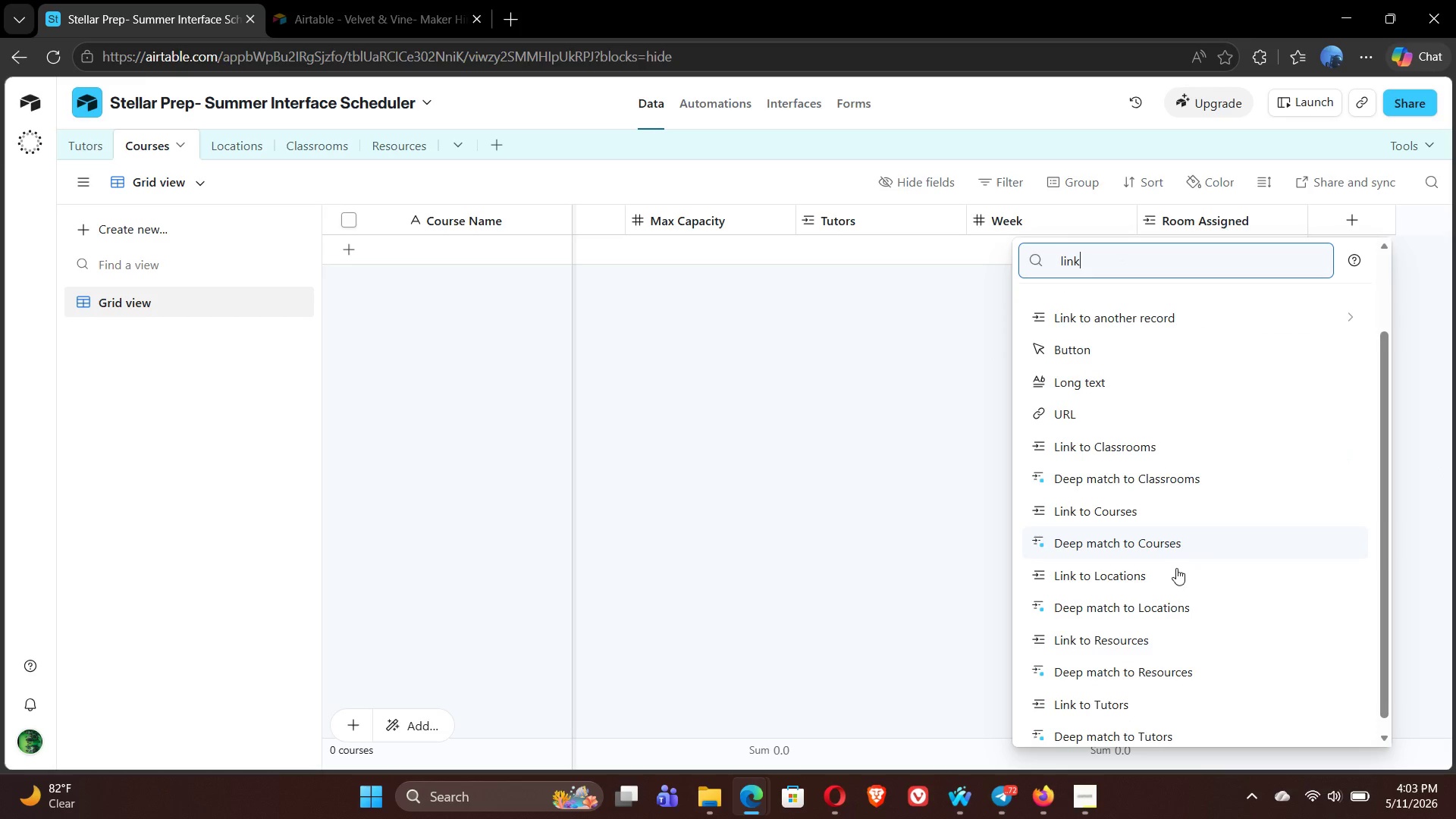 
left_click([1144, 640])
 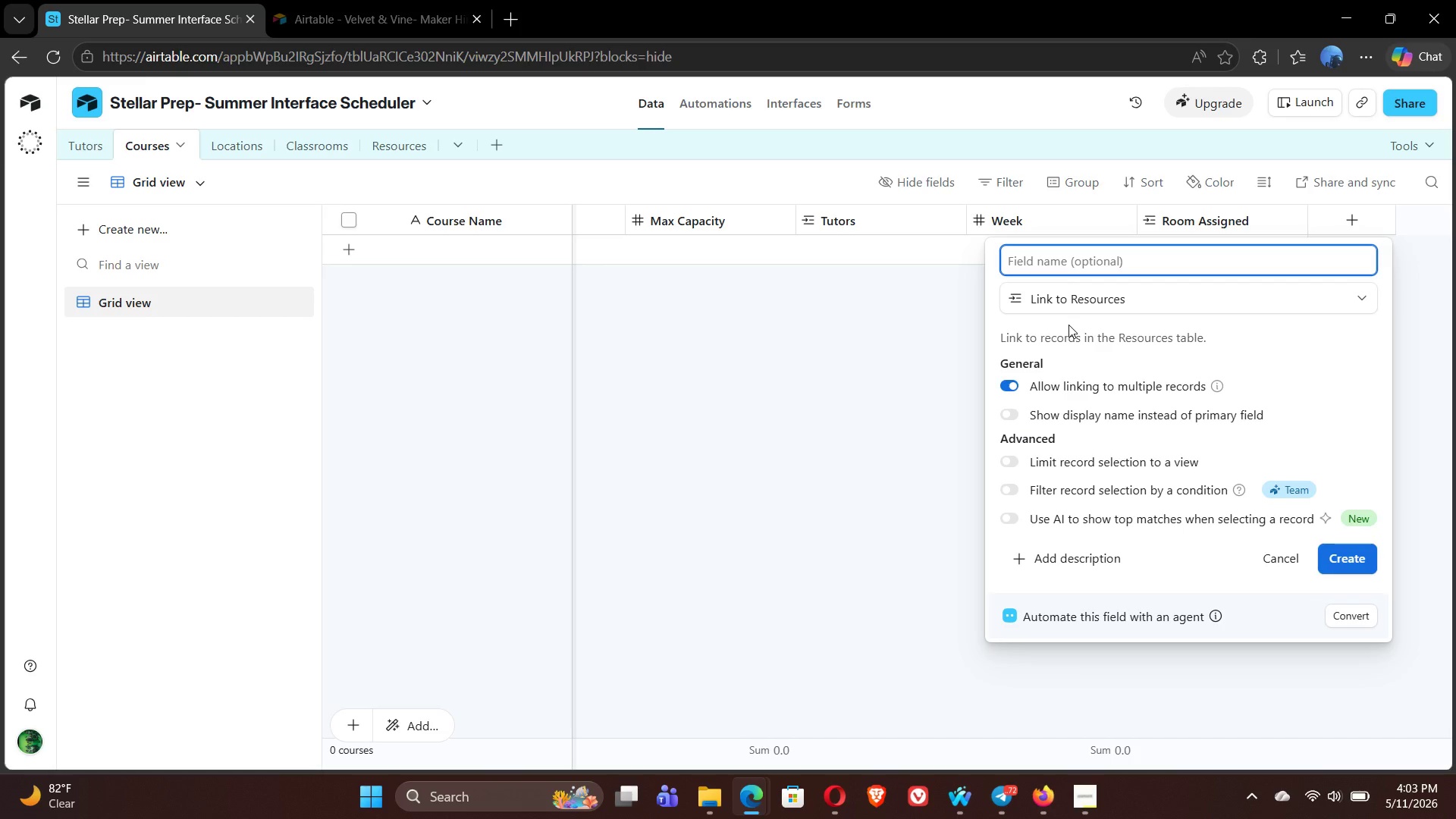 
type(Resources)
key(Backspace)
type( Needed)
 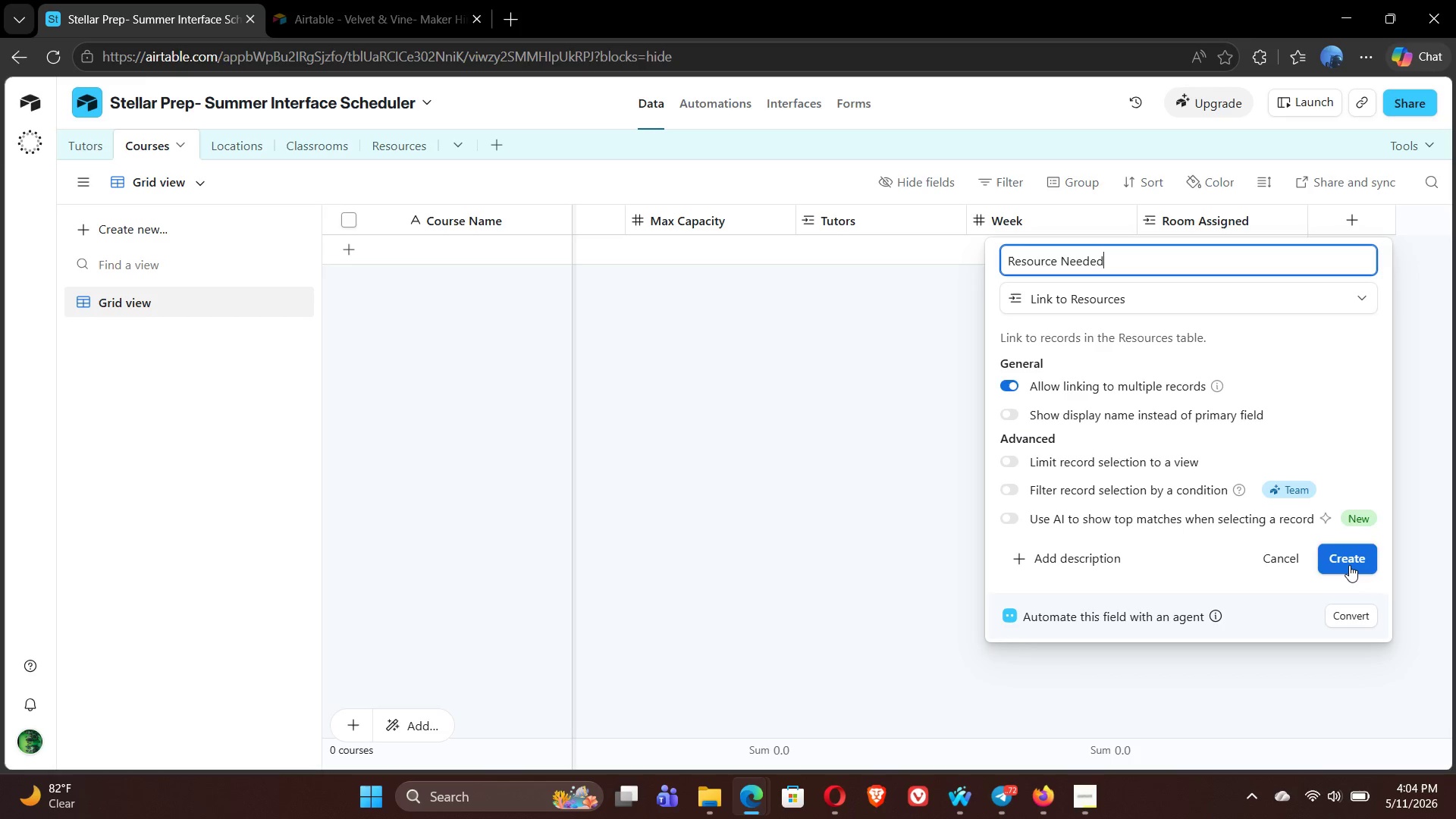 
wait(13.77)
 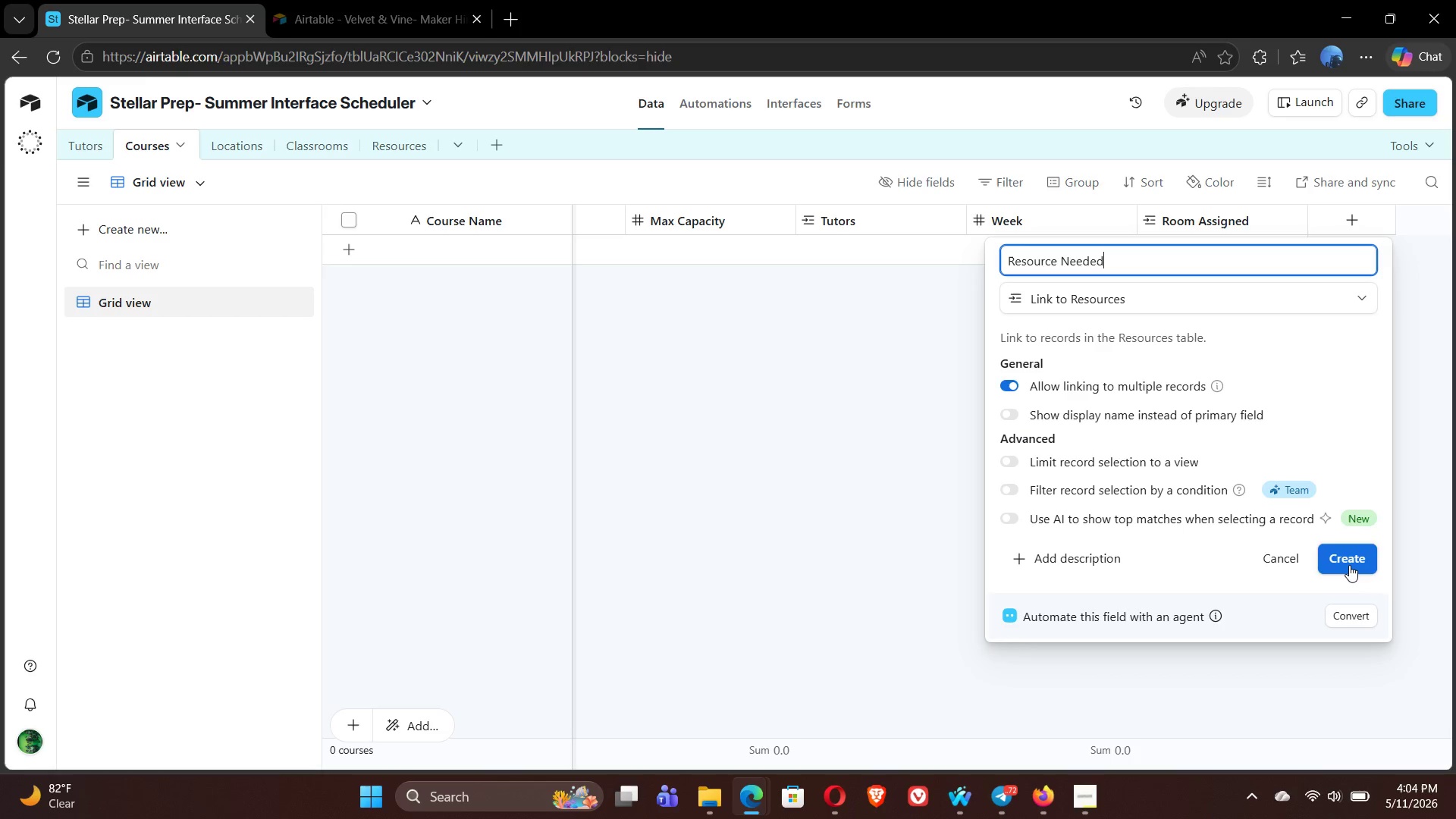 
left_click([1349, 565])
 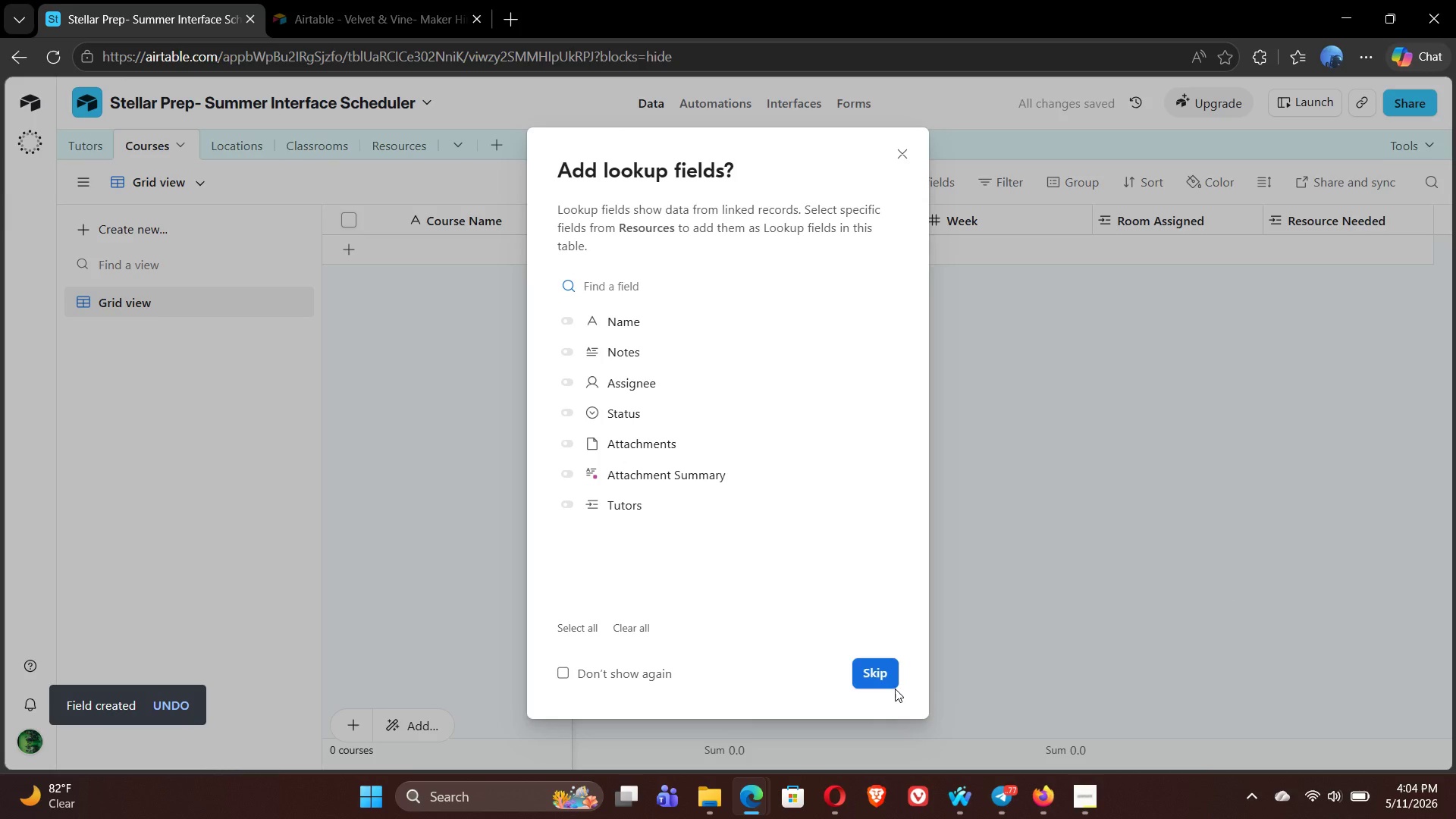 
left_click([865, 676])
 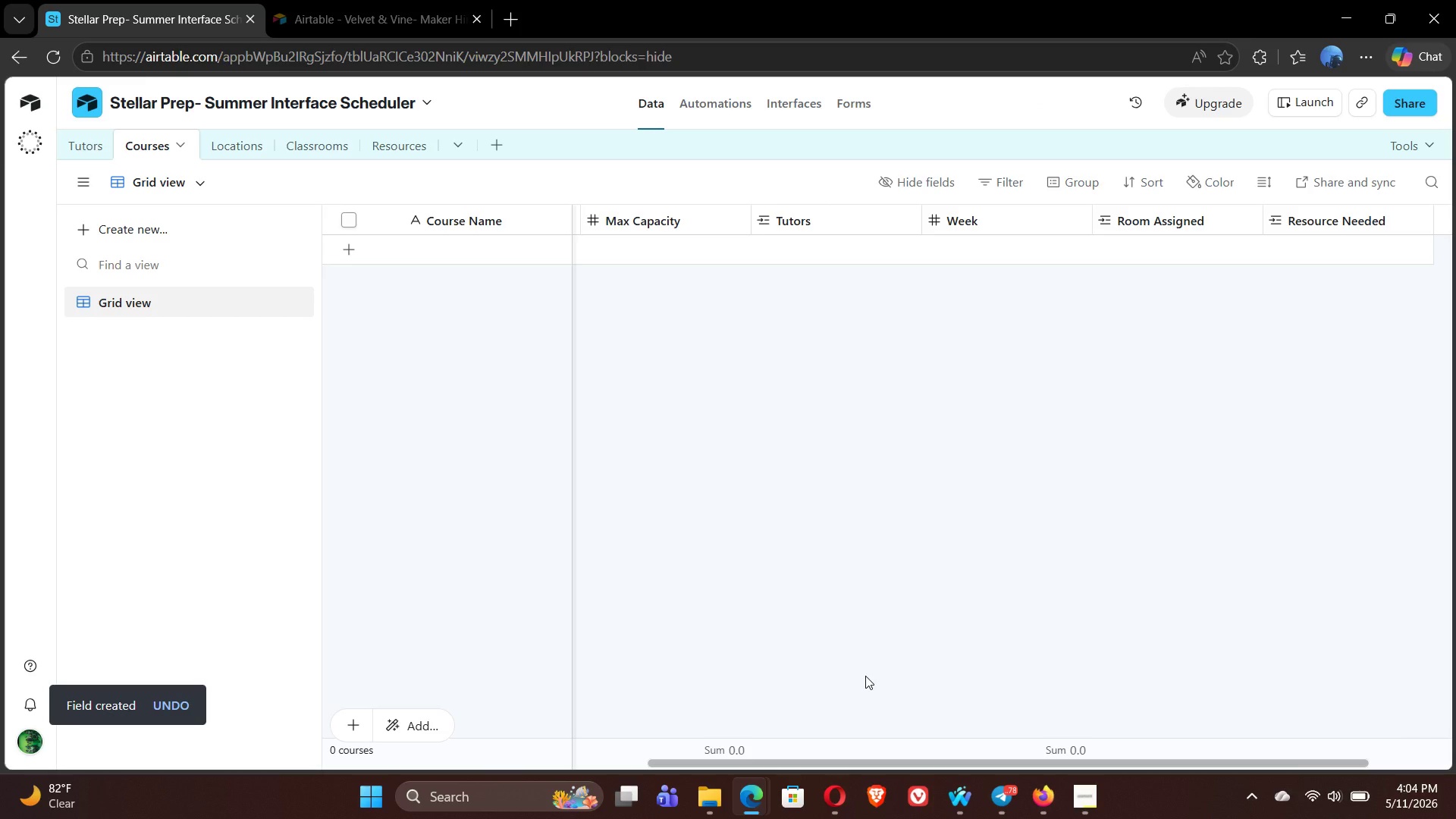 
wait(10.09)
 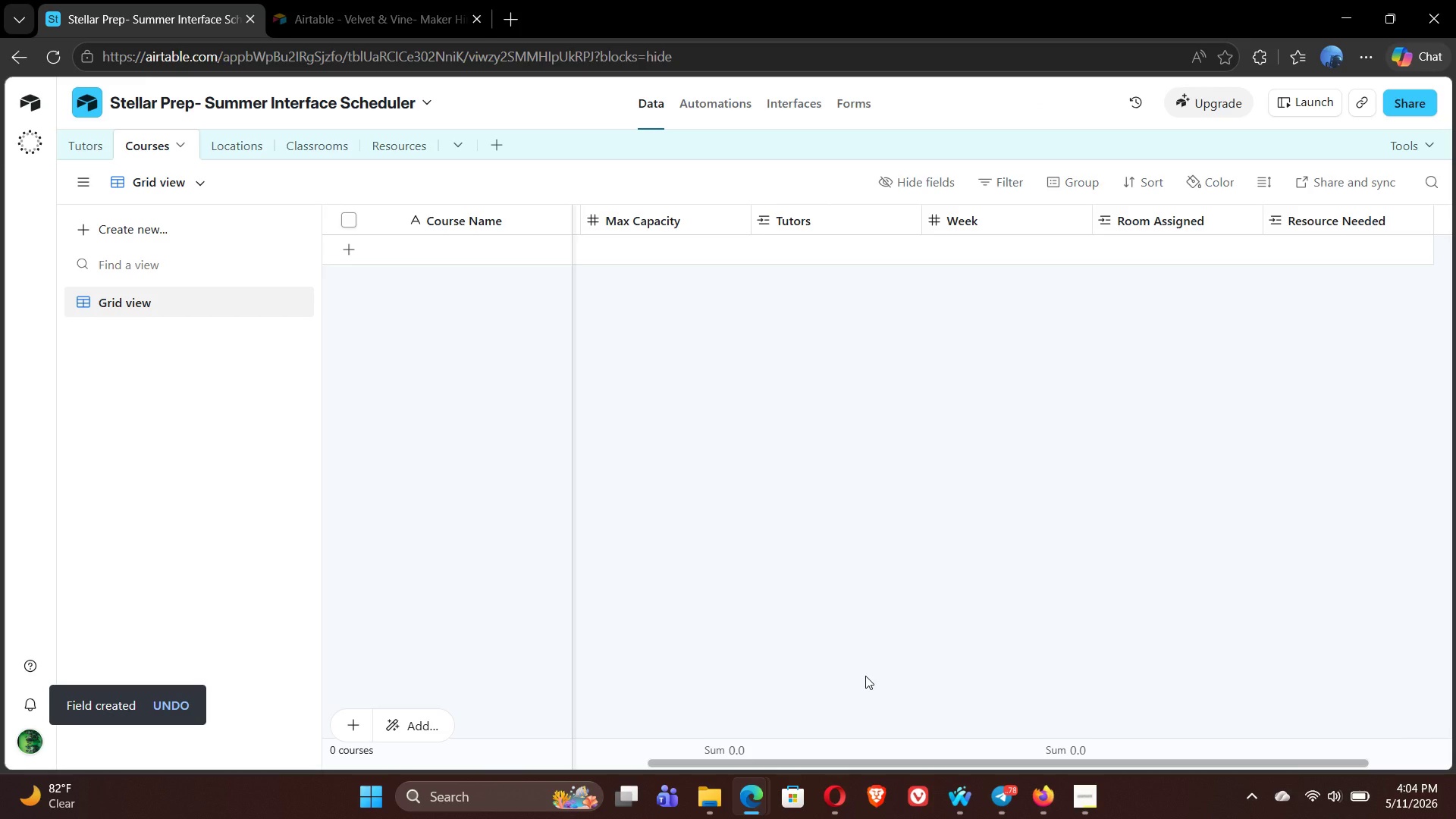 
left_click([1341, 229])
 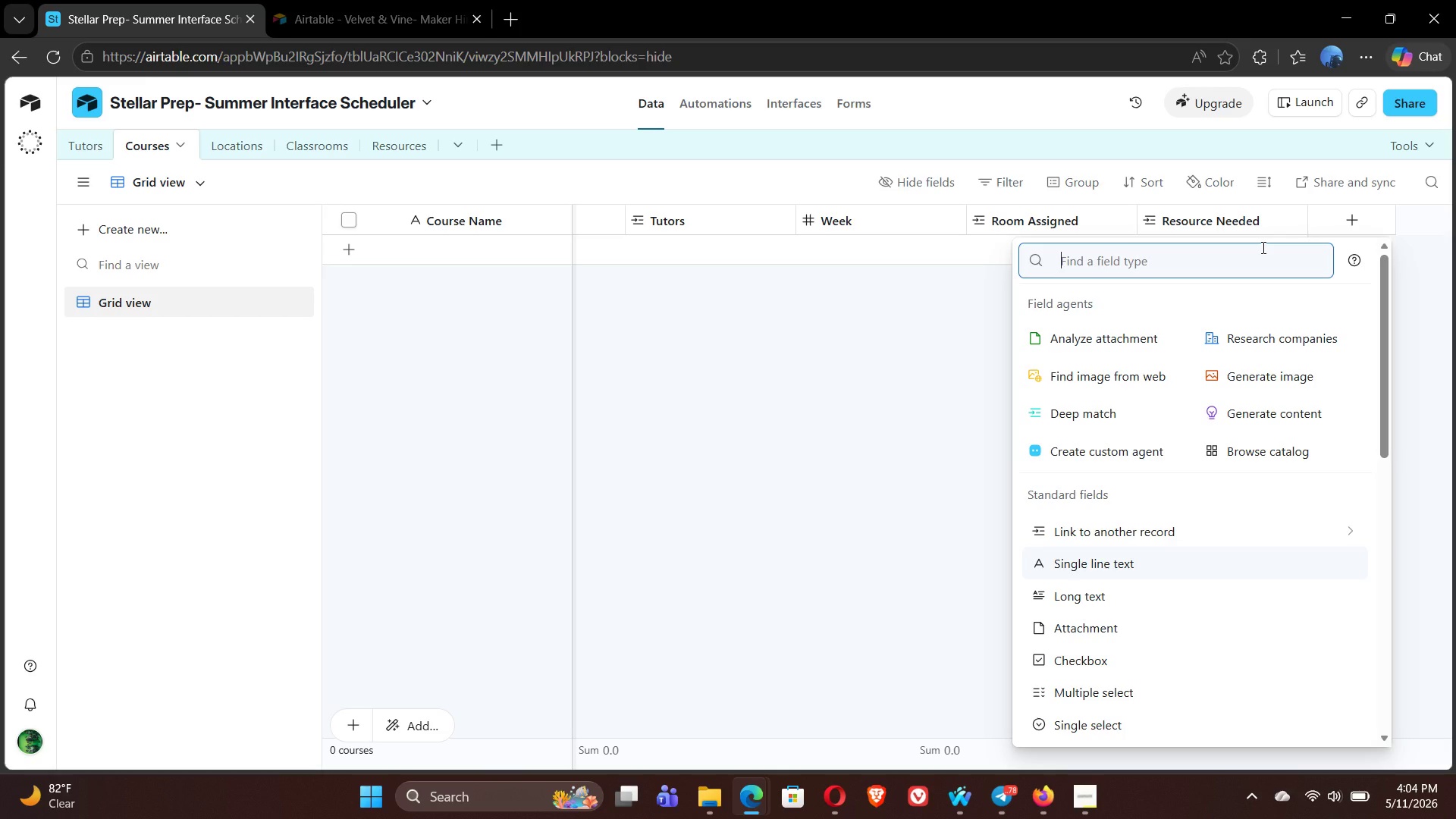 
type(sta)
key(Backspace)
key(Backspace)
key(Backspace)
key(Backspace)
key(Backspace)
key(Backspace)
type(sing)
 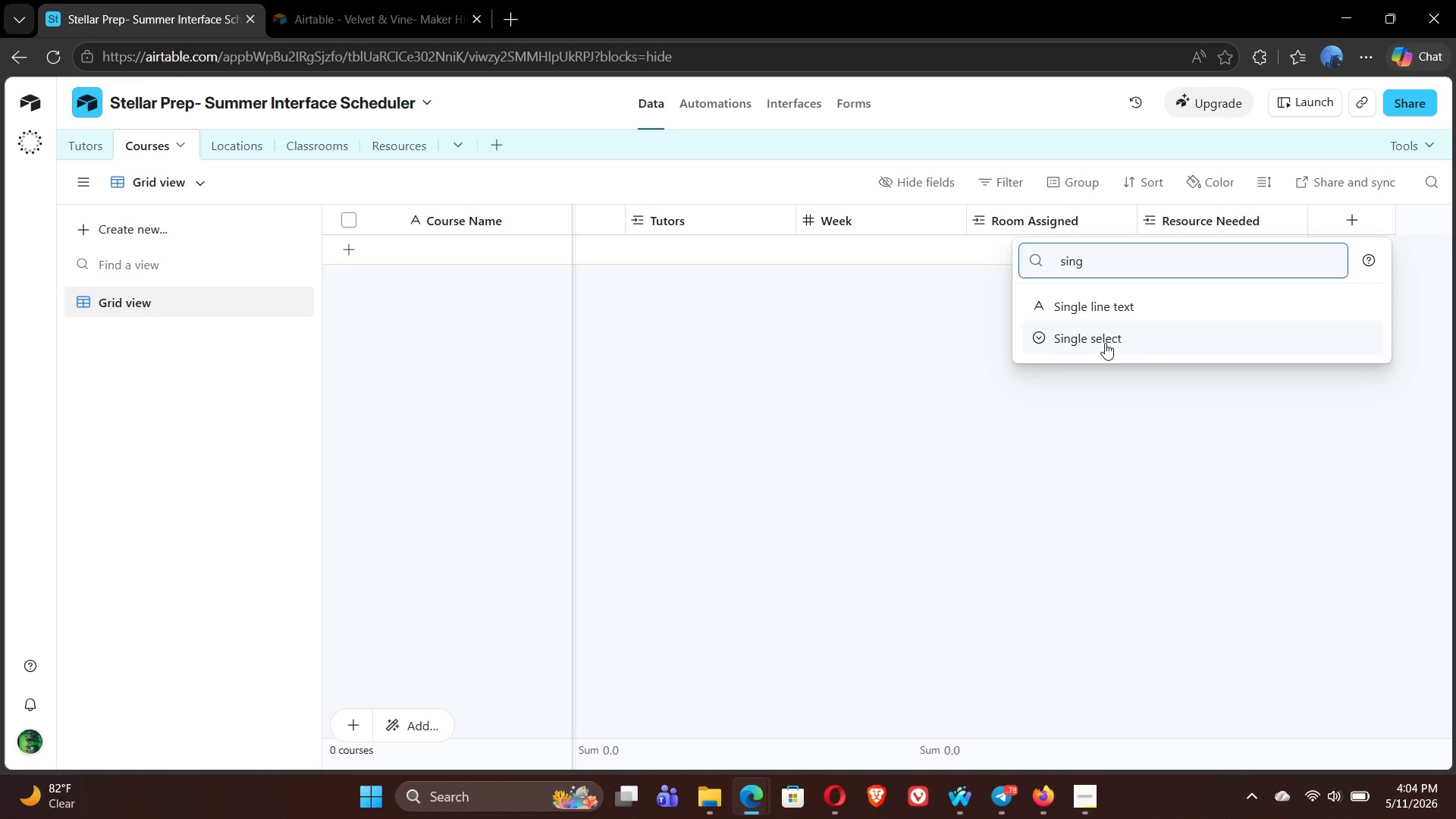 
left_click([1103, 344])
 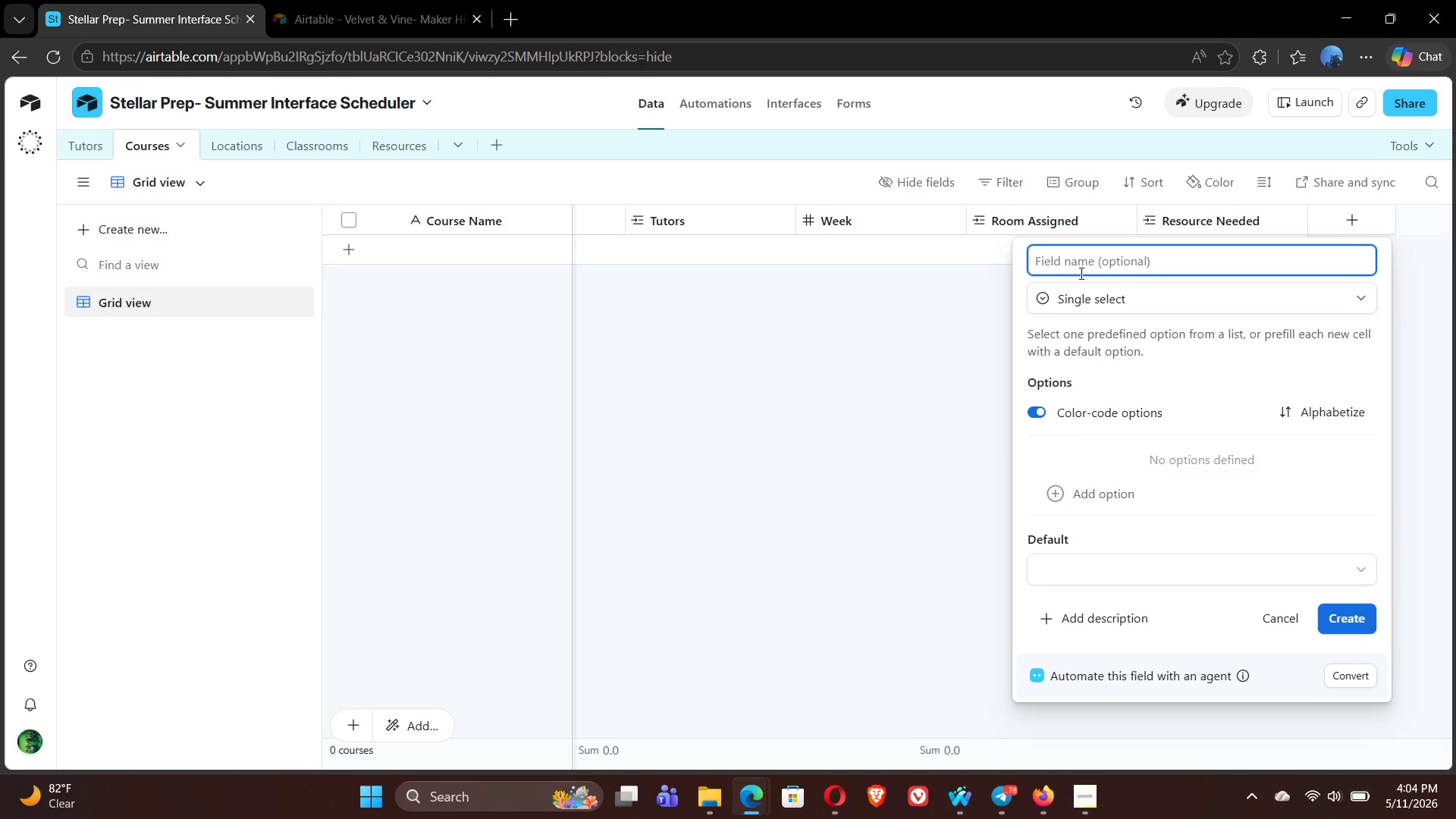 
type(sta)
key(Backspace)
key(Backspace)
key(Backspace)
type(Status)
 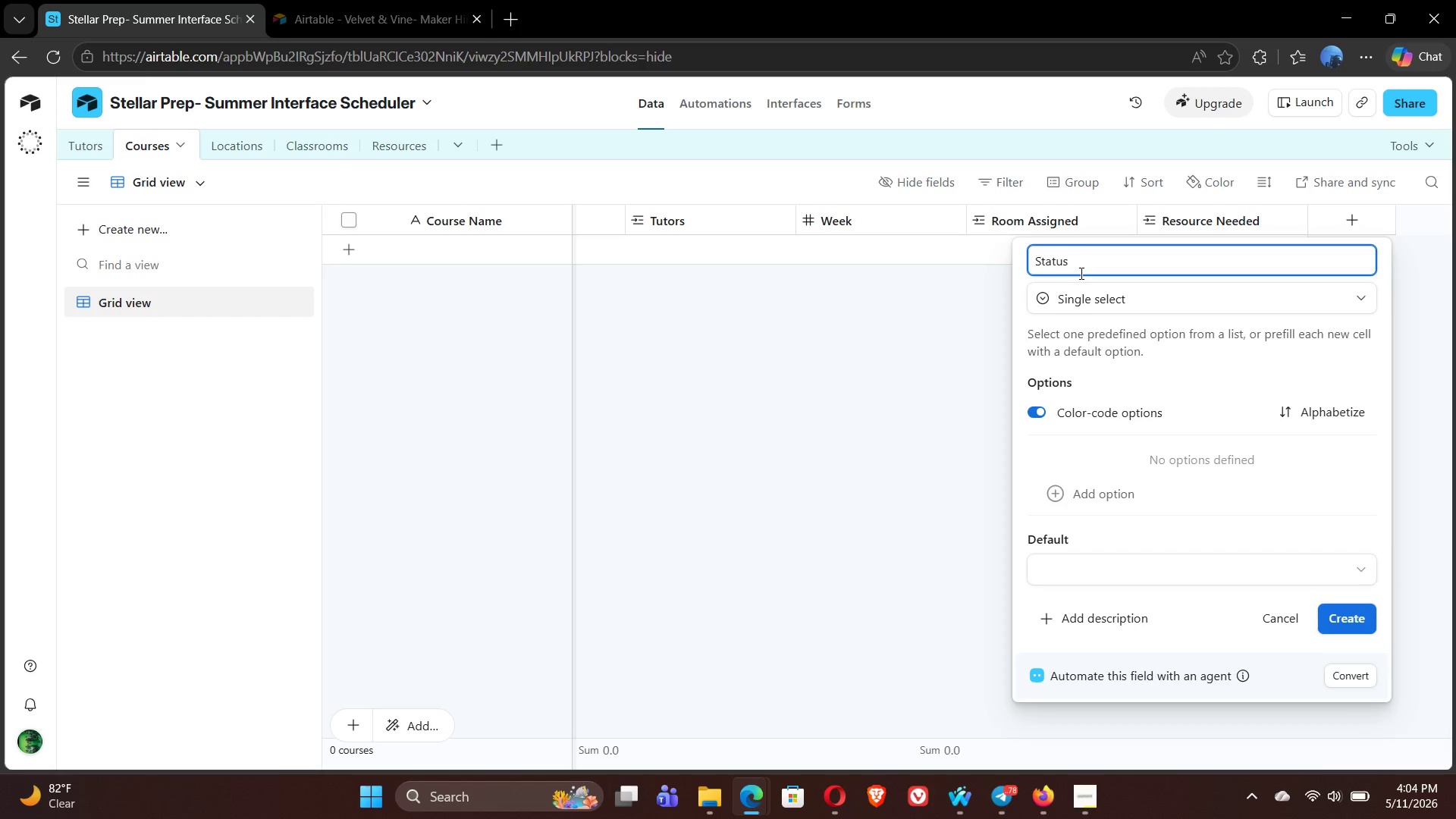 
left_click([1352, 623])
 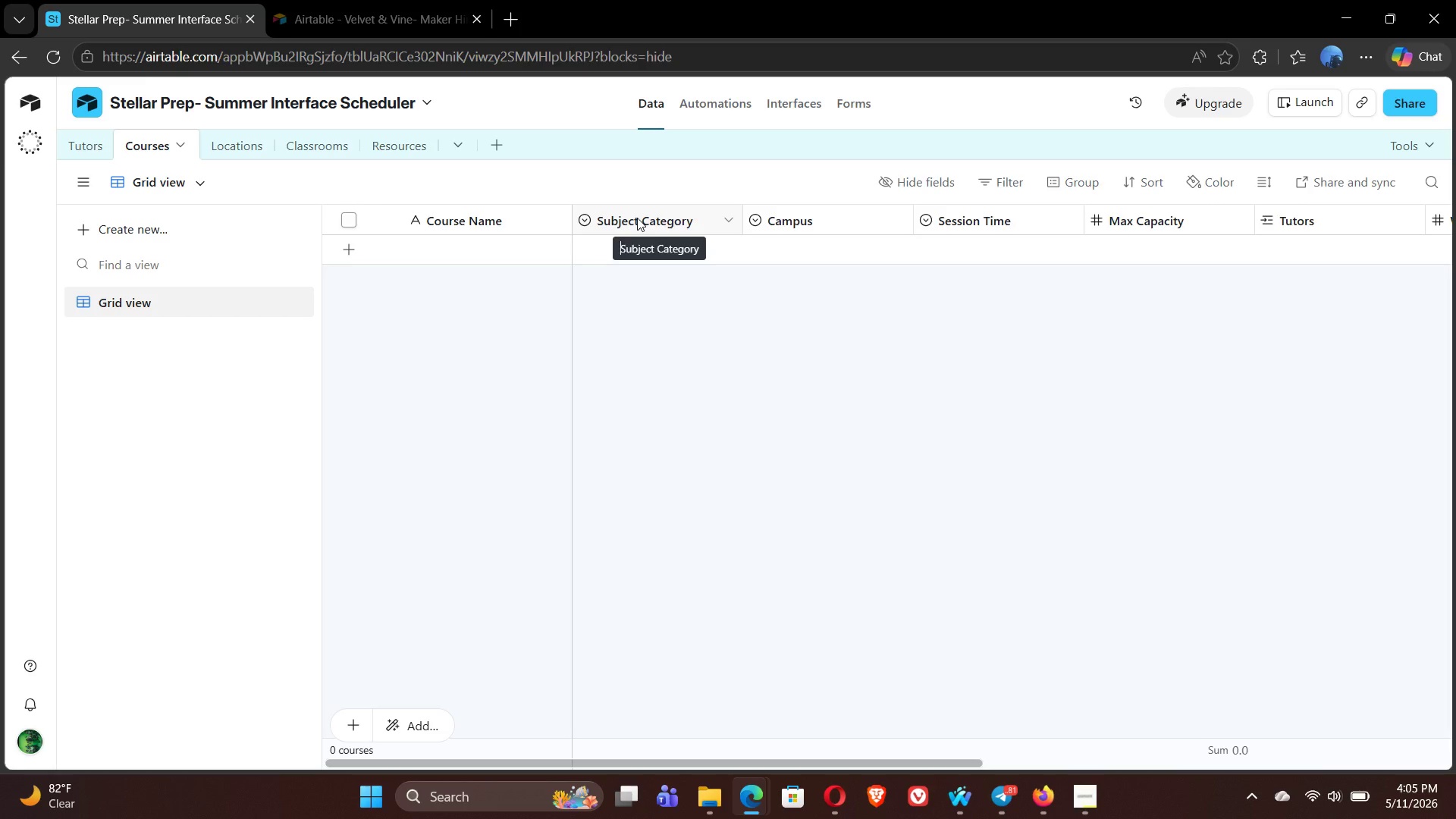 
wait(48.62)
 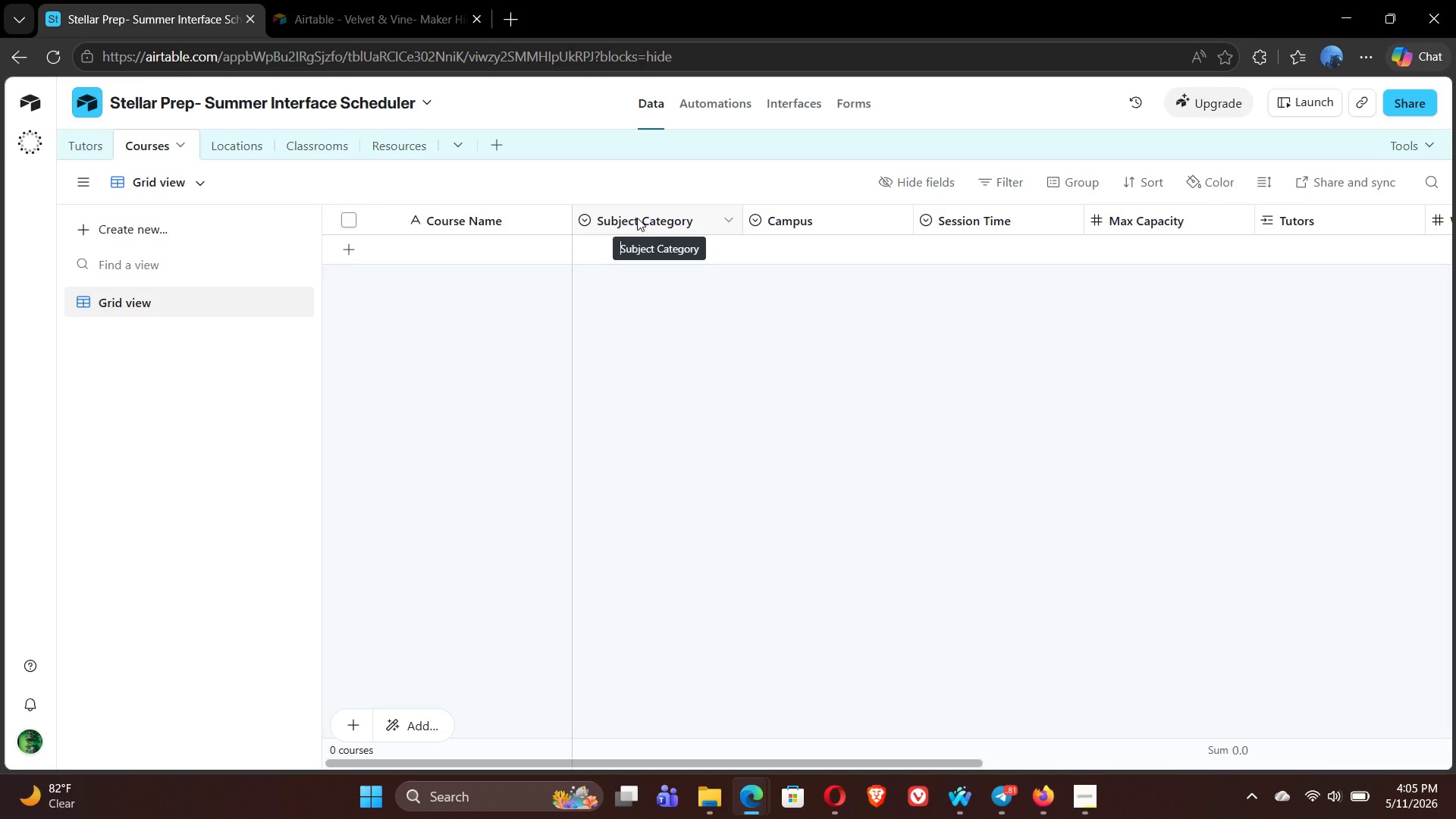 
double_click([646, 215])
 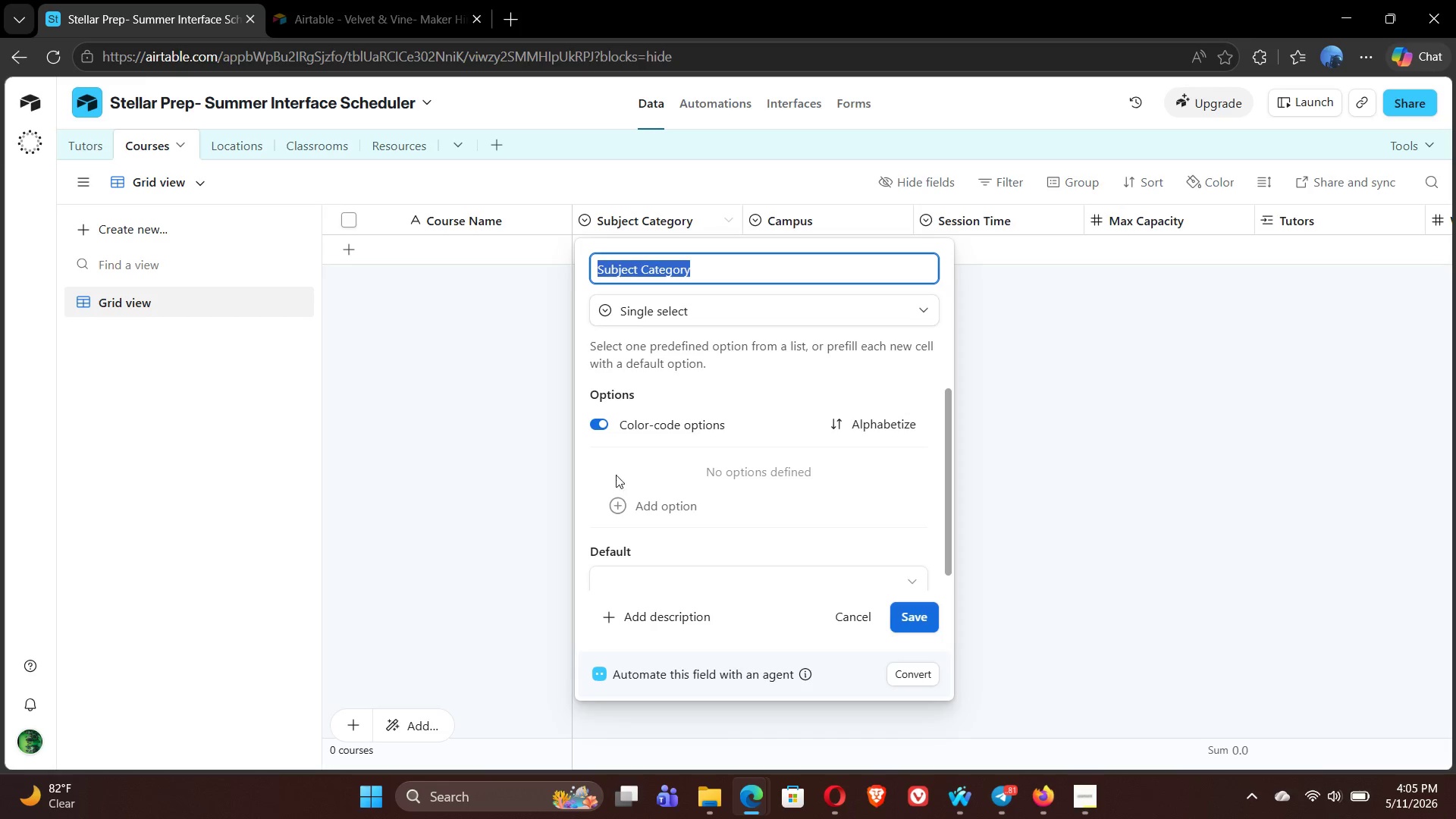 
left_click([616, 505])
 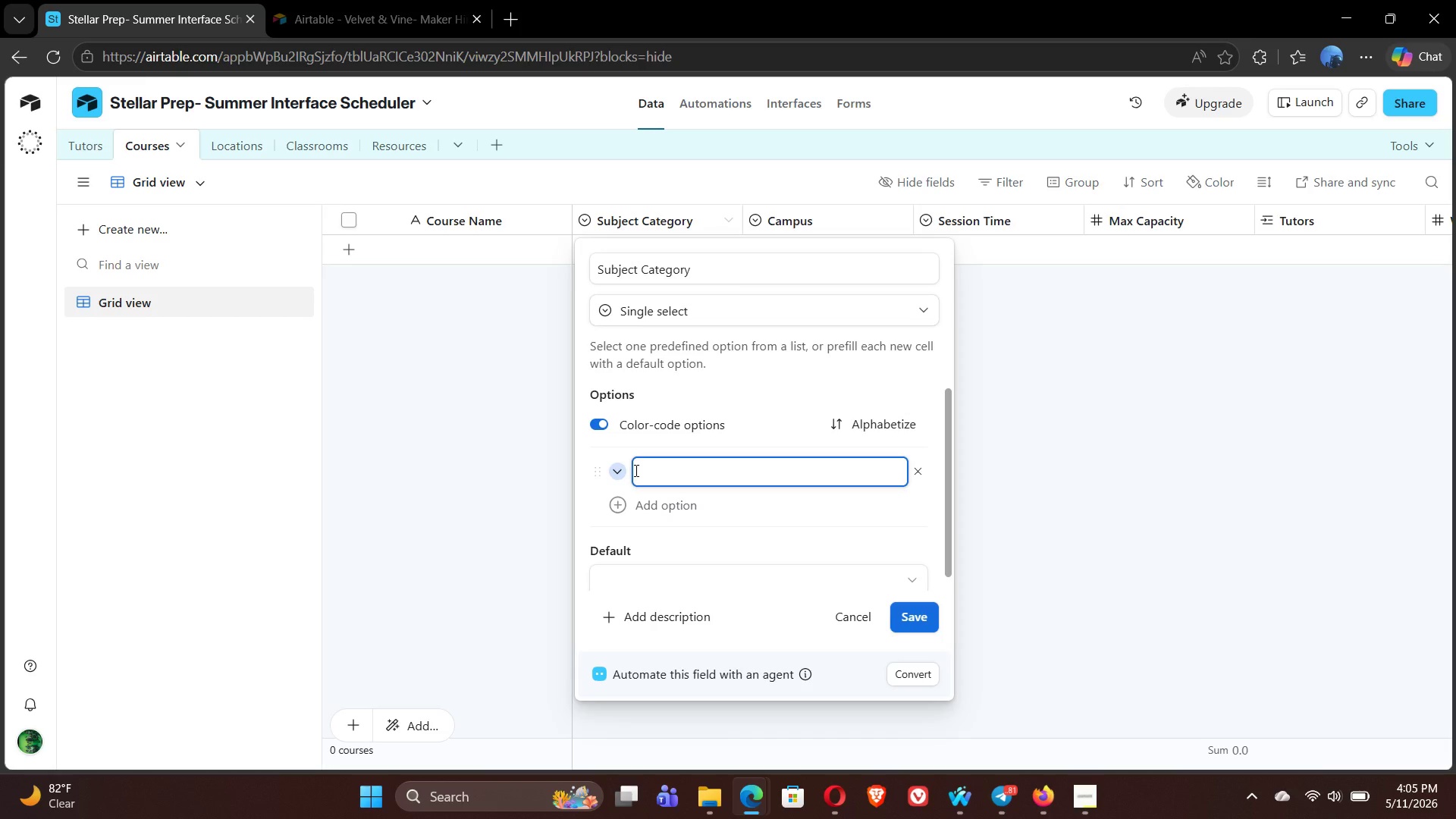 
type(STEM)
 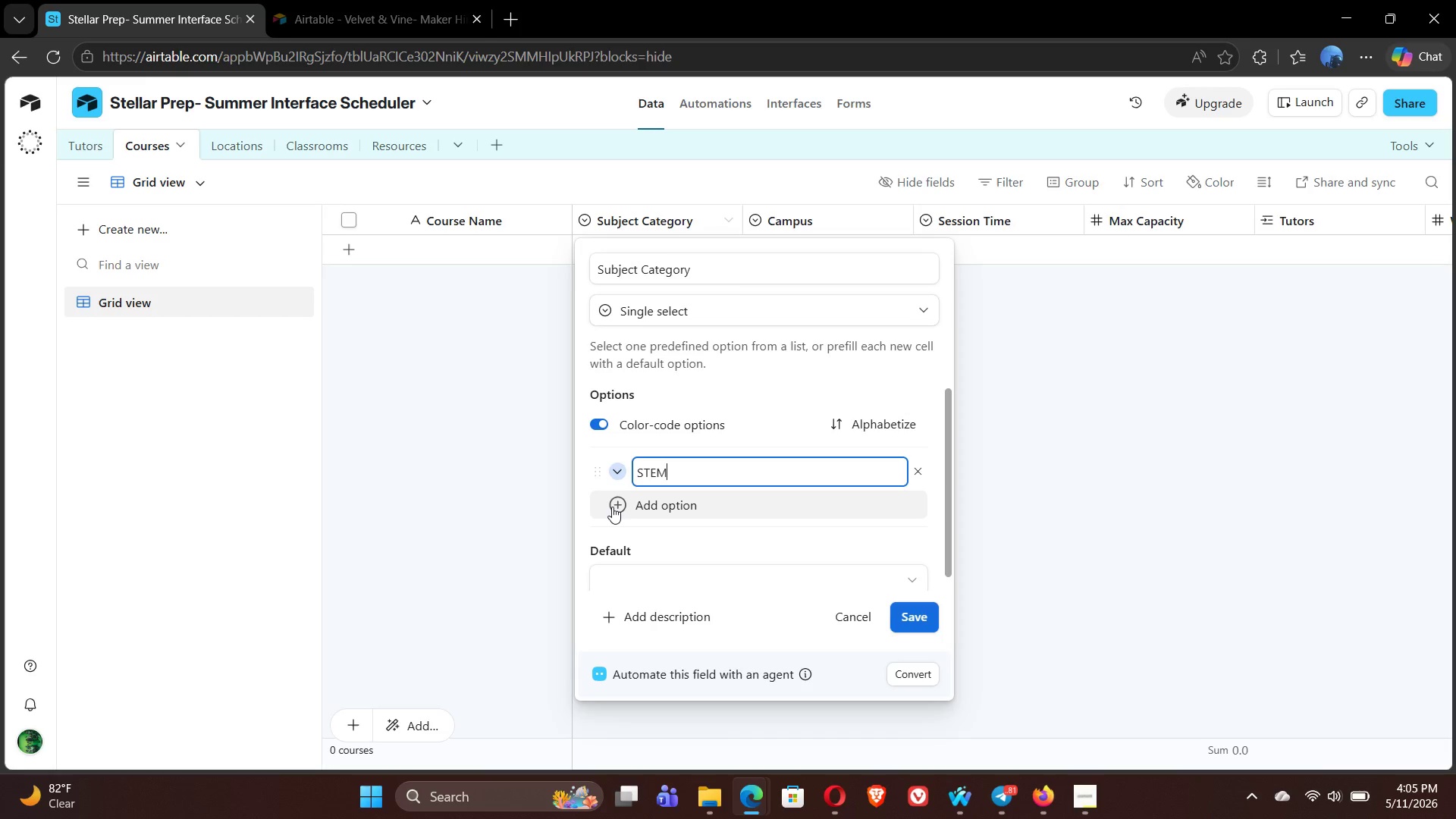 
left_click([612, 507])
 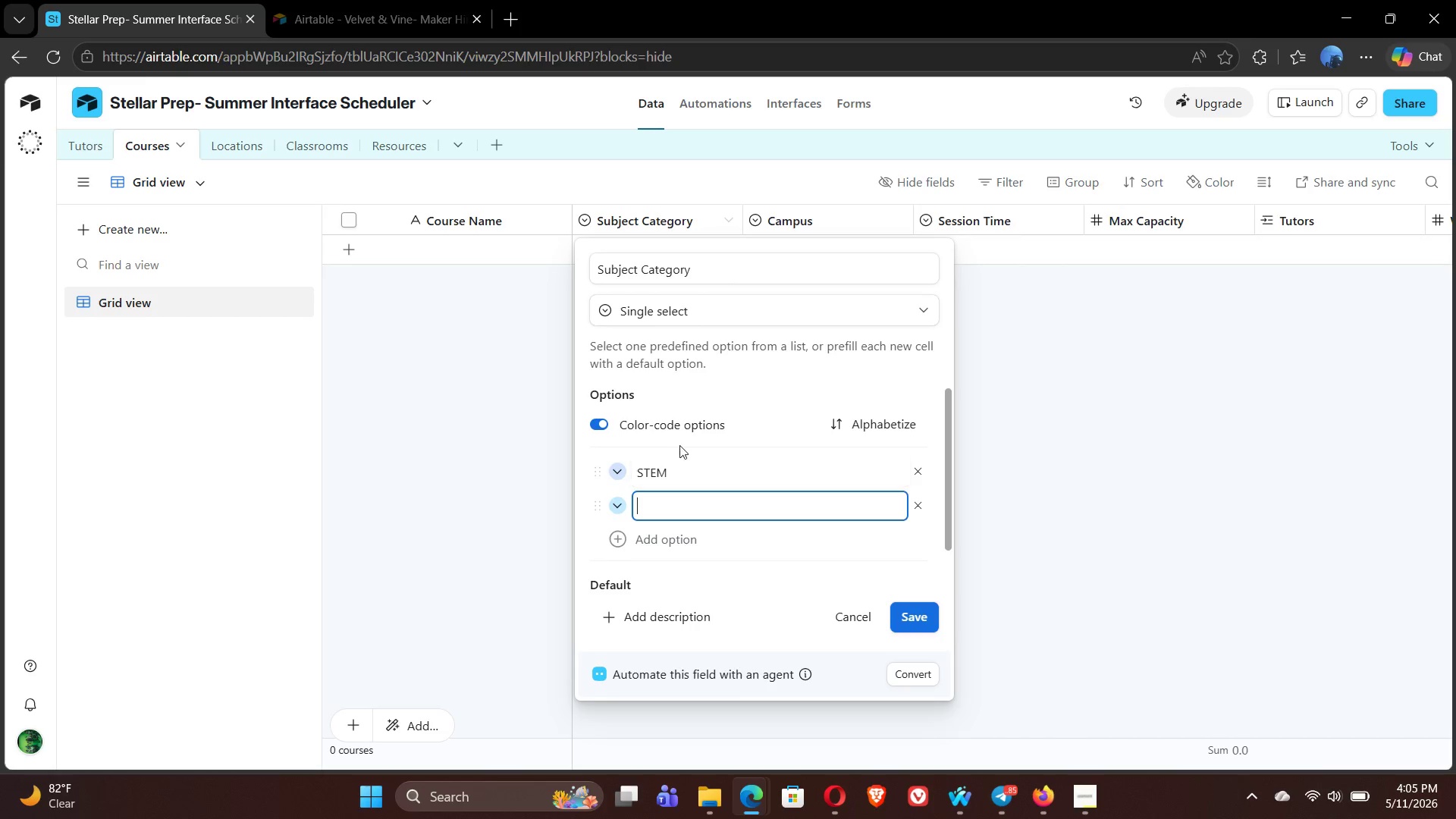 
wait(8.03)
 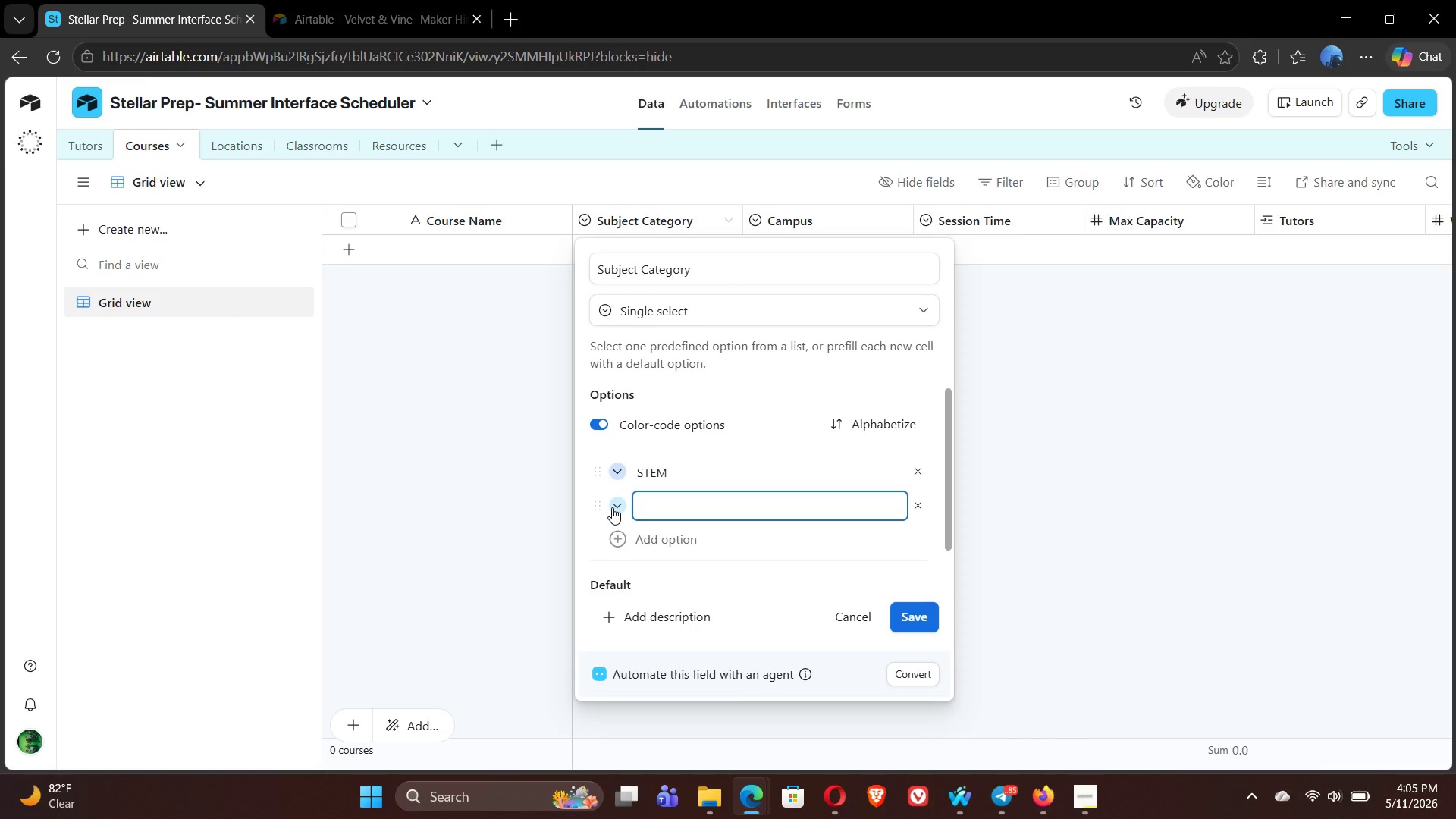 
type(Arts & Music)
 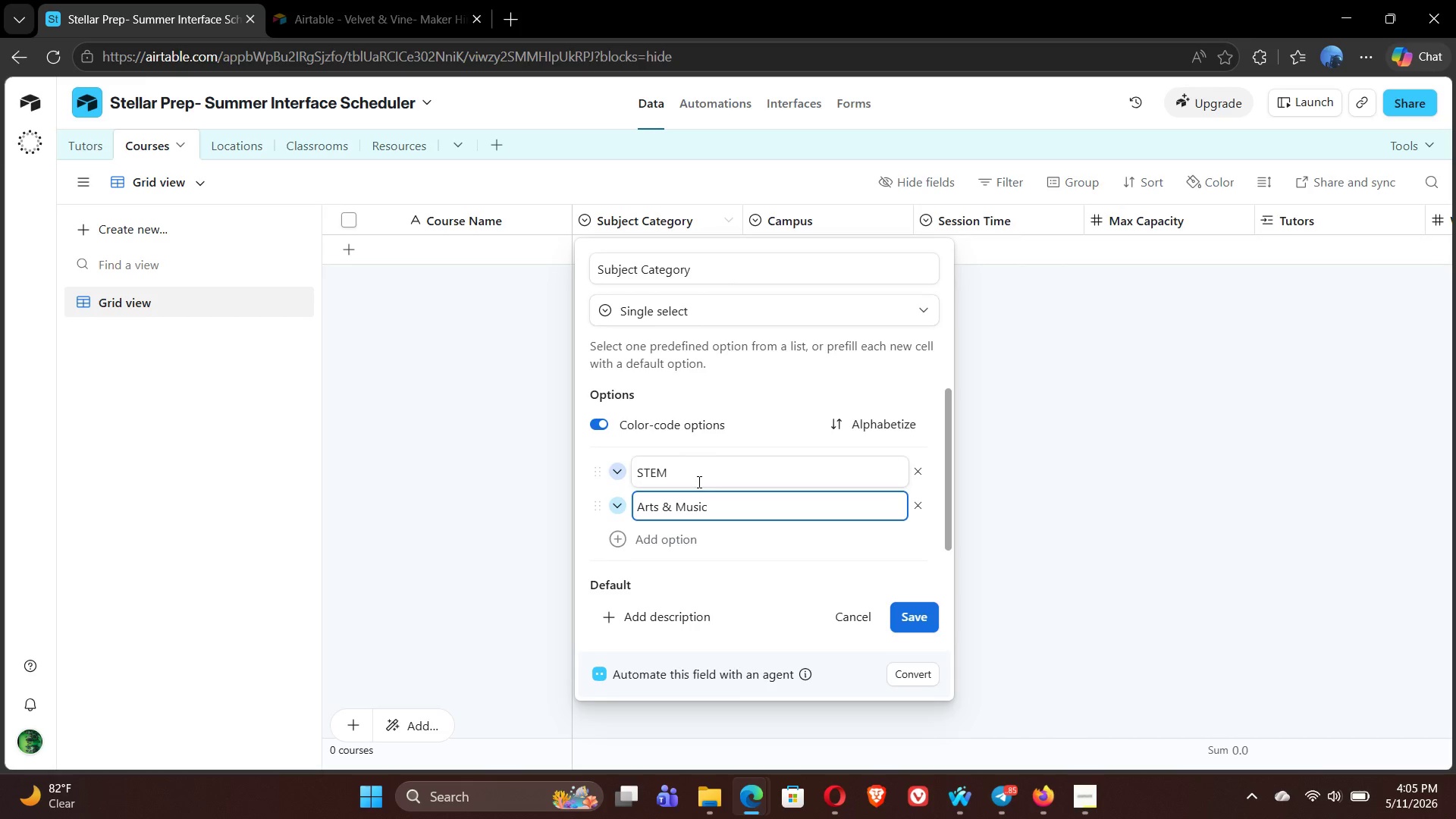 
left_click([617, 537])
 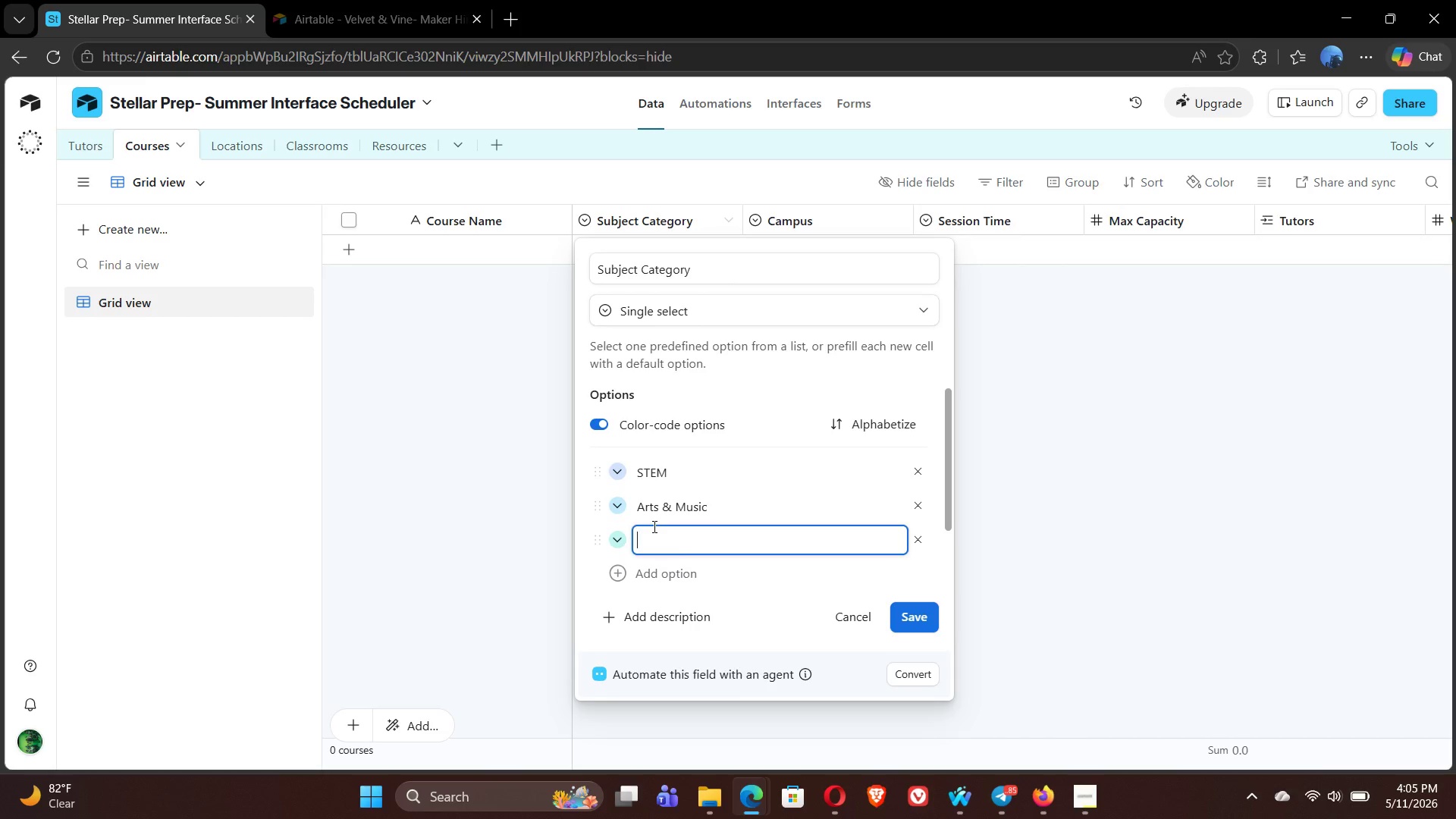 
type(Humani)
 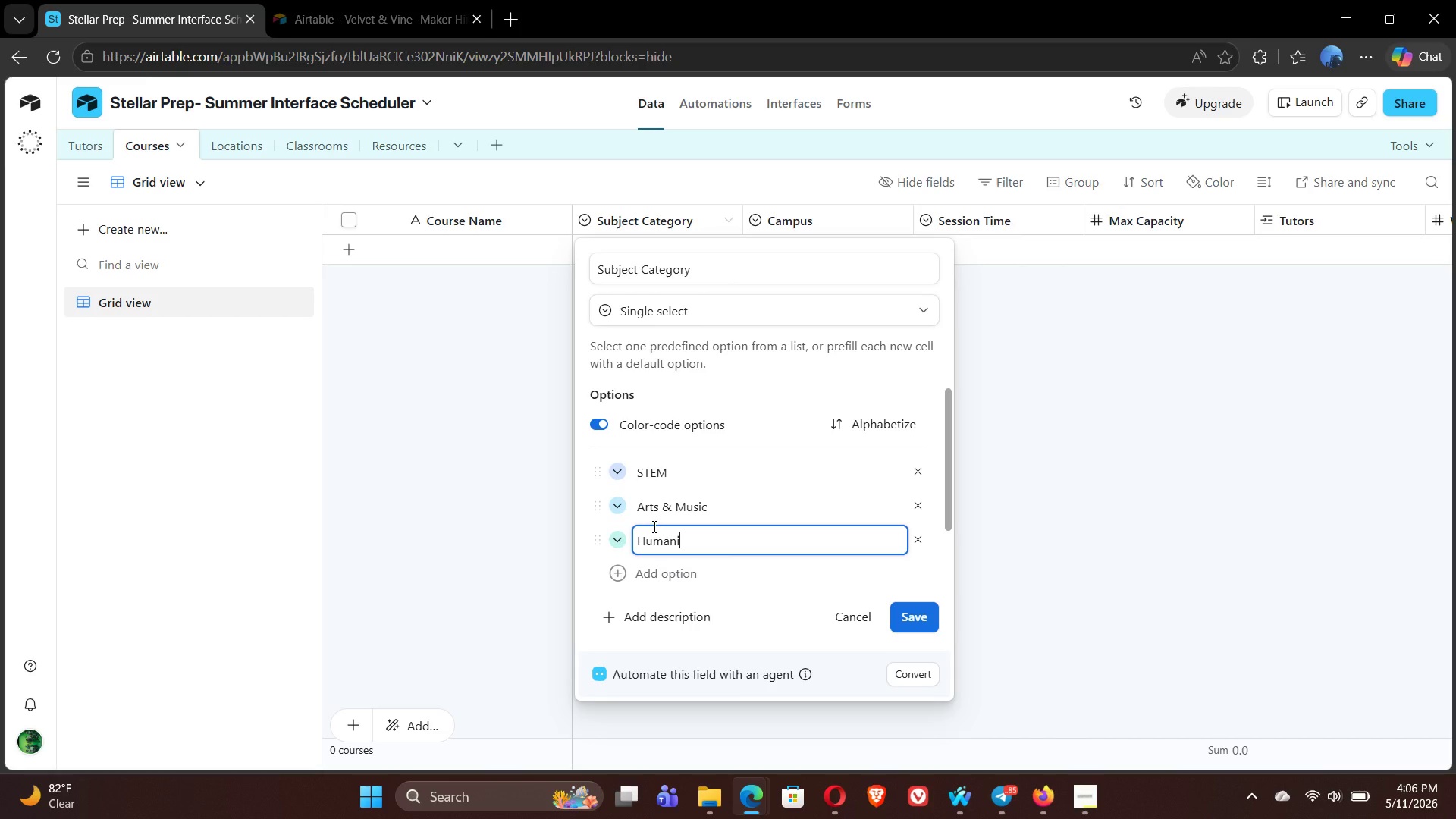 
type(ties)
 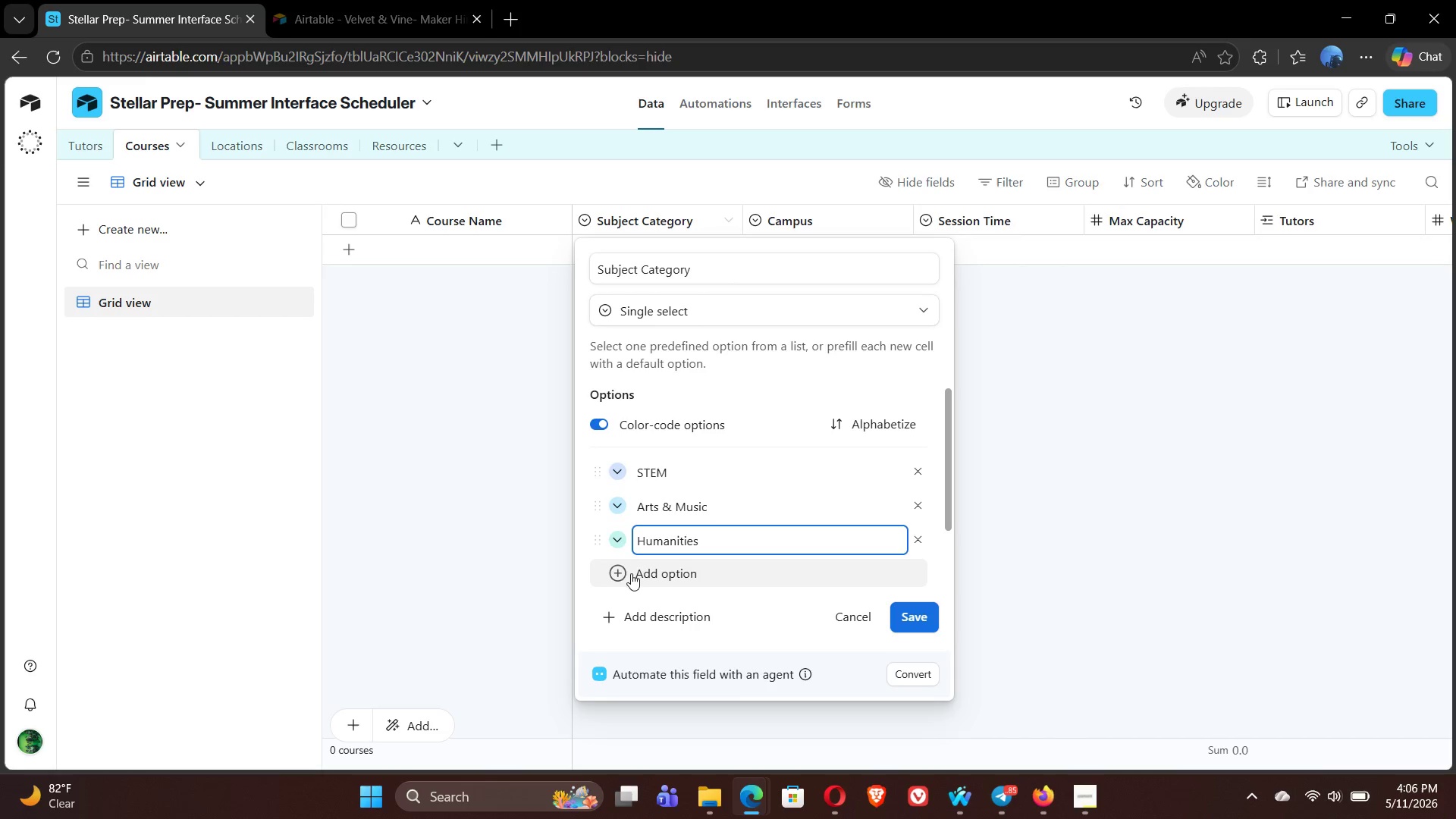 
left_click([617, 574])
 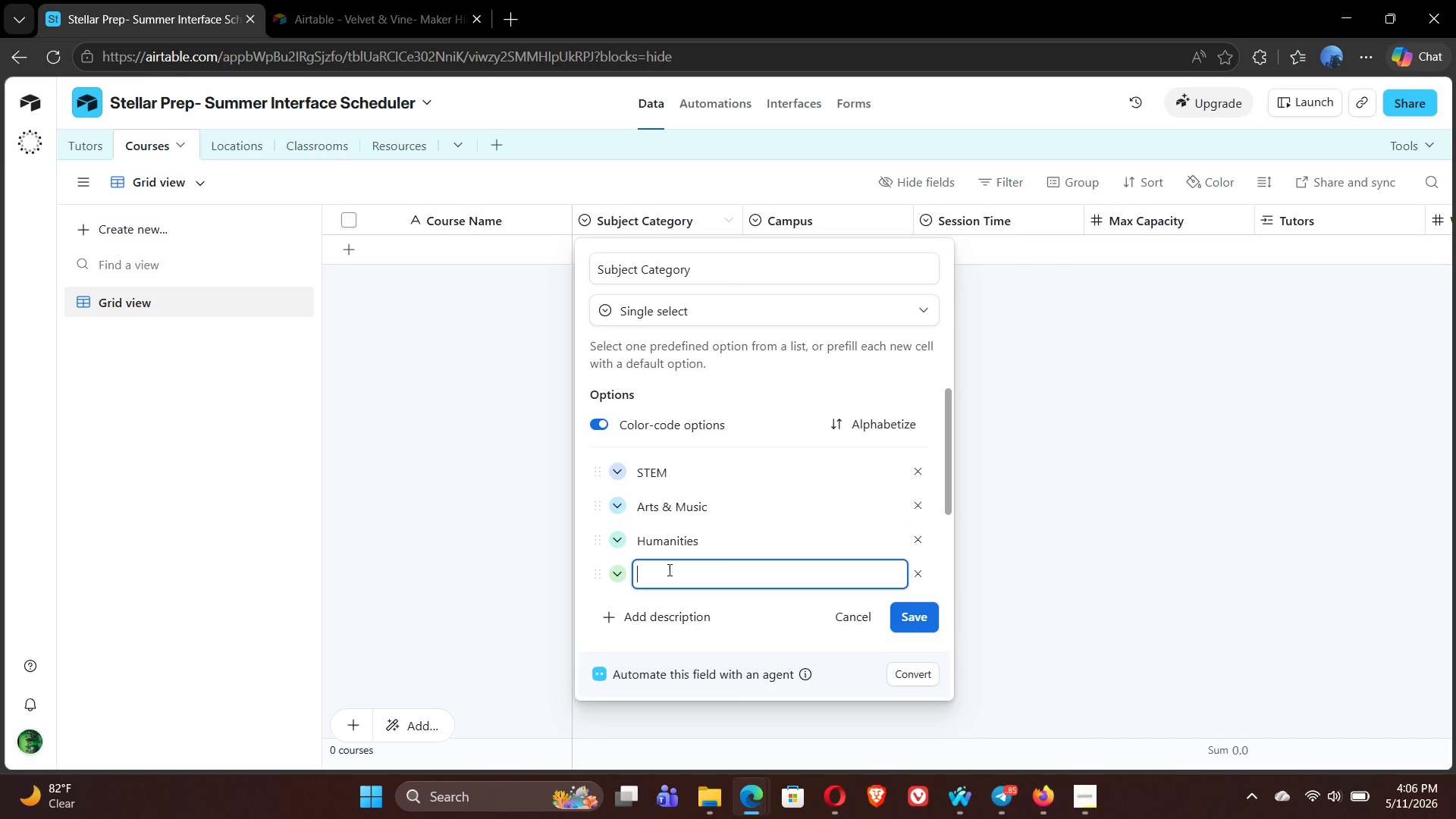 
type(Test Prep)
 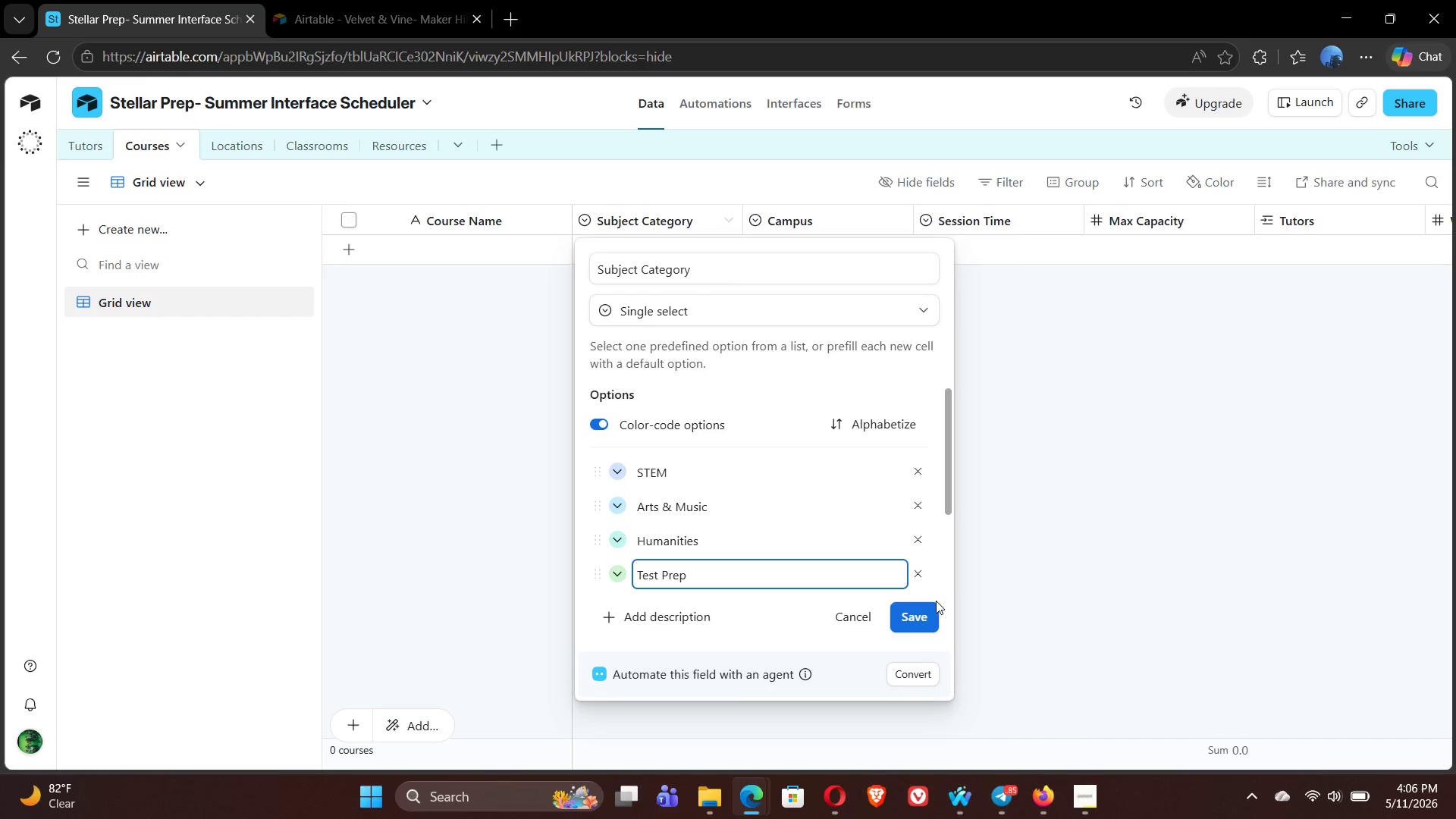 
left_click([915, 623])
 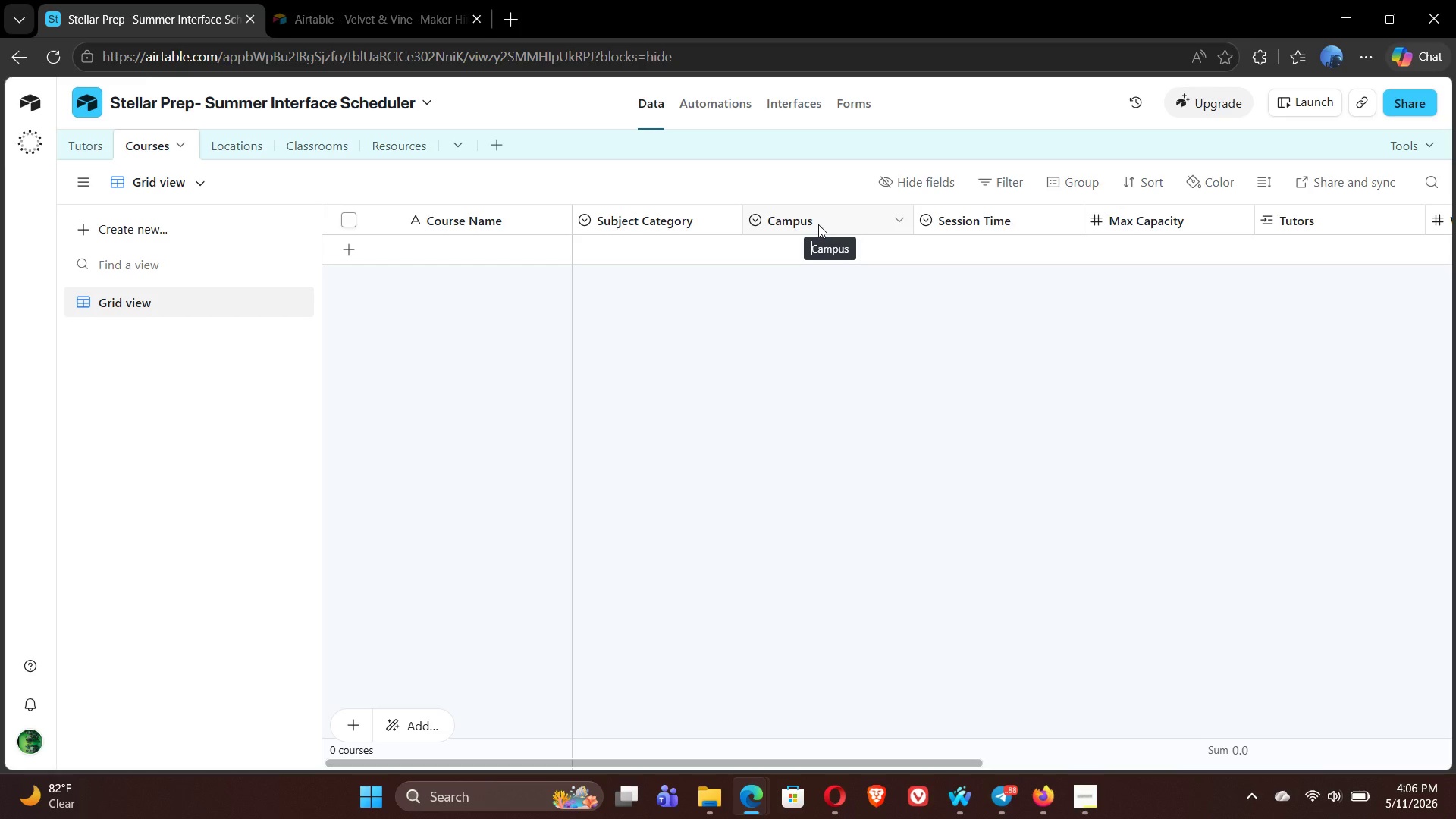 
wait(18.97)
 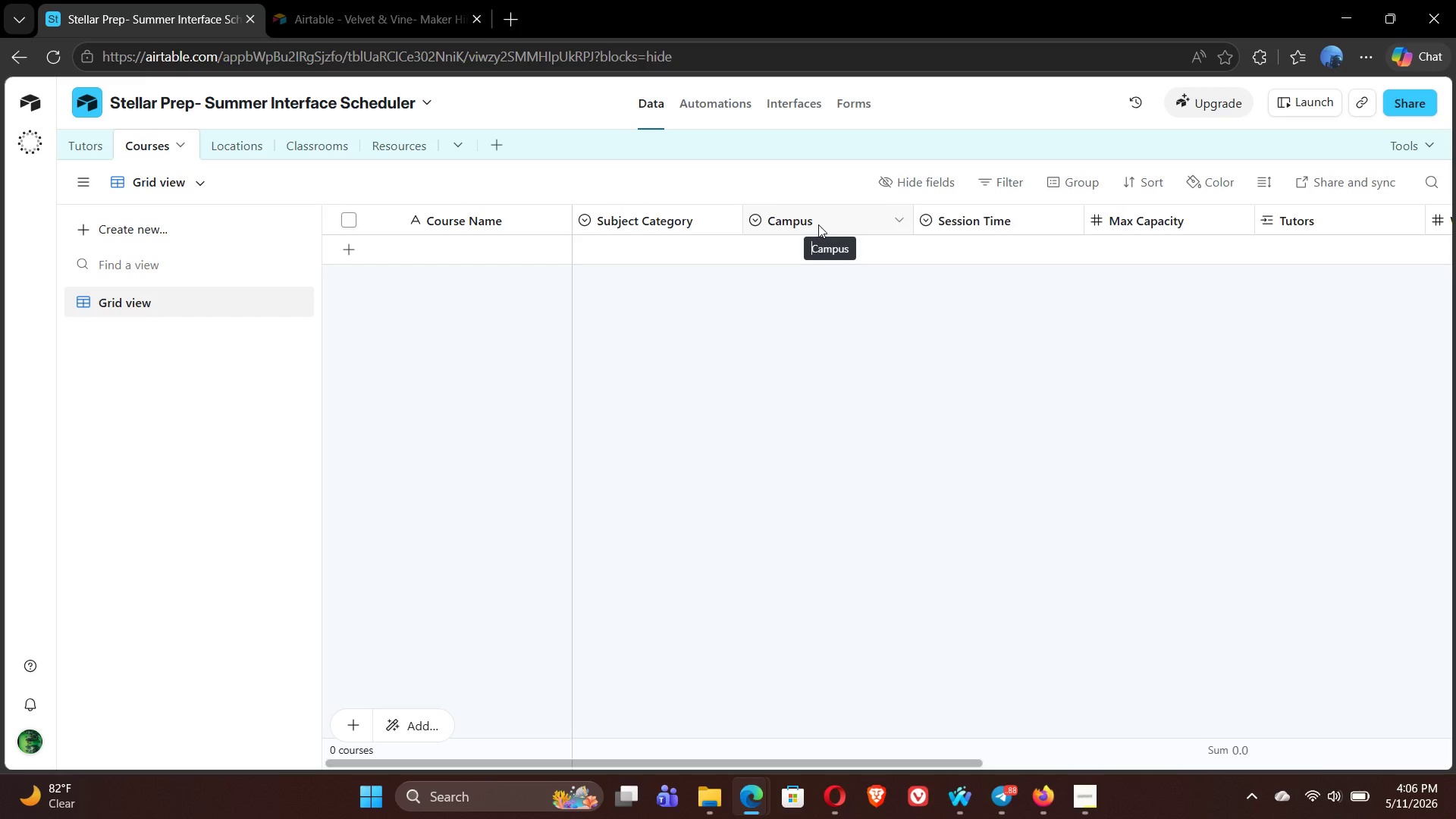 
double_click([819, 223])
 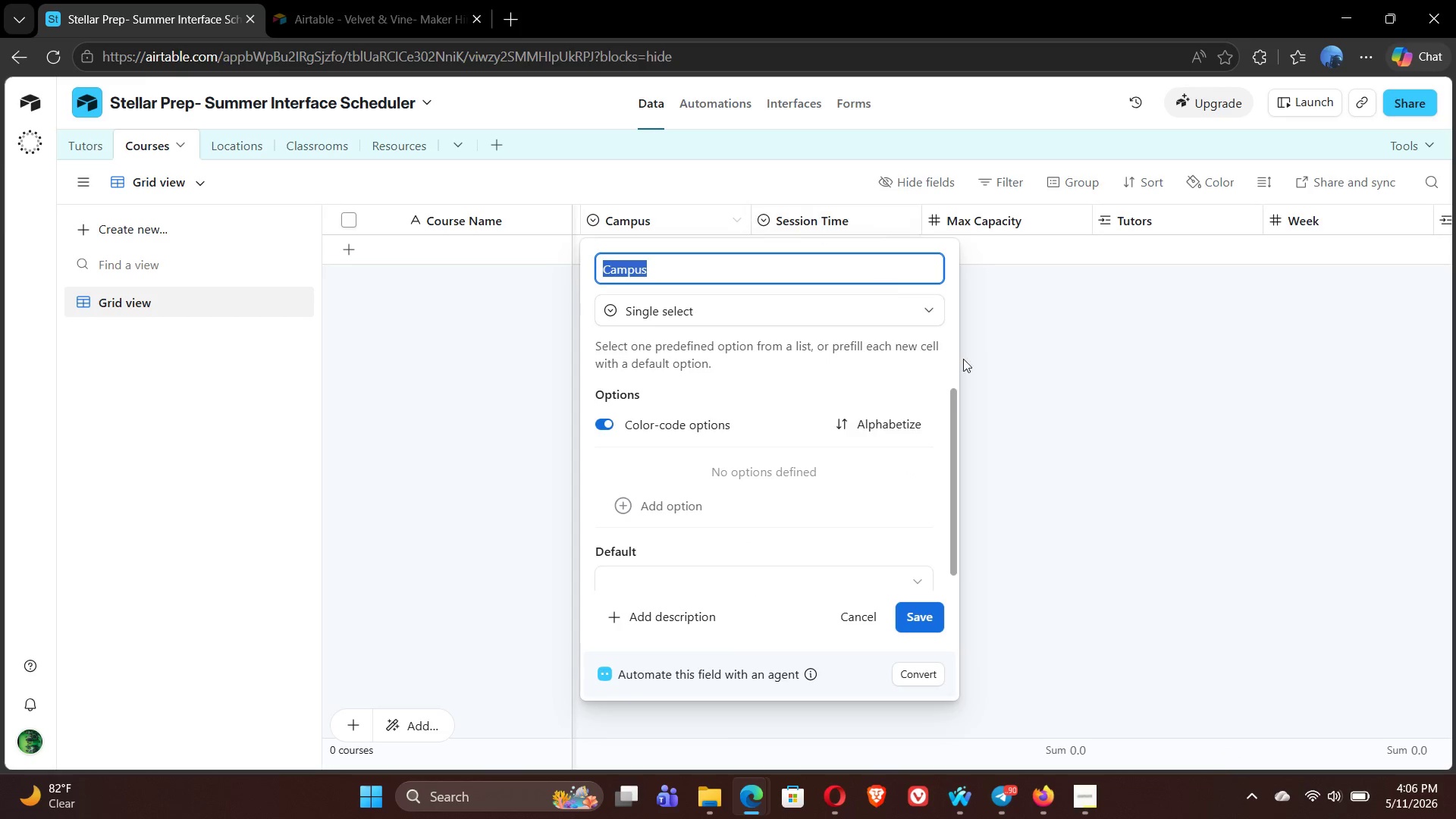 
left_click([989, 385])
 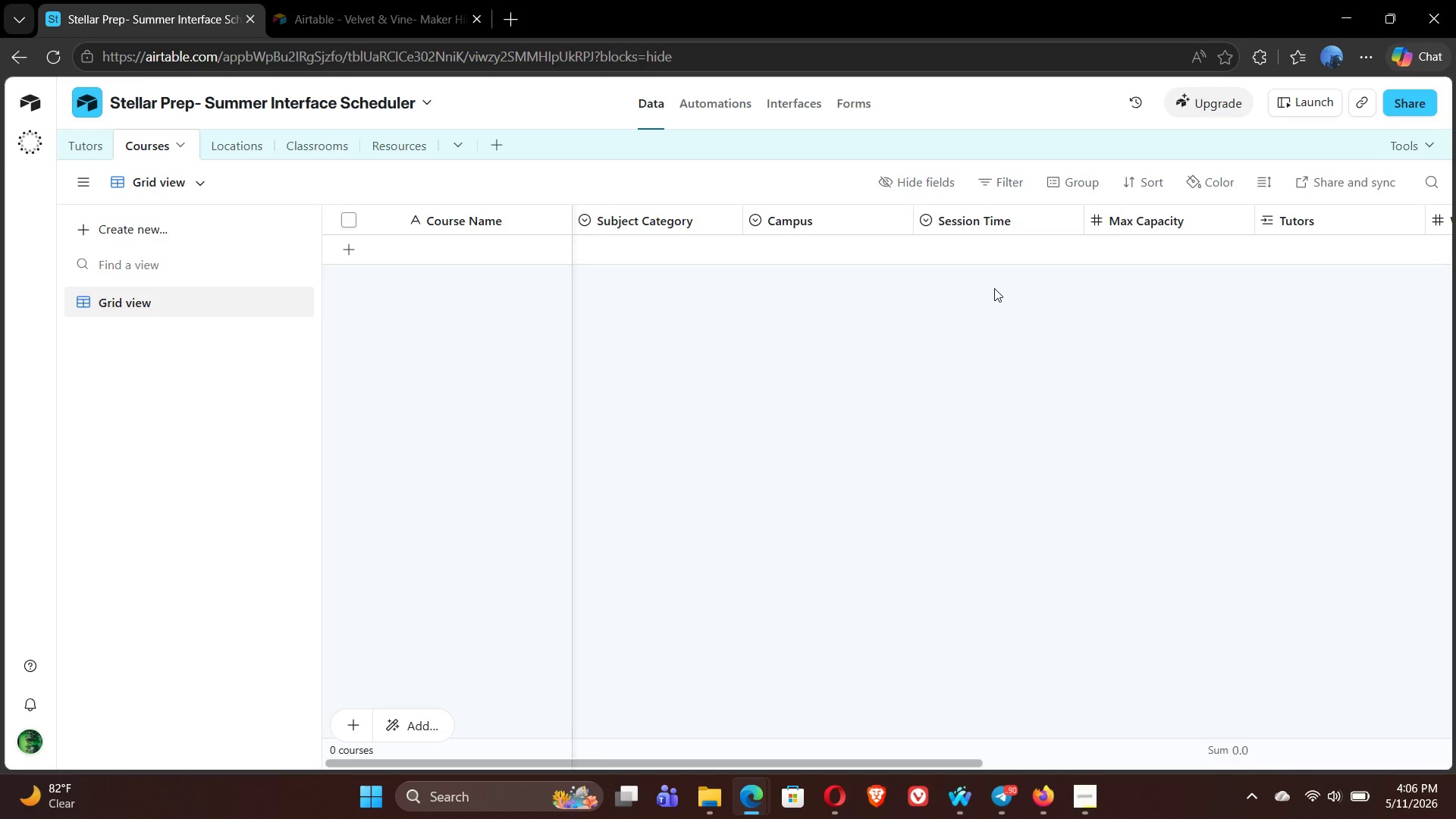 
wait(6.53)
 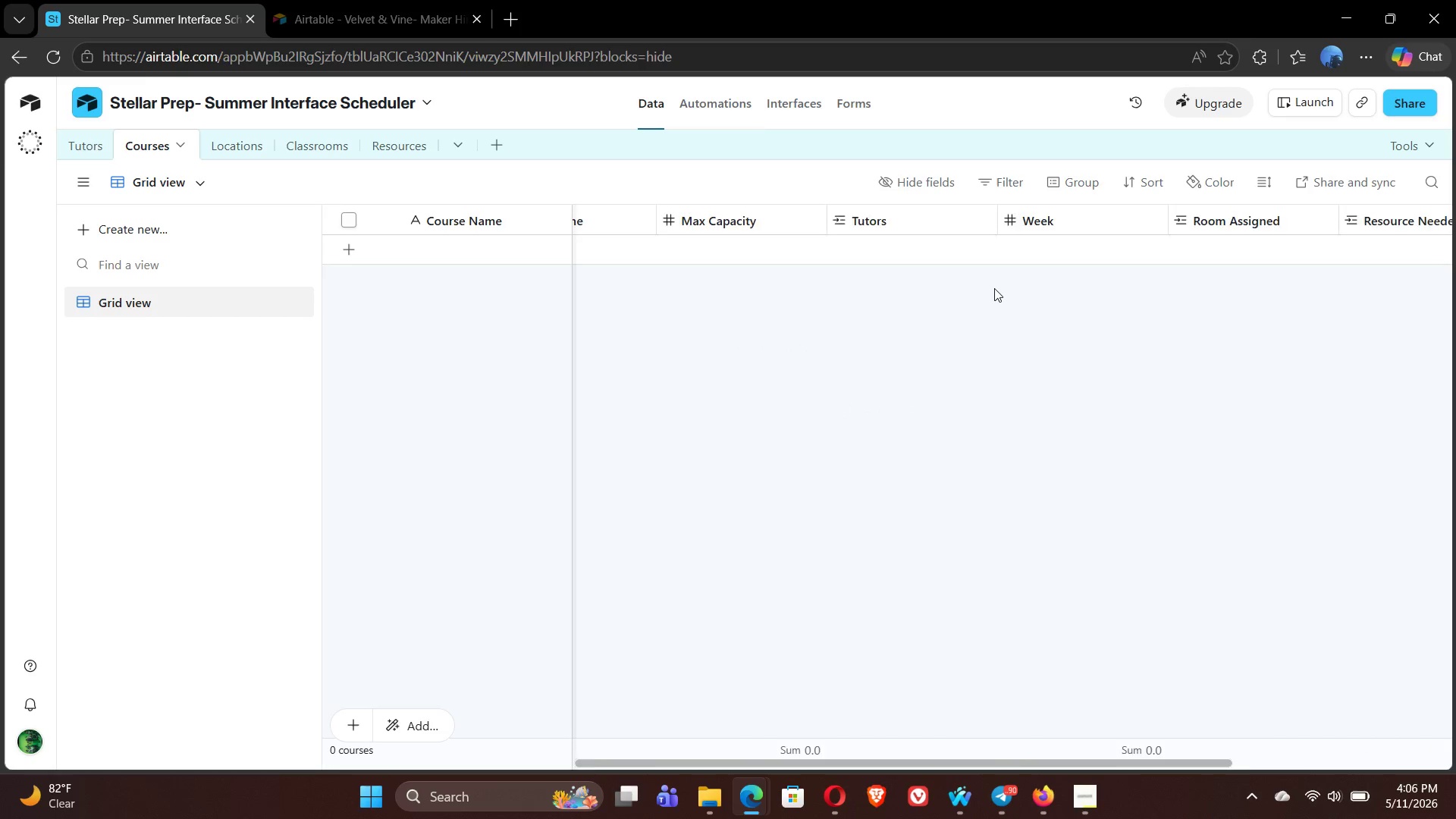 
double_click([965, 217])
 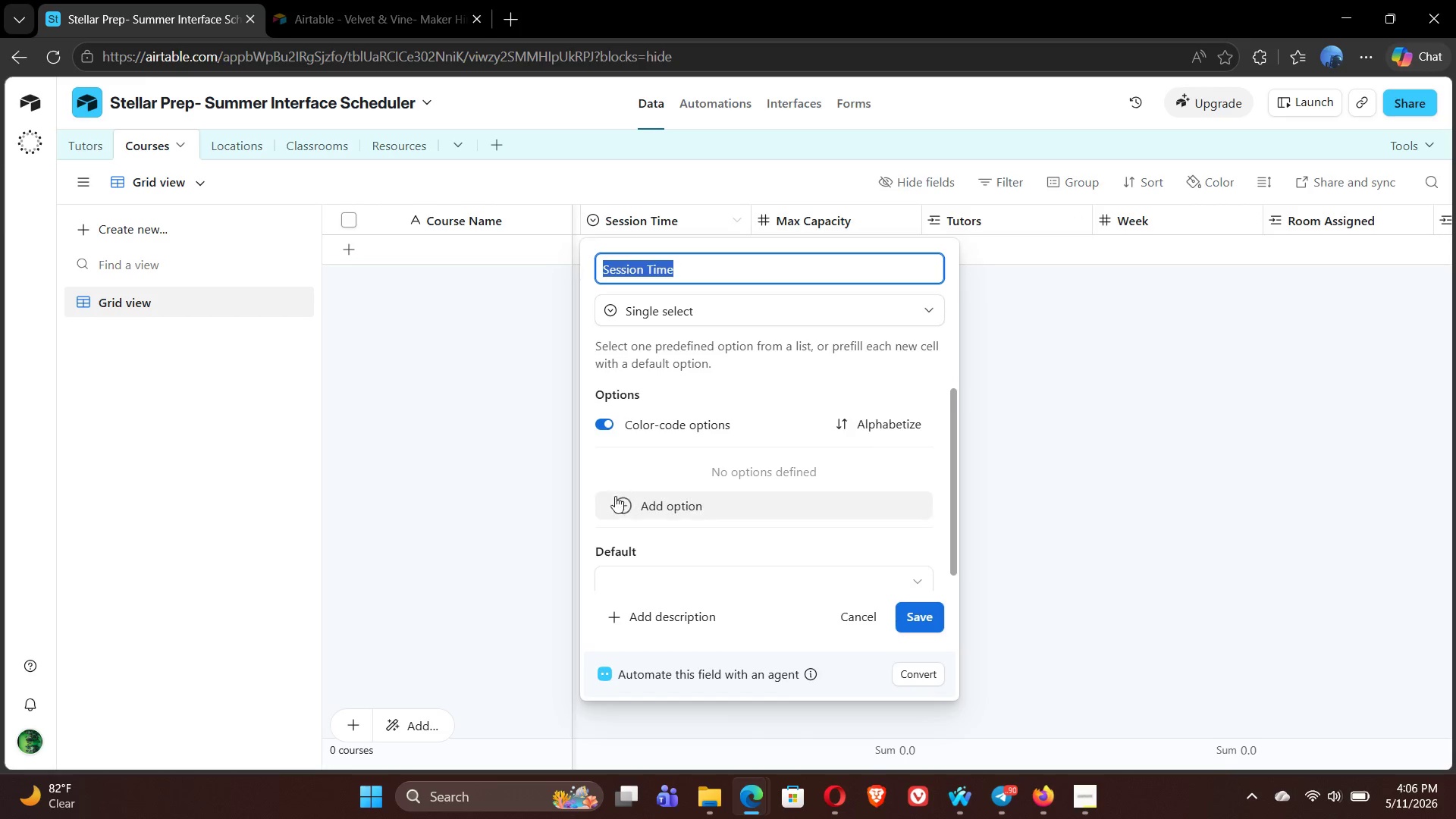 
left_click([621, 508])
 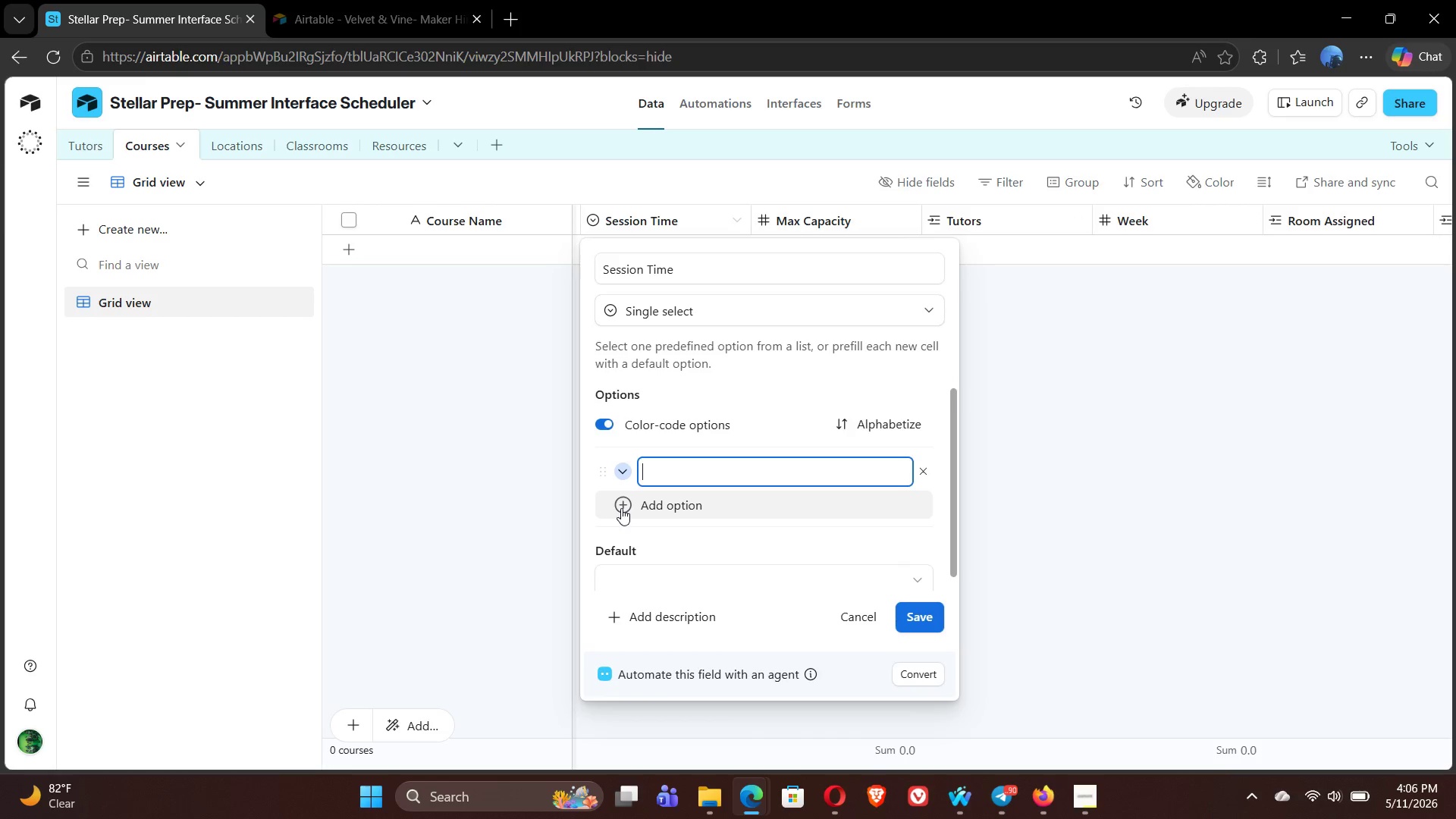 
wait(10.56)
 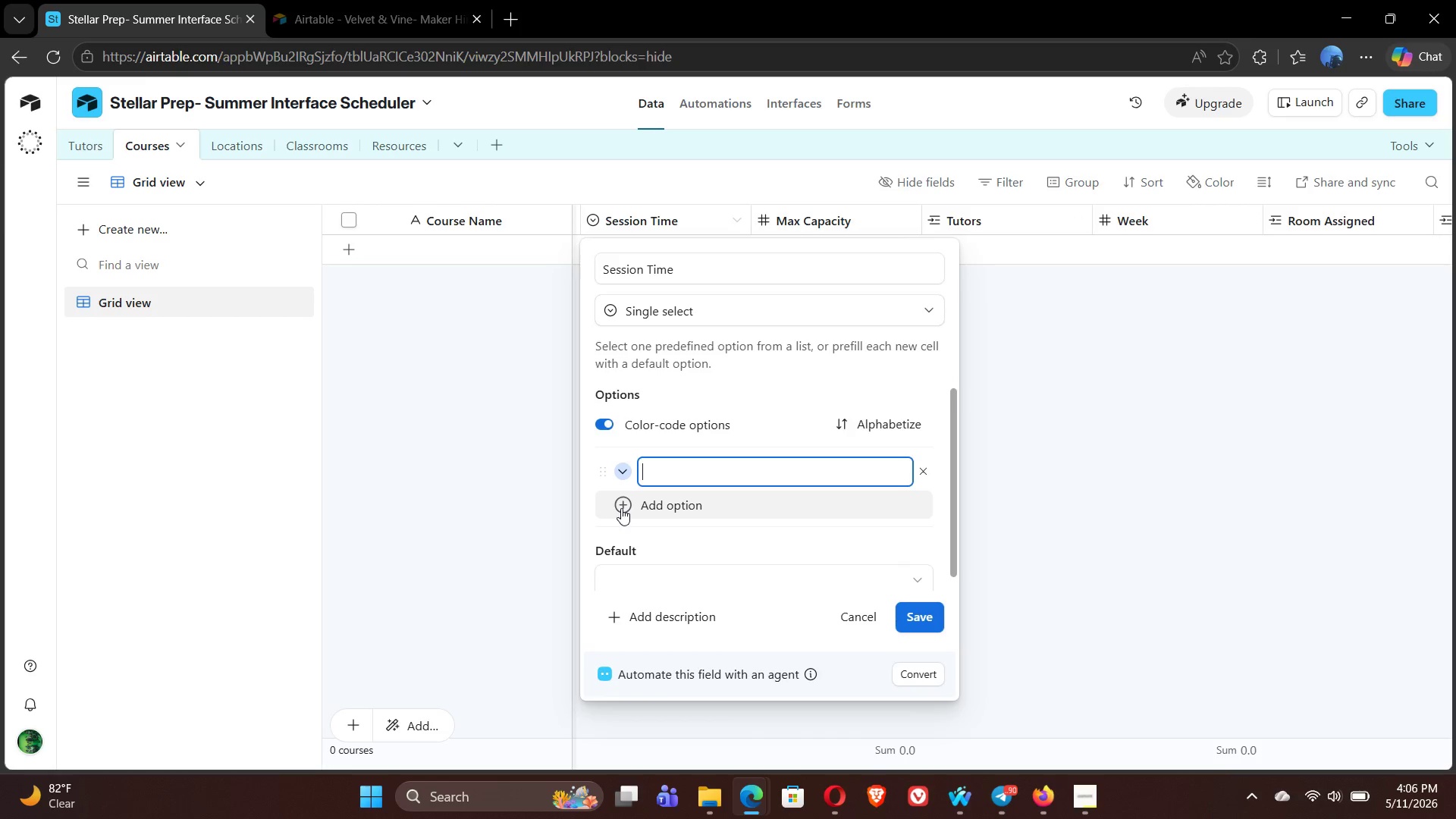 
type(8:00AM)
 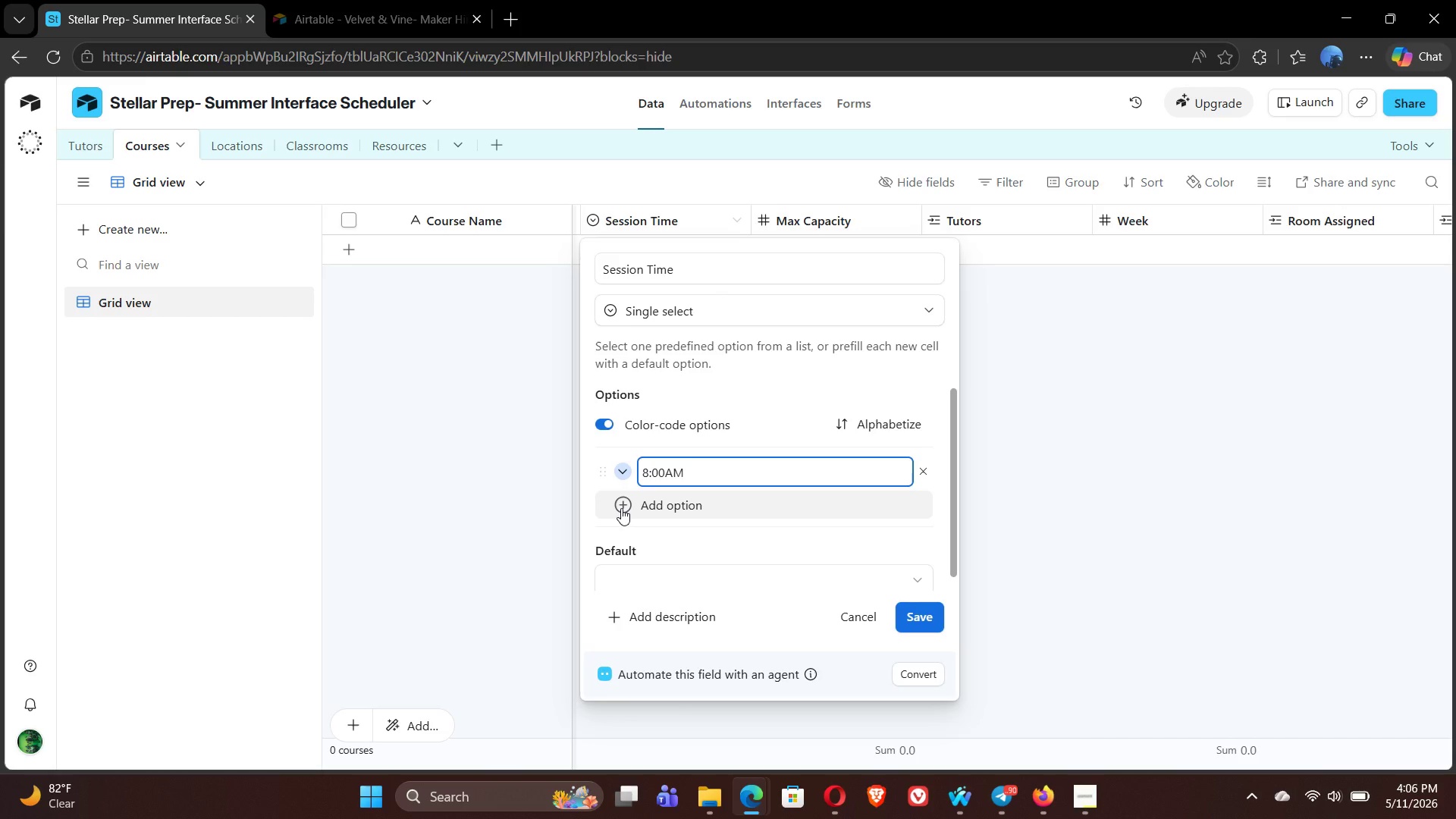 
left_click([621, 508])
 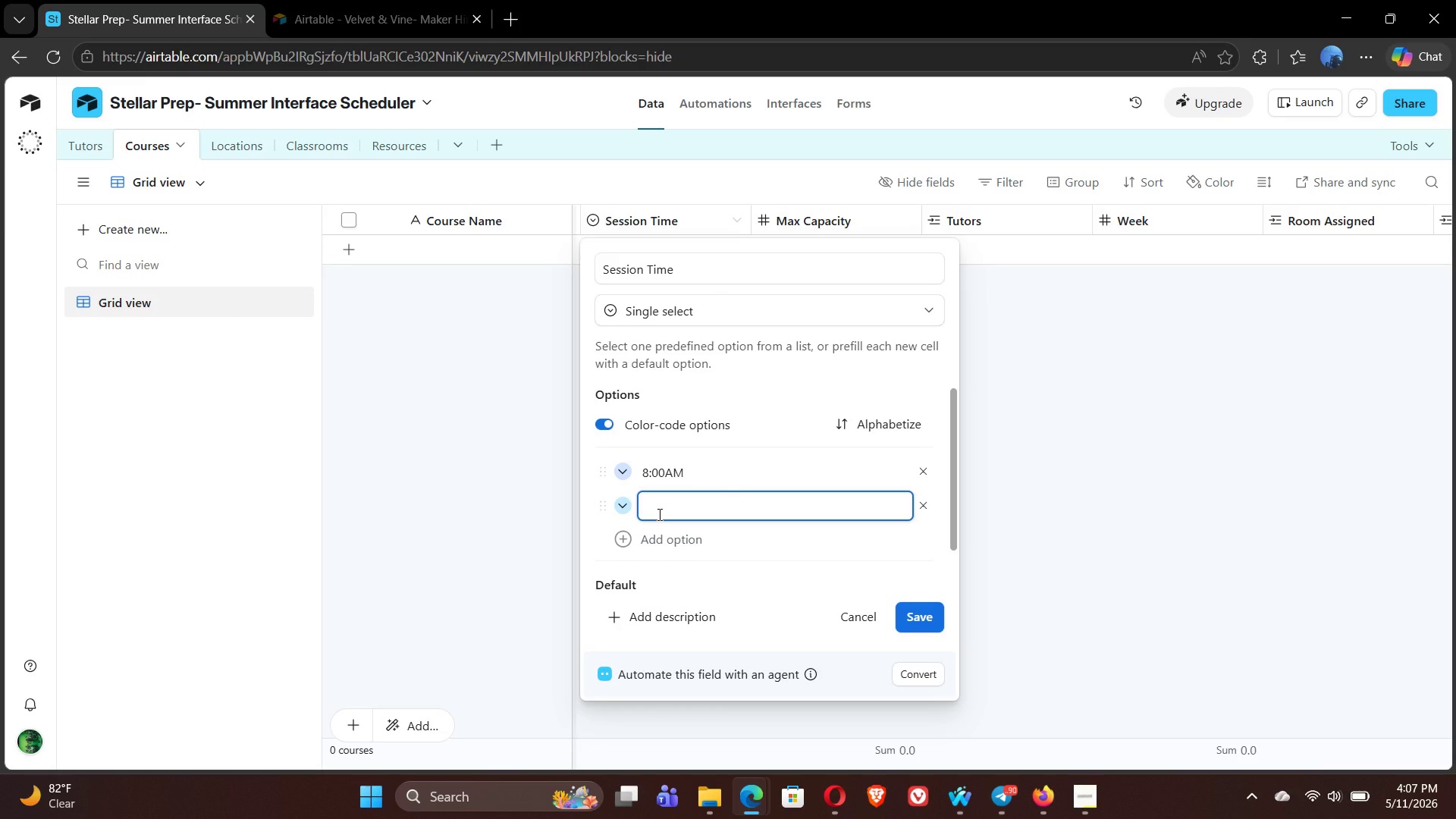 
type(9:00)
 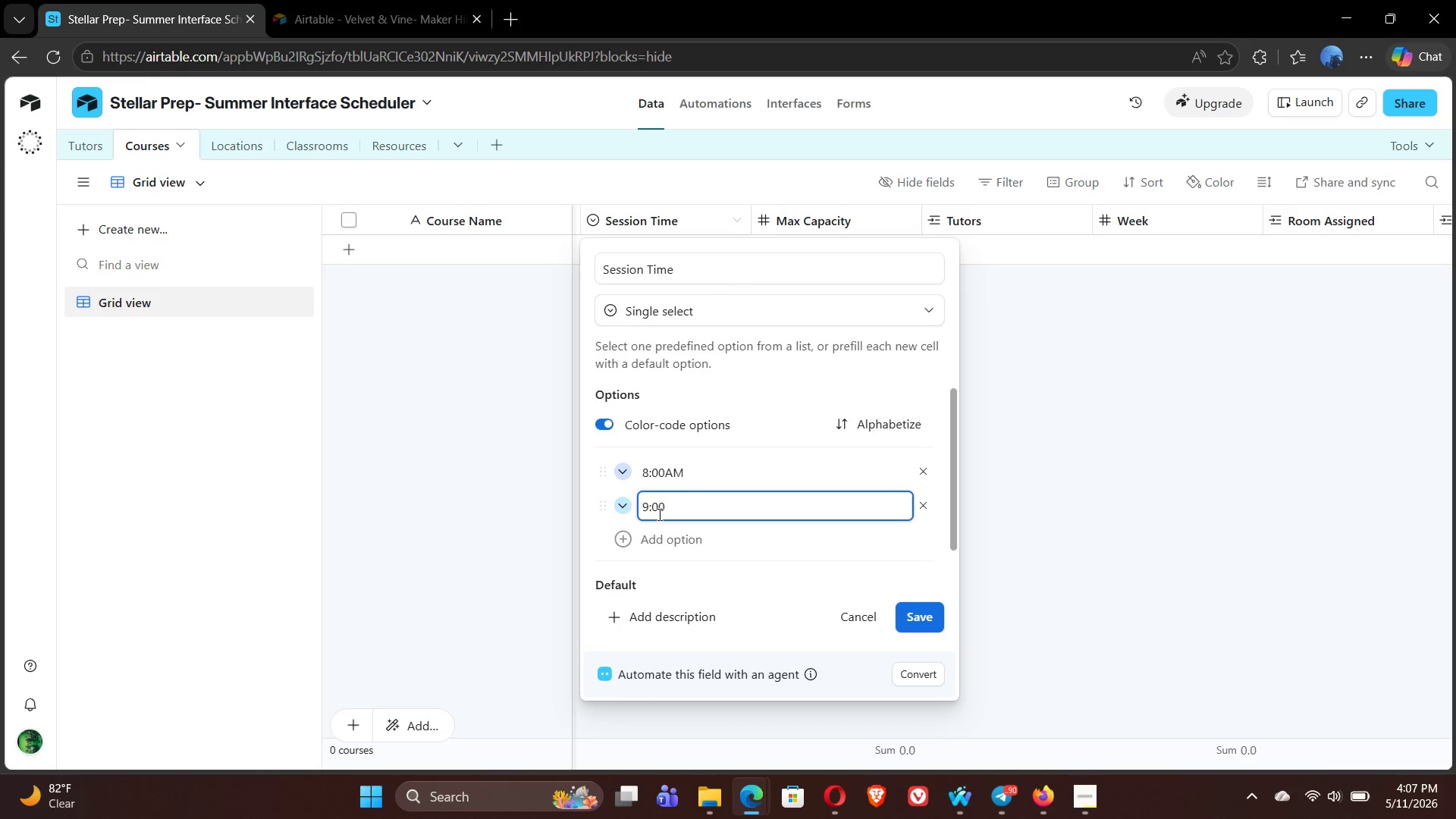 
wait(19.0)
 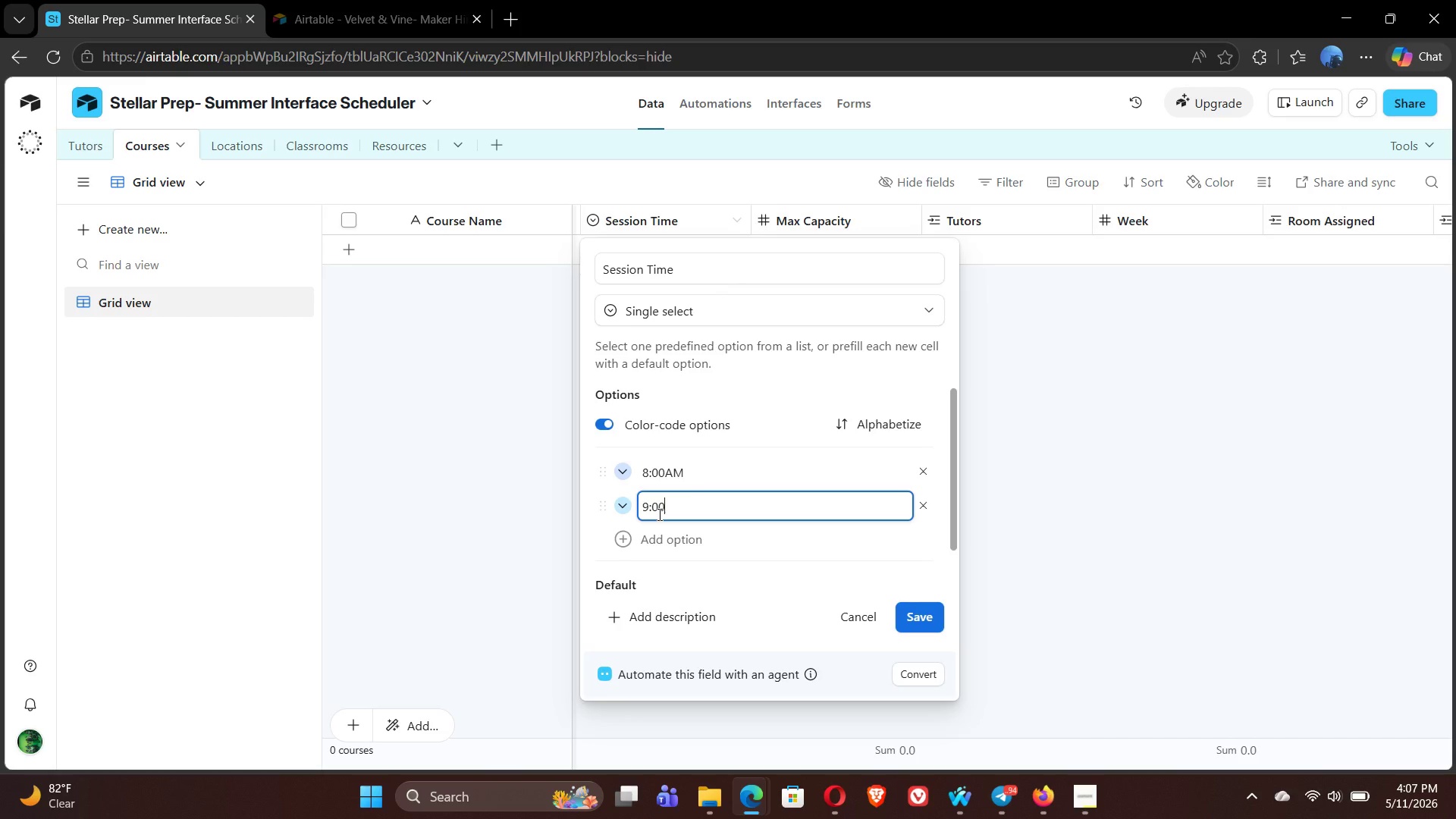 
type(AM)
 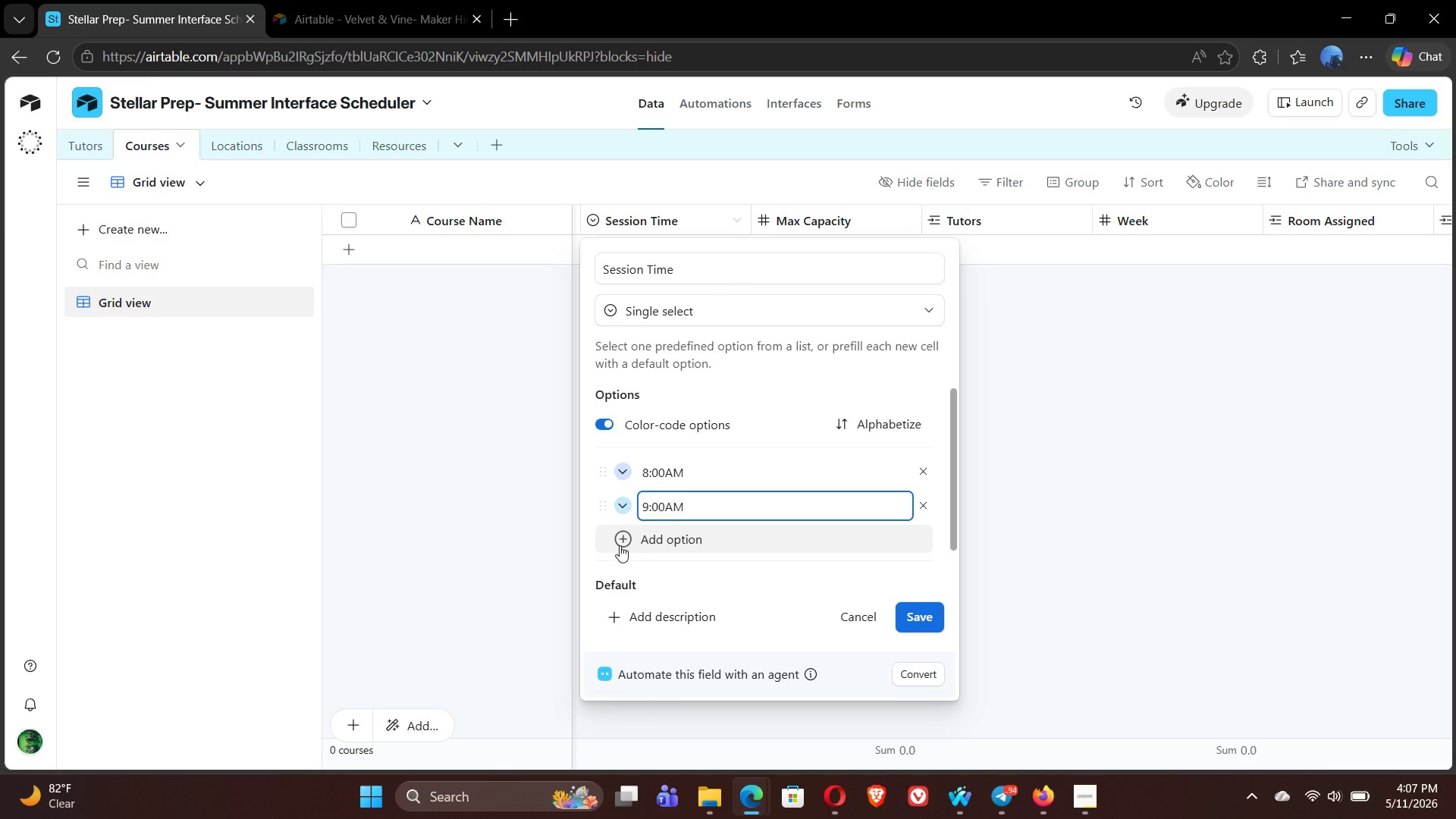 
left_click([618, 545])
 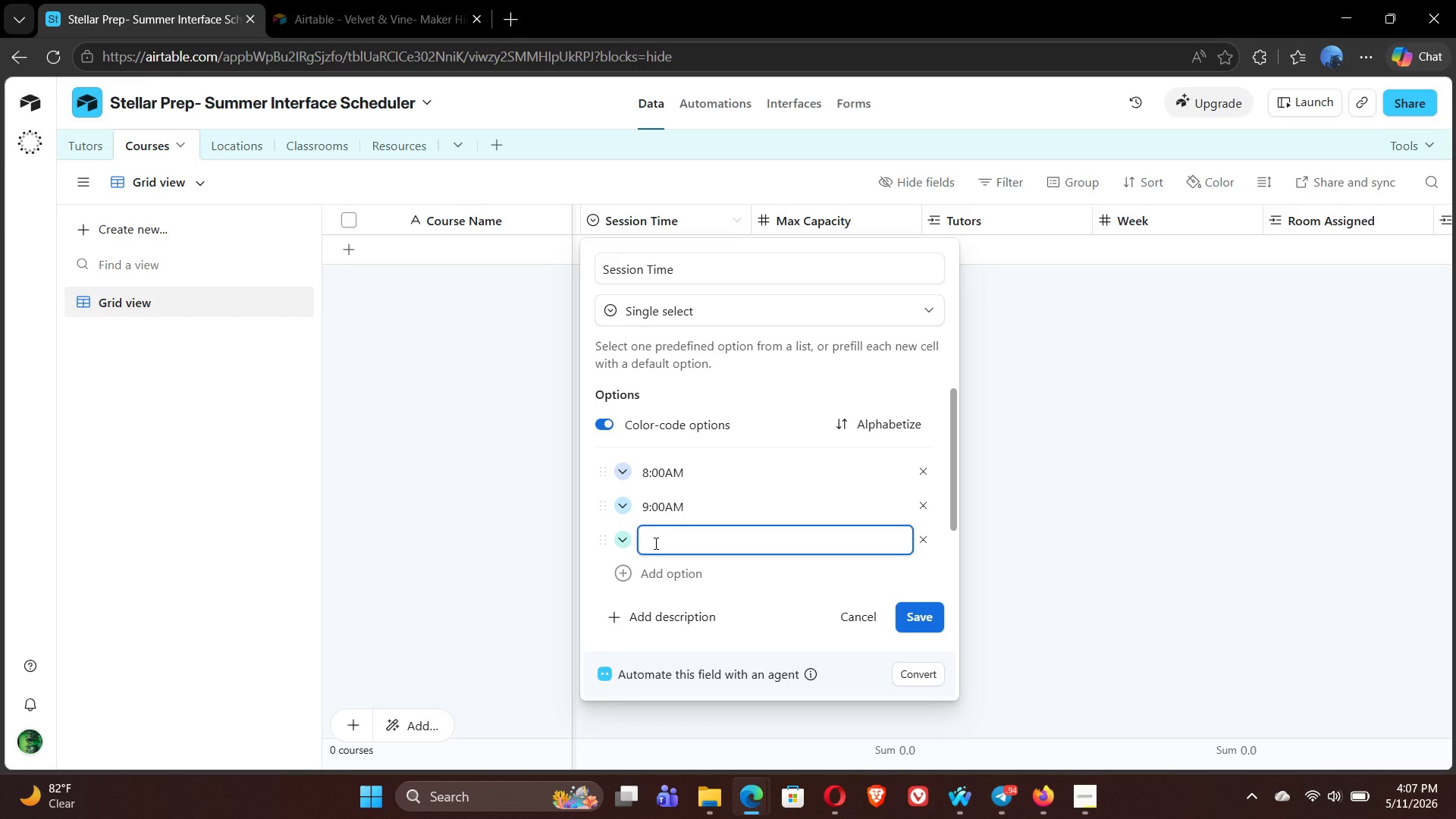 
type(10:00AM)
 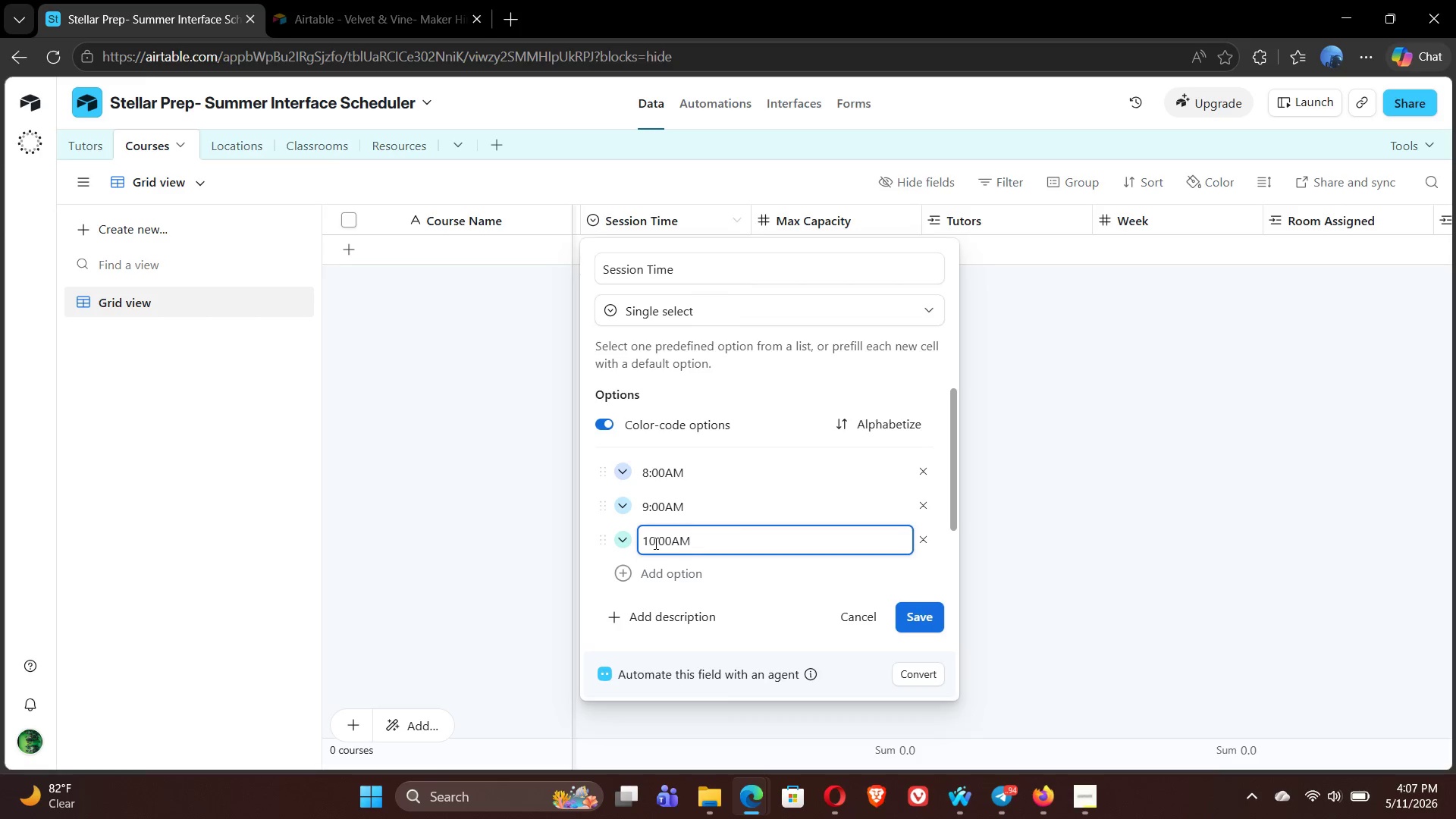 
left_click([626, 576])
 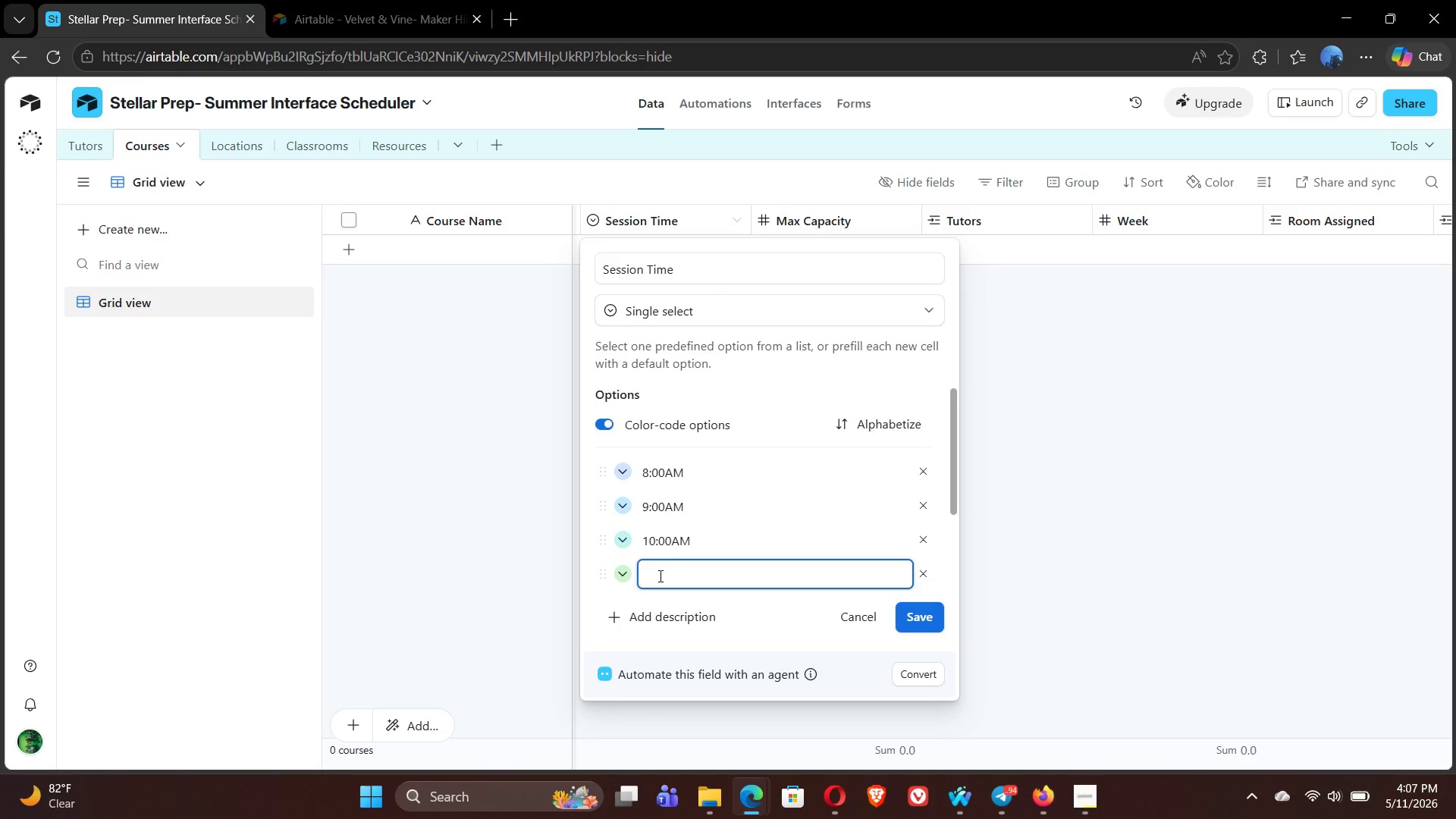 
type(11:00AM)
 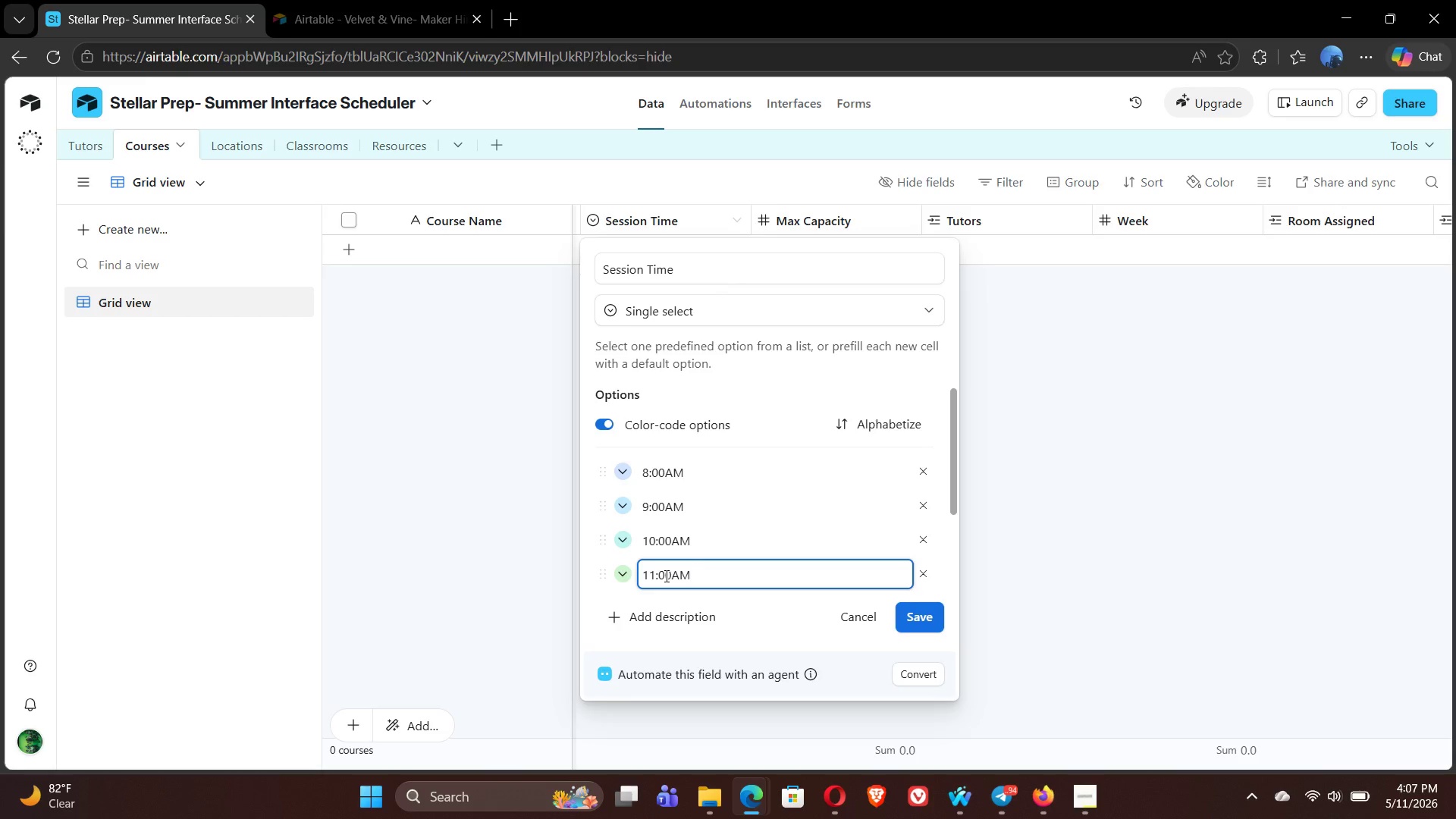 
left_click([623, 529])
 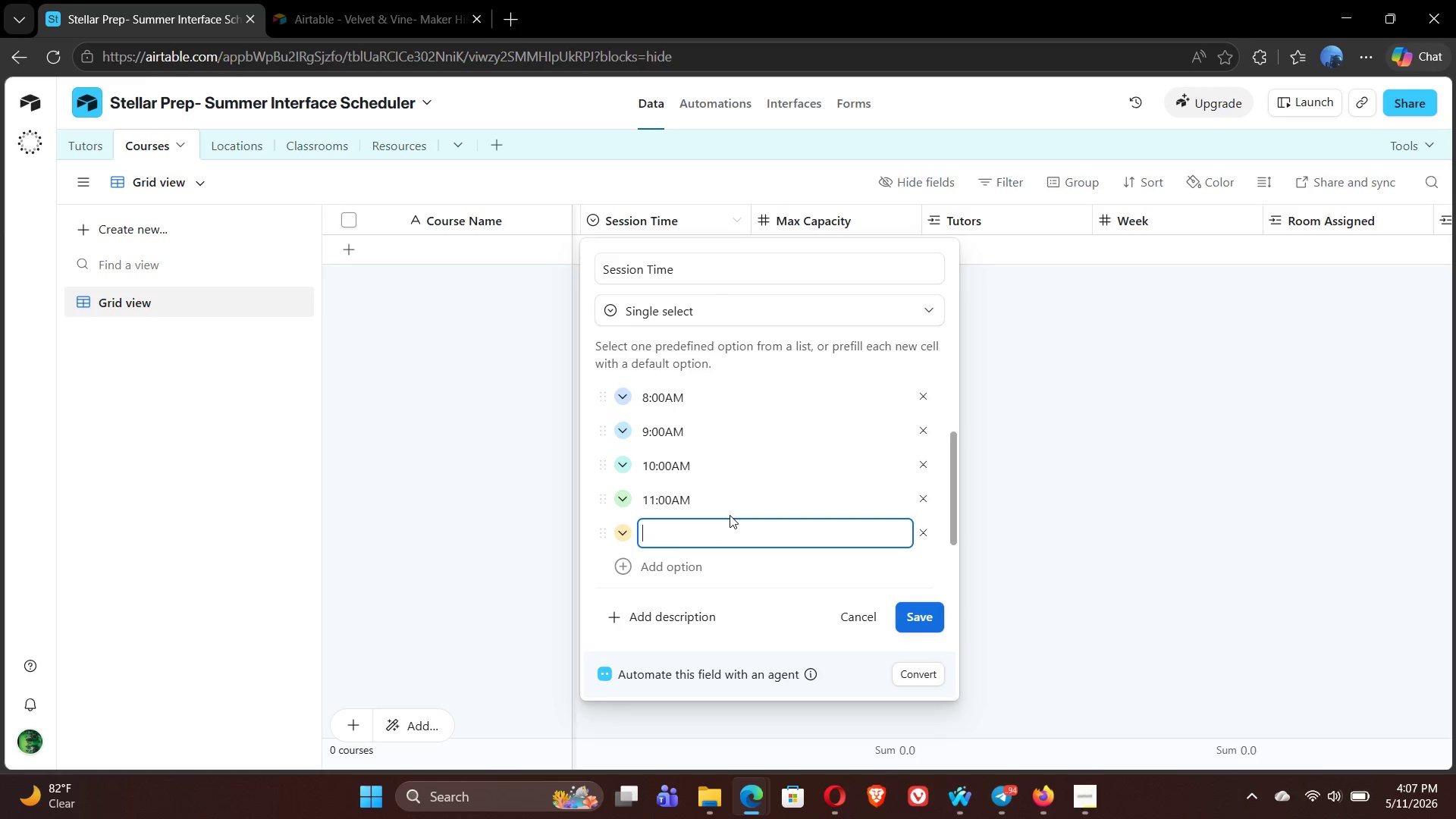 
type(1:00PM)
 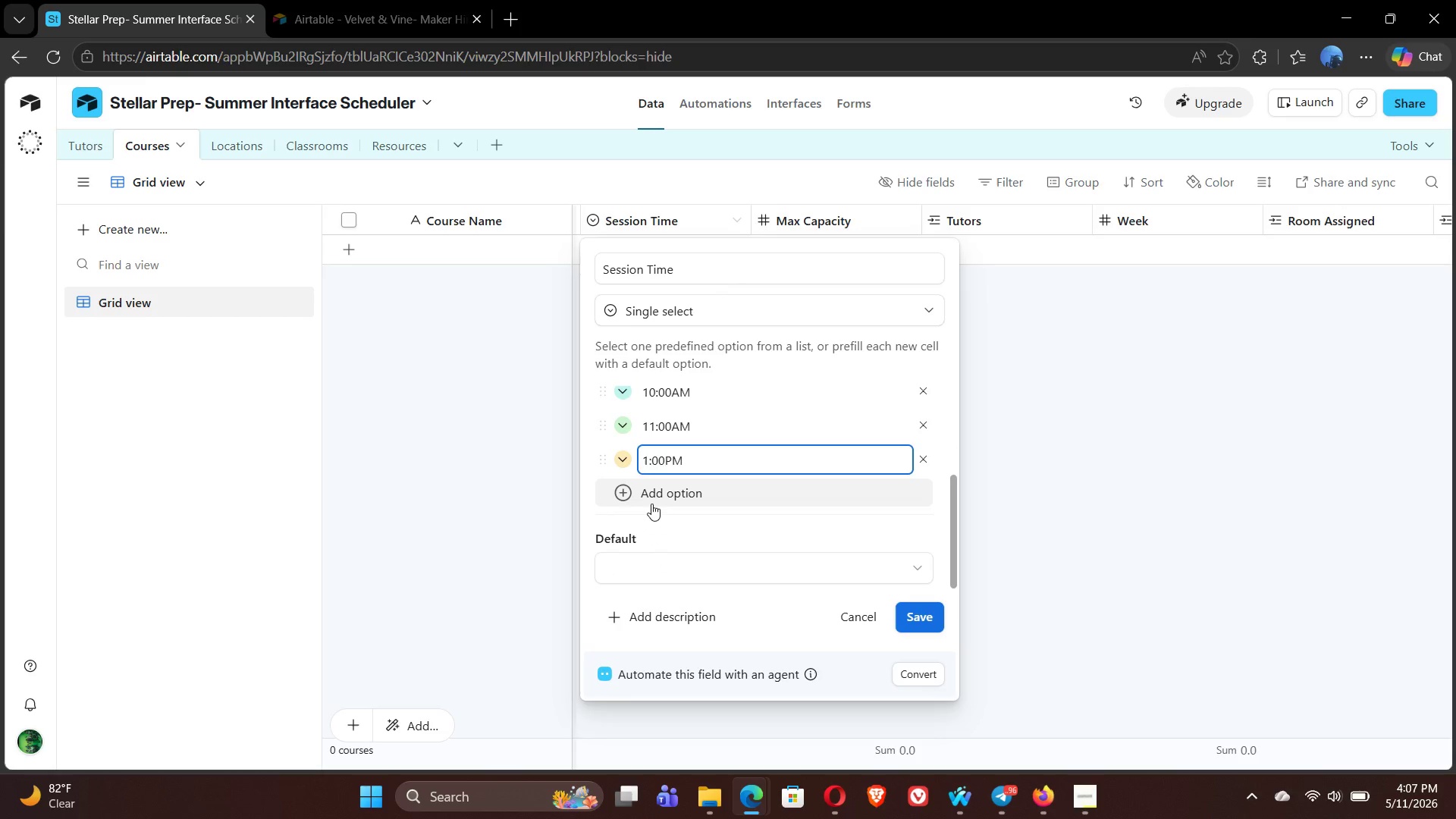 
left_click([623, 491])
 